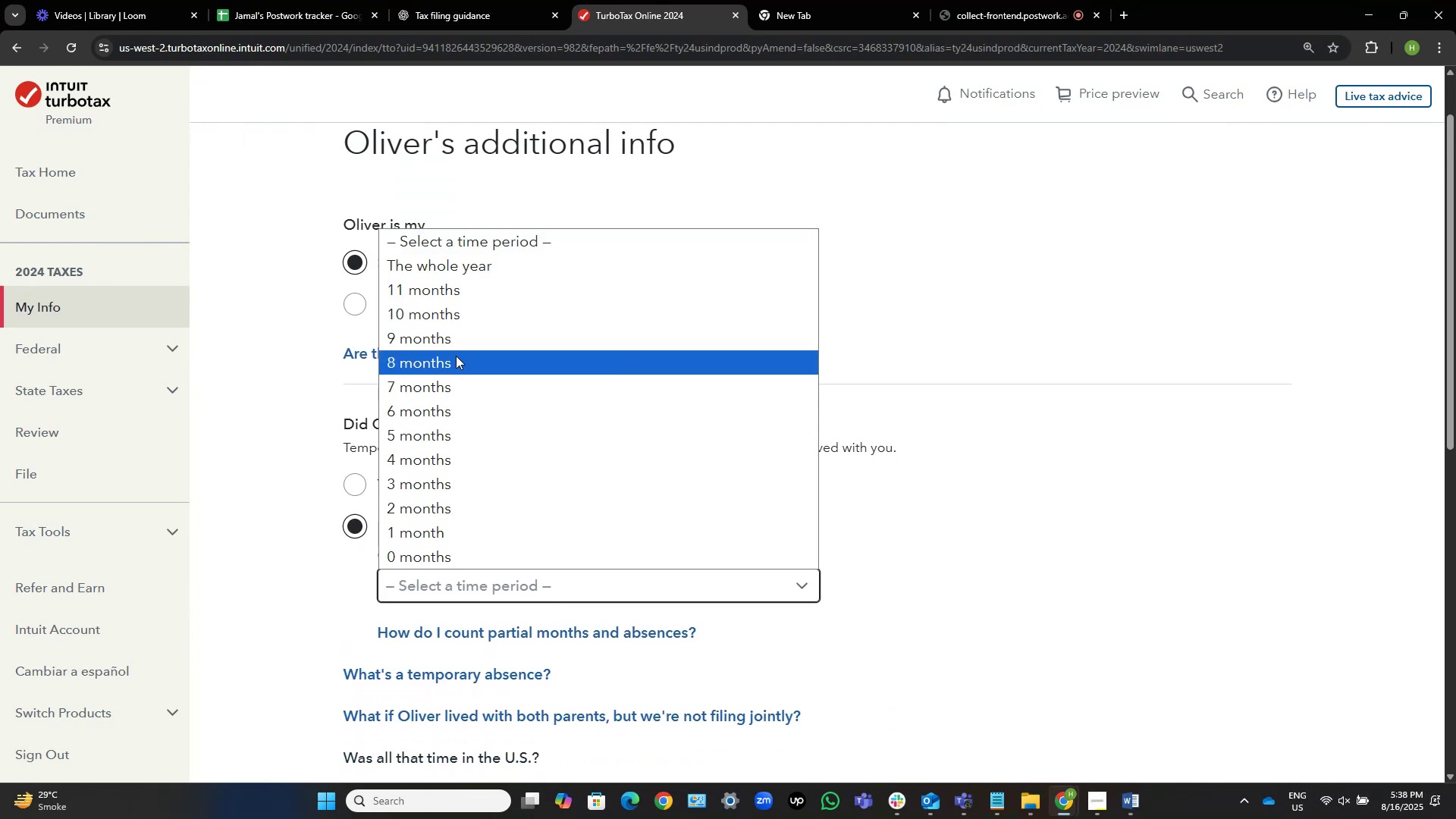 
left_click([453, 342])
 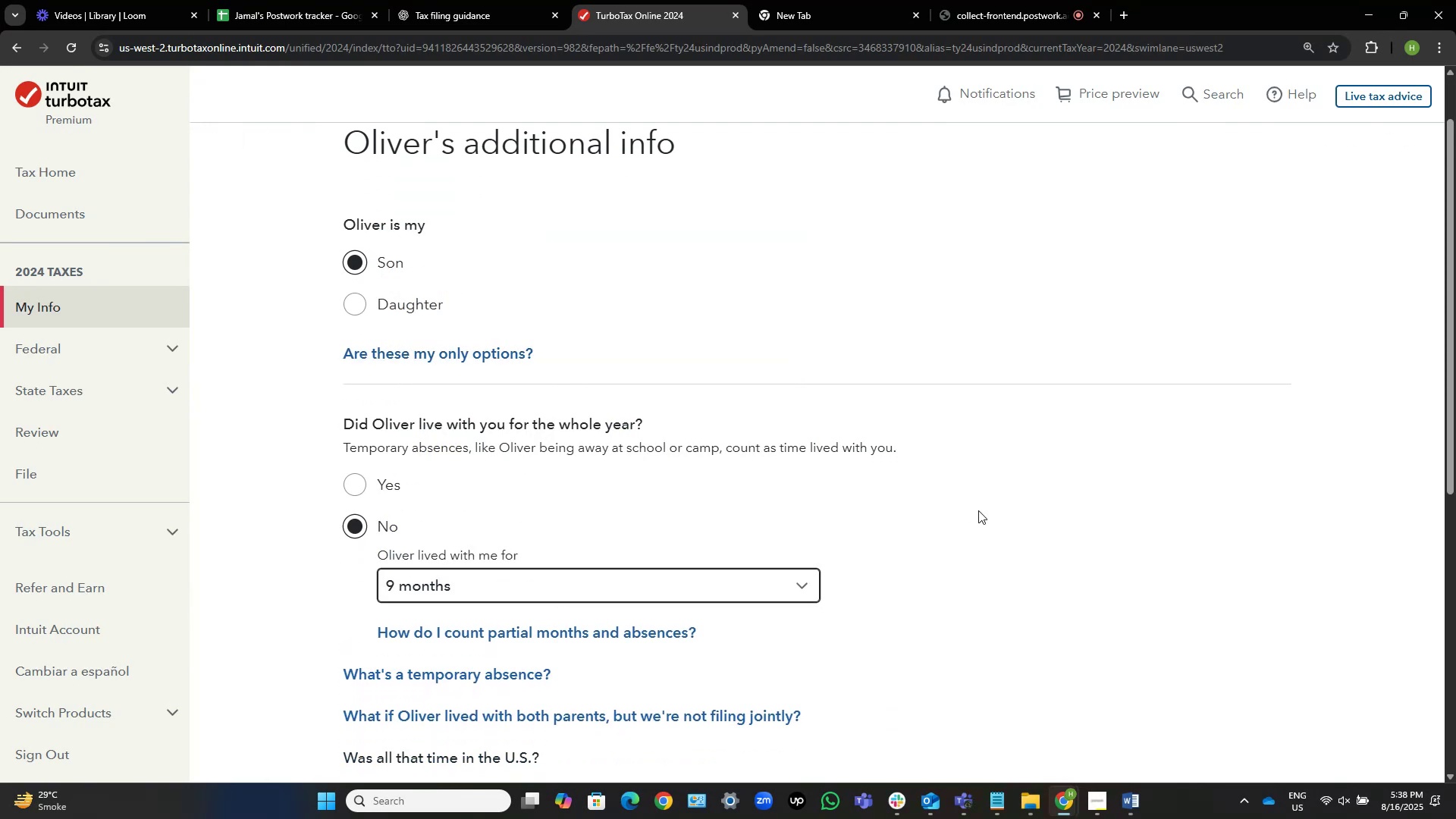 
wait(5.24)
 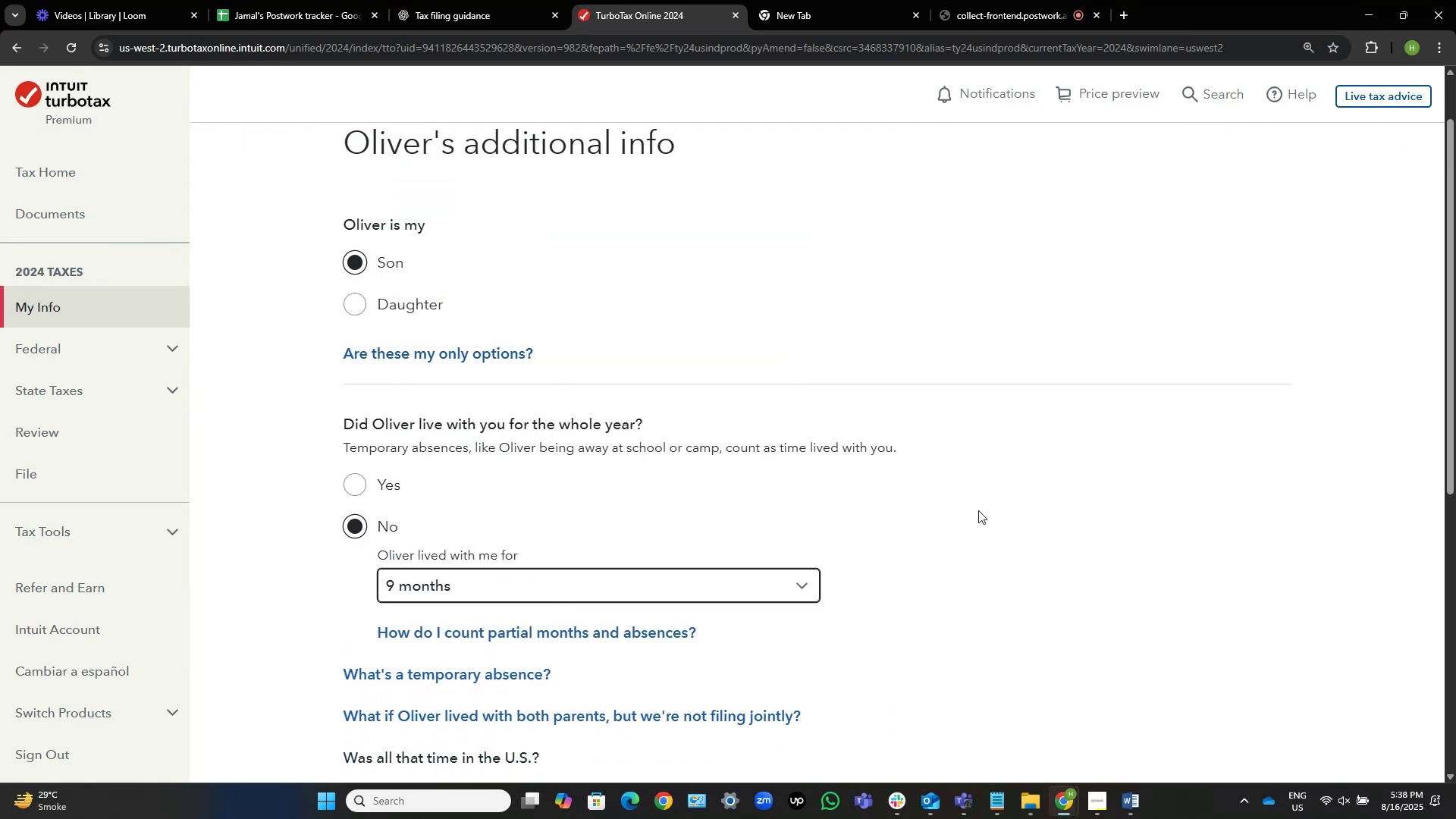 
scroll: coordinate [1090, 562], scroll_direction: down, amount: 5.0
 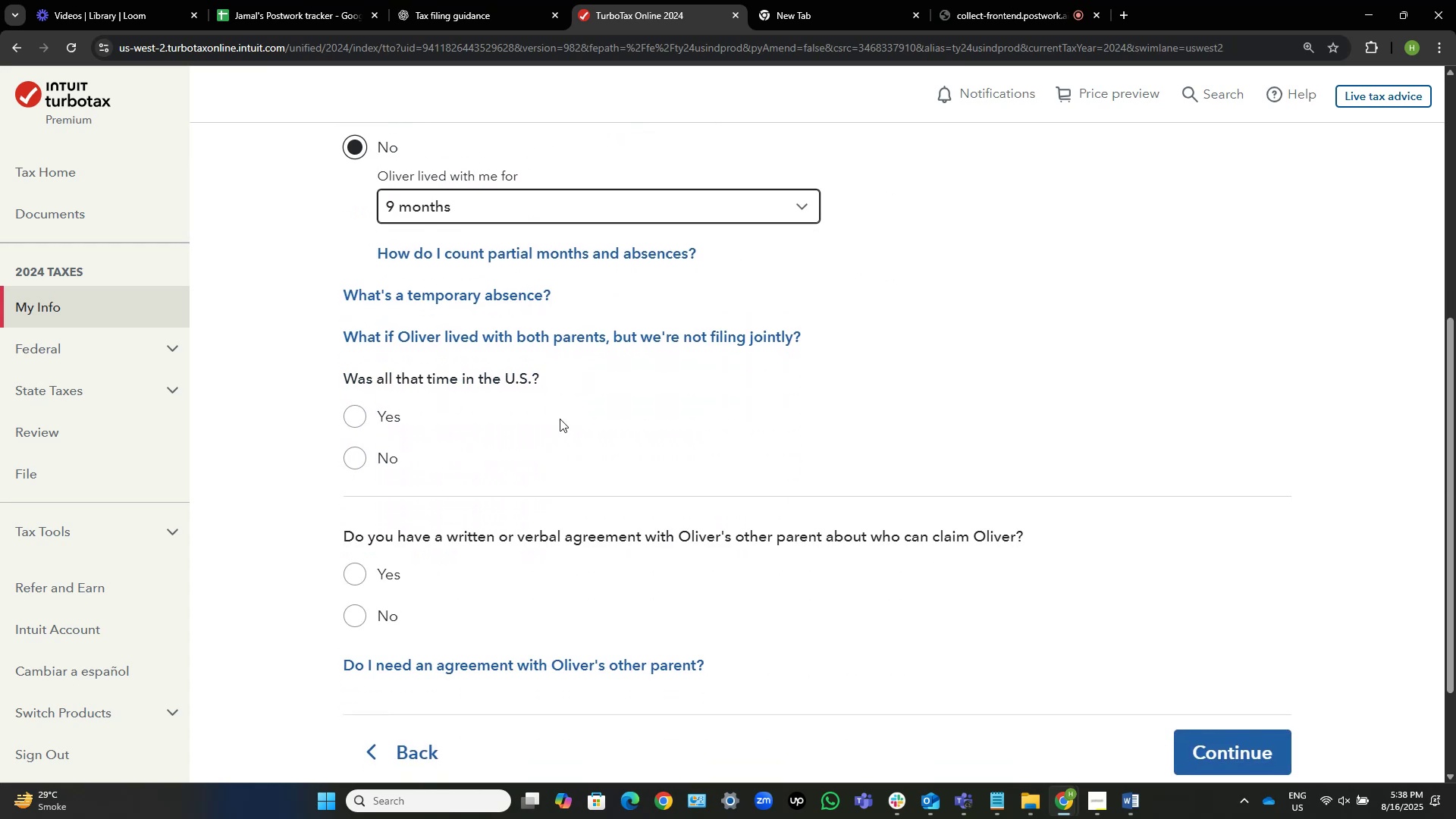 
left_click([380, 420])
 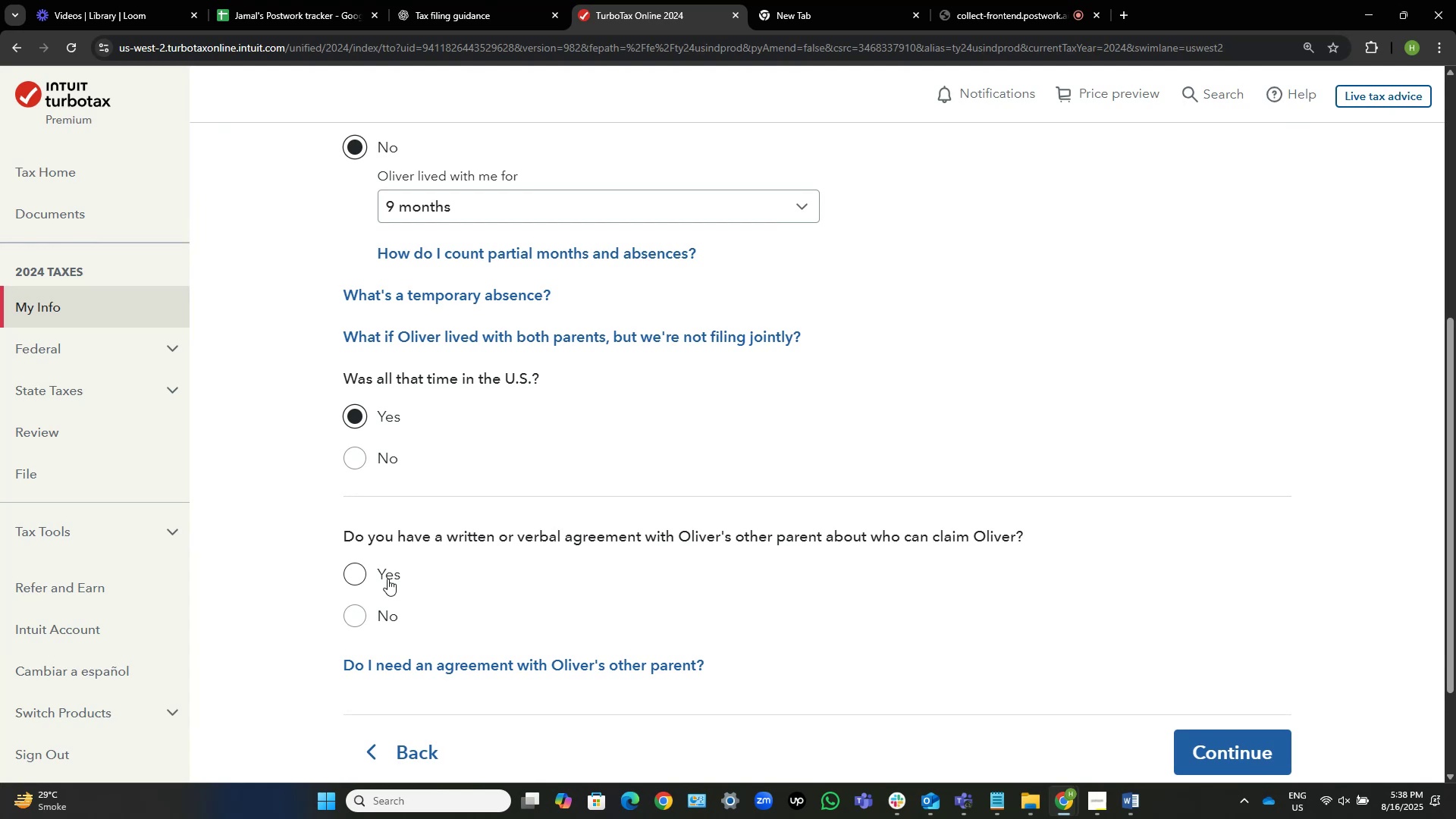 
wait(6.98)
 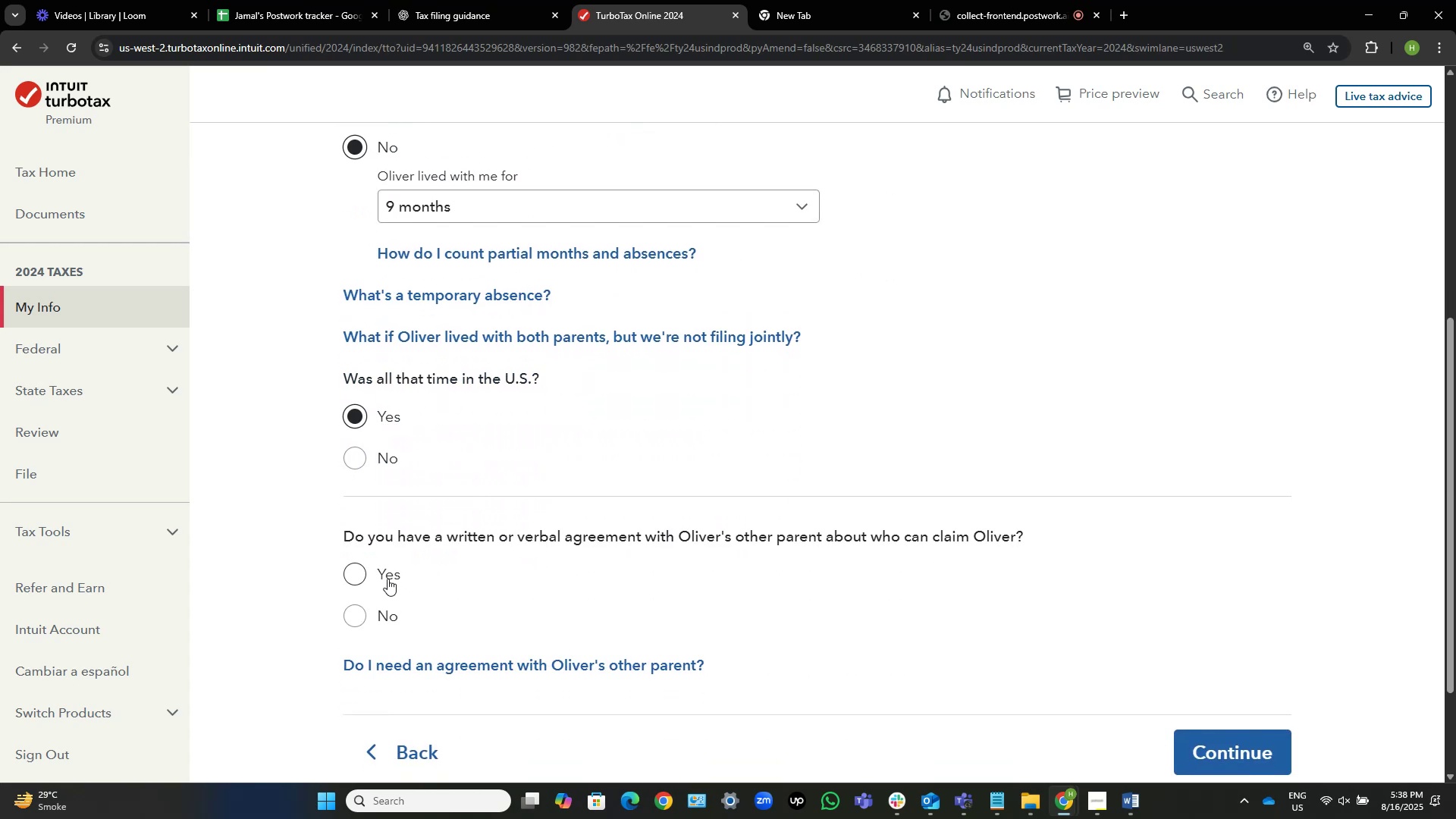 
scroll: coordinate [542, 604], scroll_direction: down, amount: 1.0
 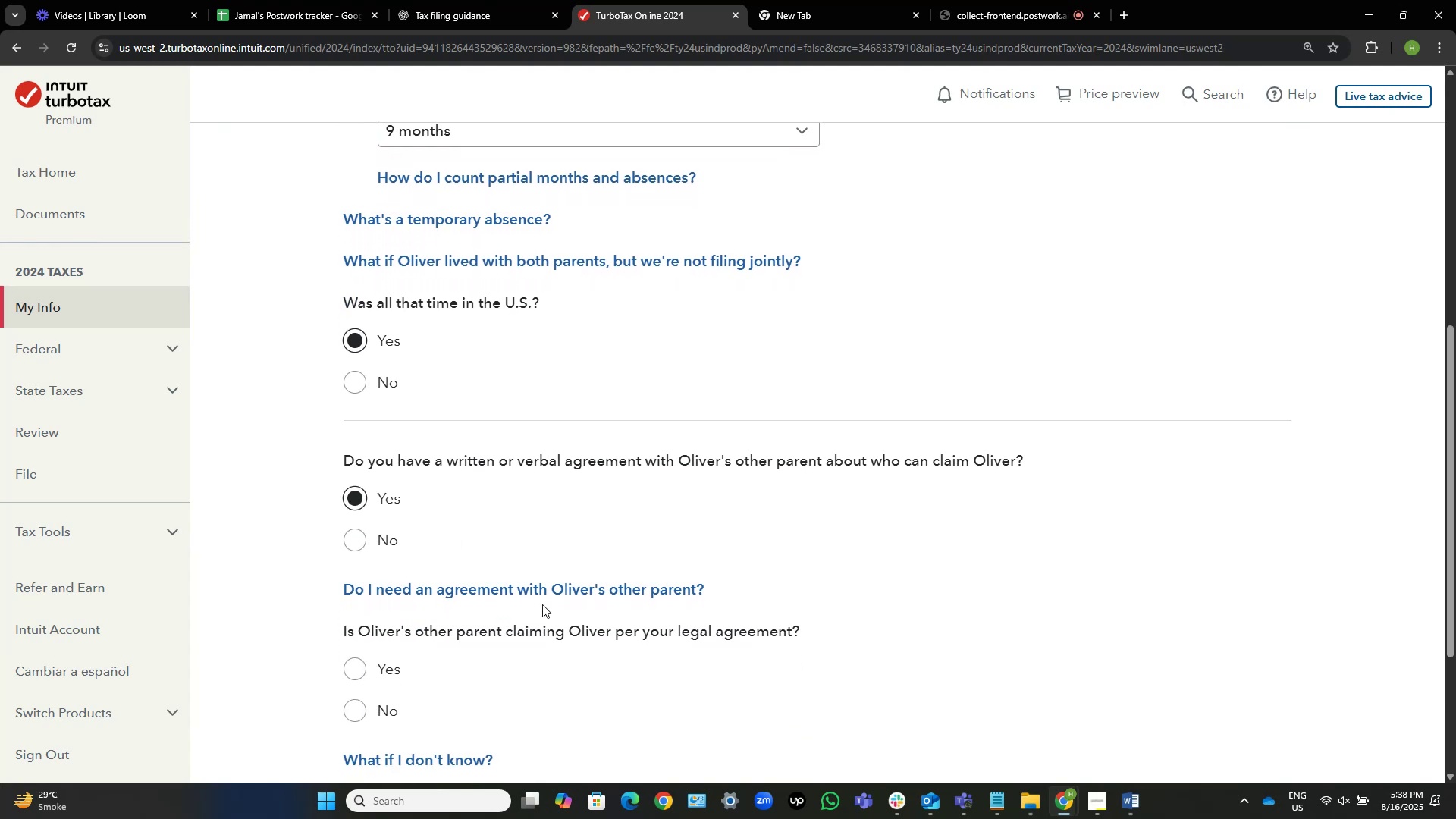 
wait(5.9)
 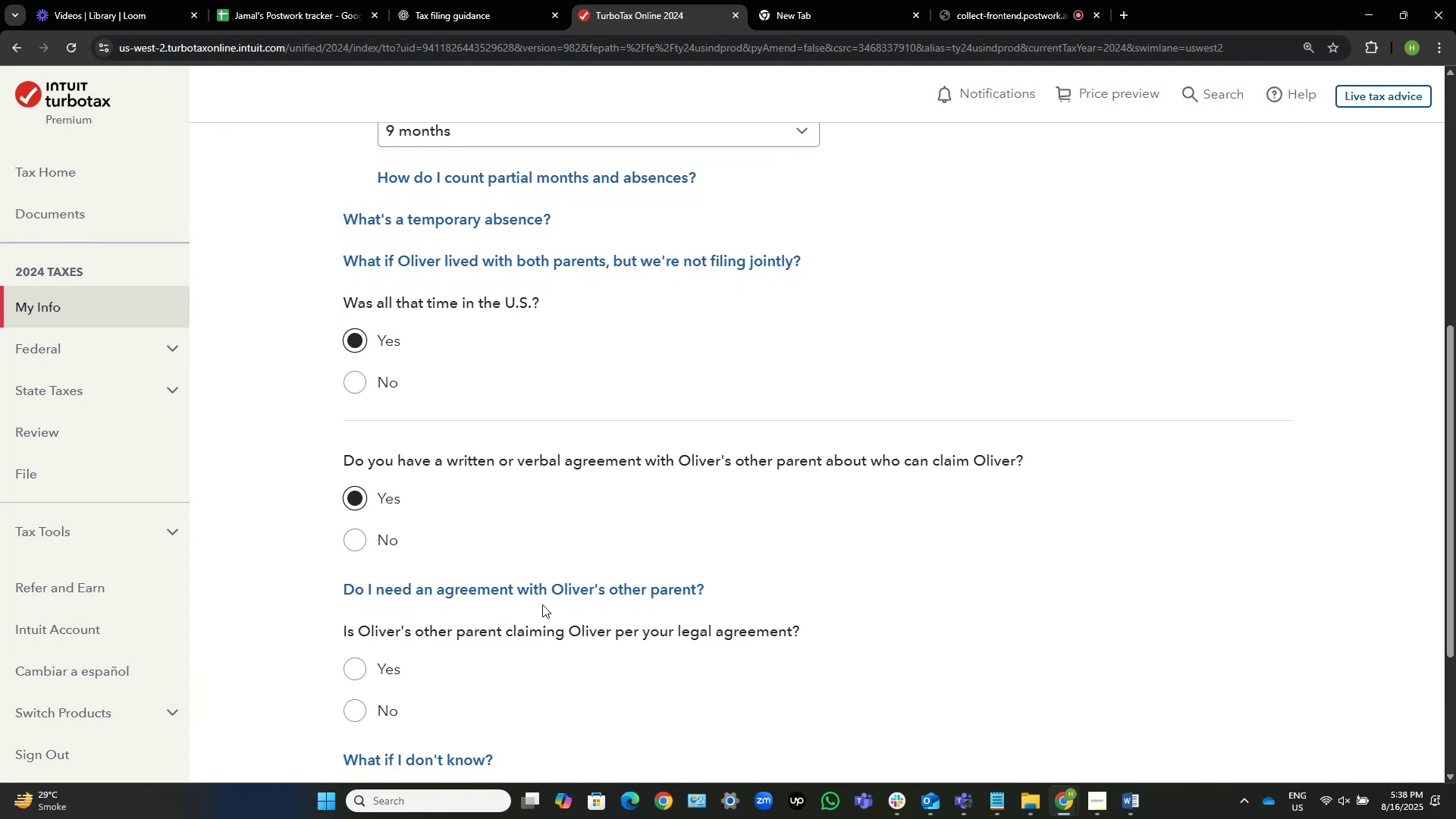 
scroll: coordinate [542, 604], scroll_direction: up, amount: 4.0
 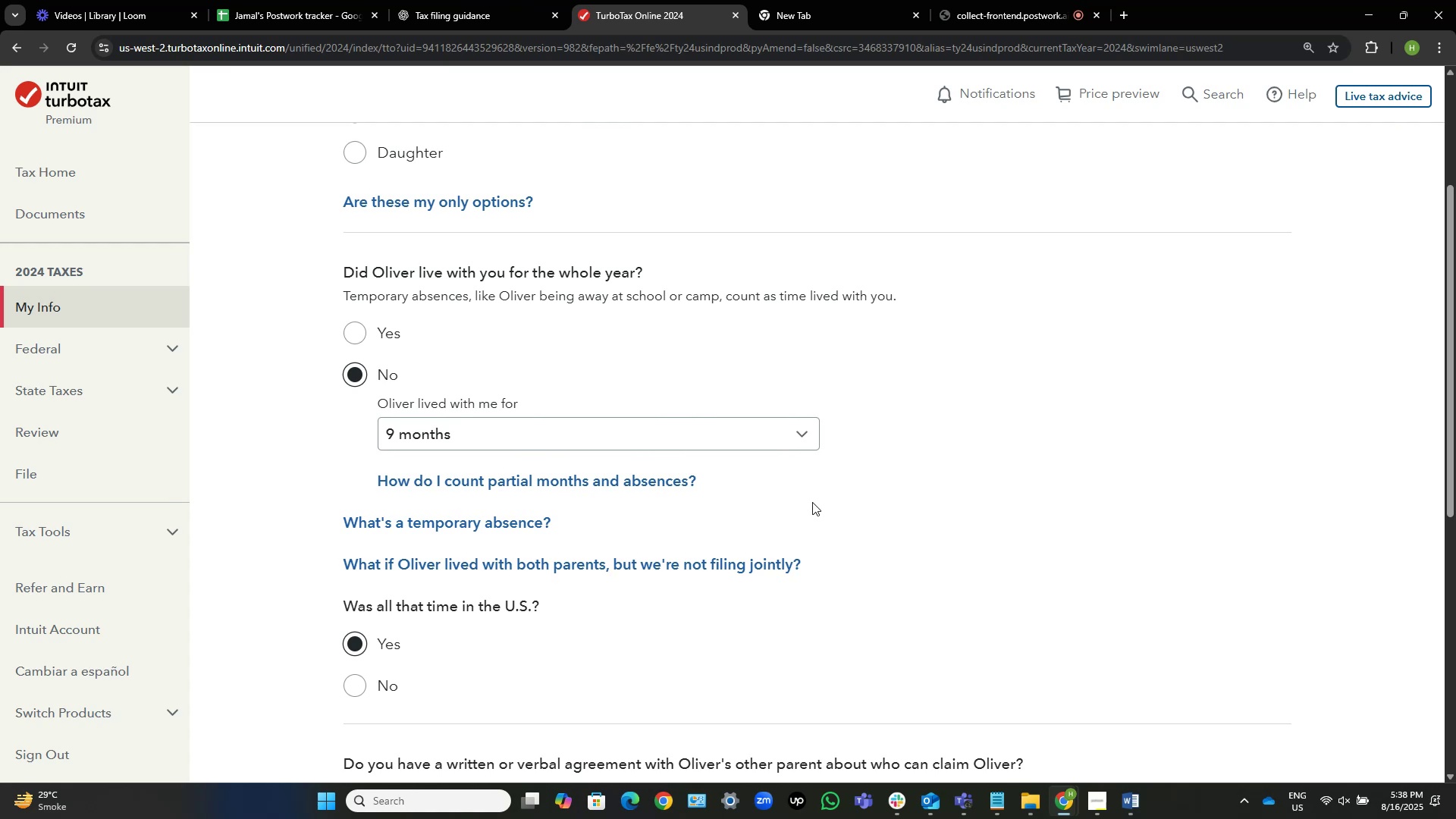 
wait(26.08)
 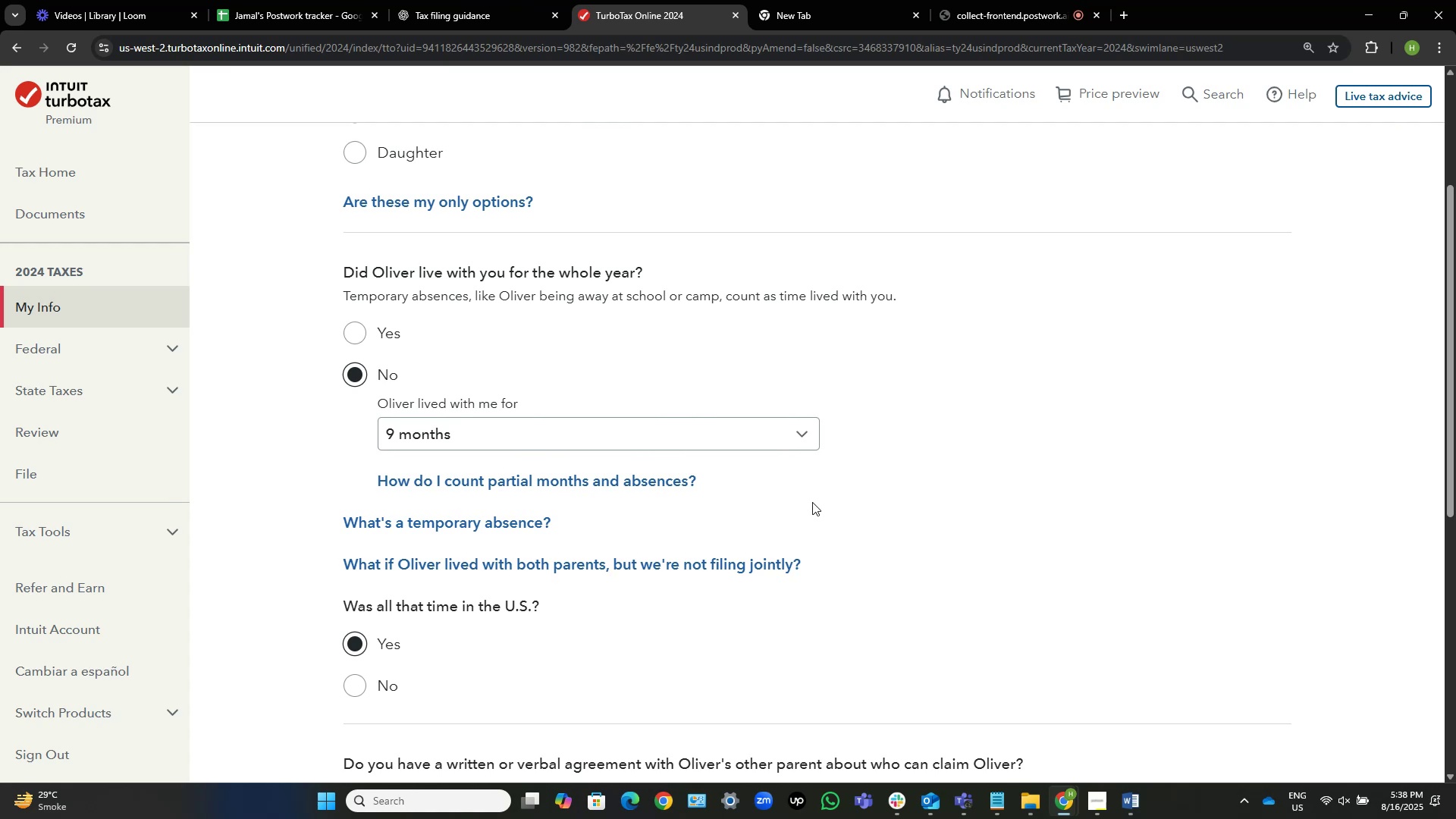 
left_click([355, 328])
 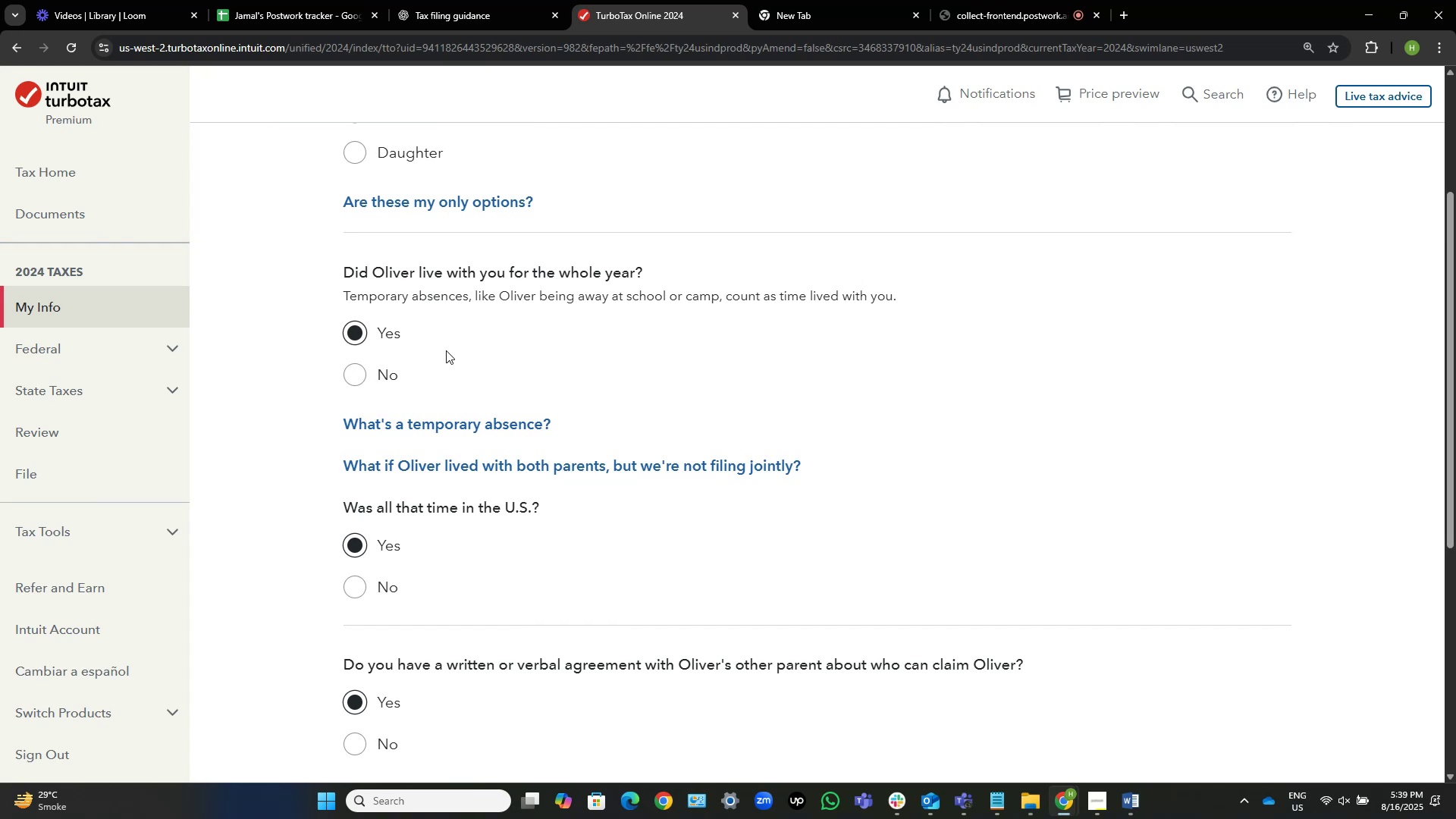 
wait(18.34)
 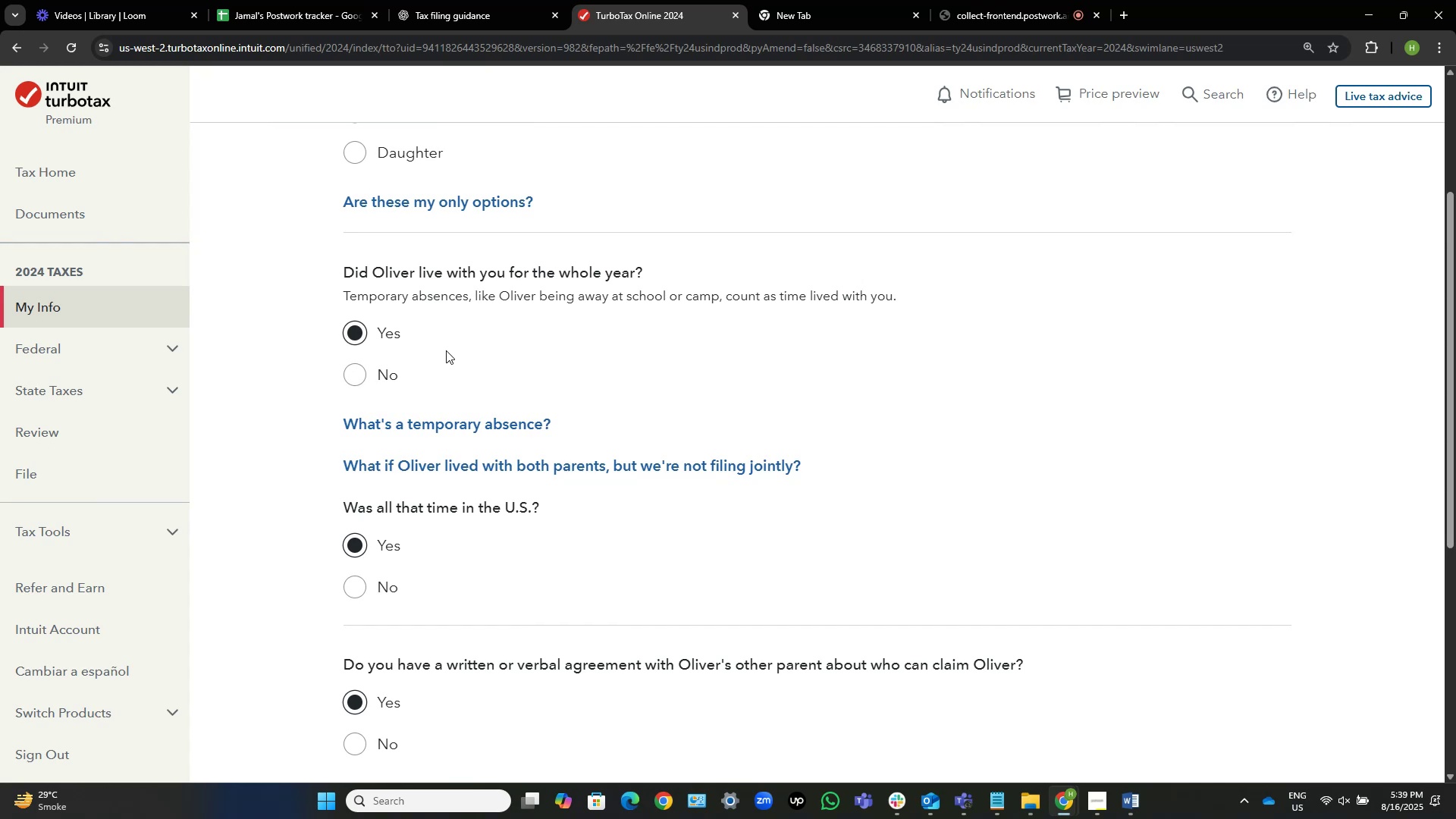 
scroll: coordinate [645, 469], scroll_direction: down, amount: 4.0
 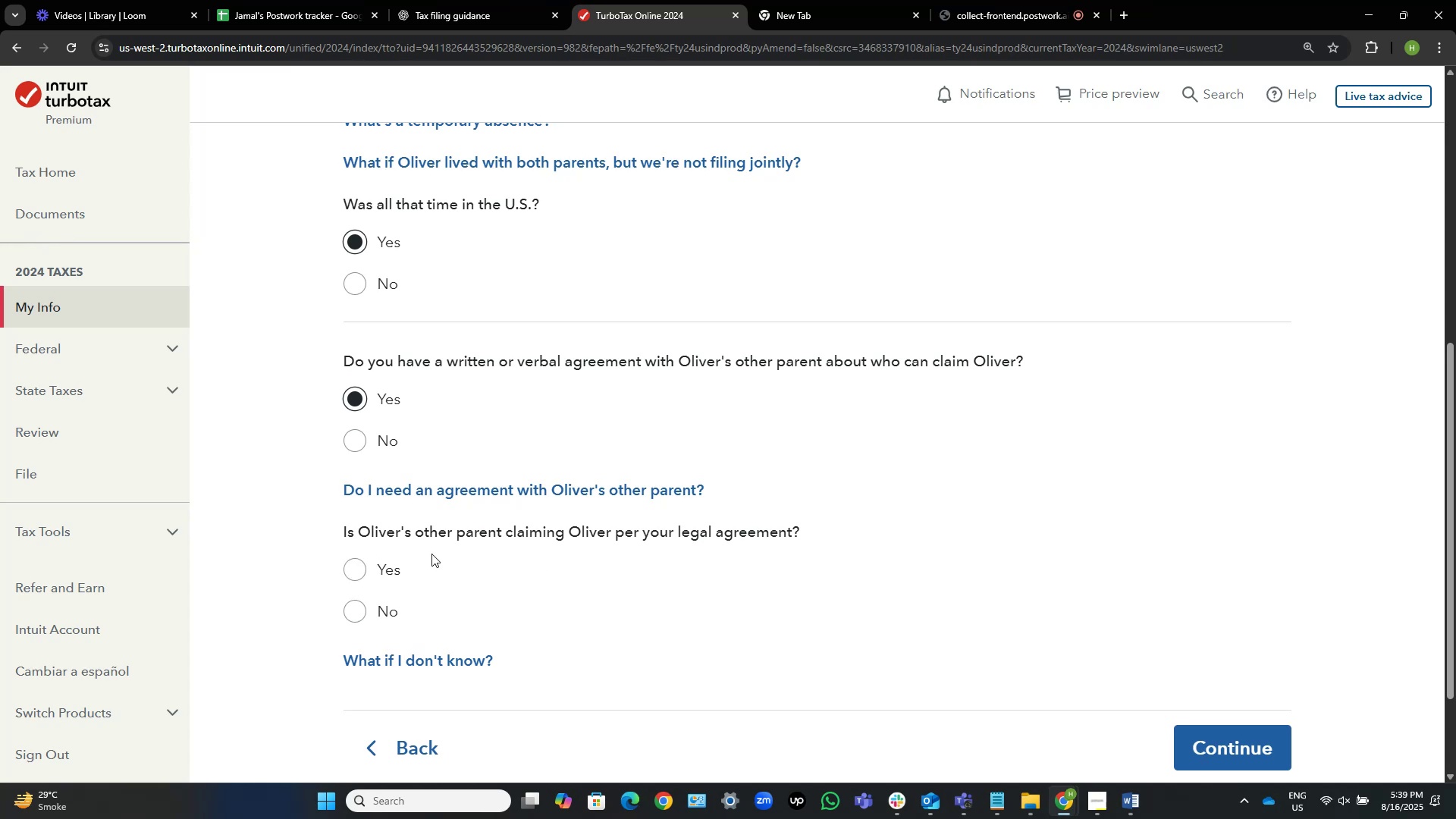 
wait(7.83)
 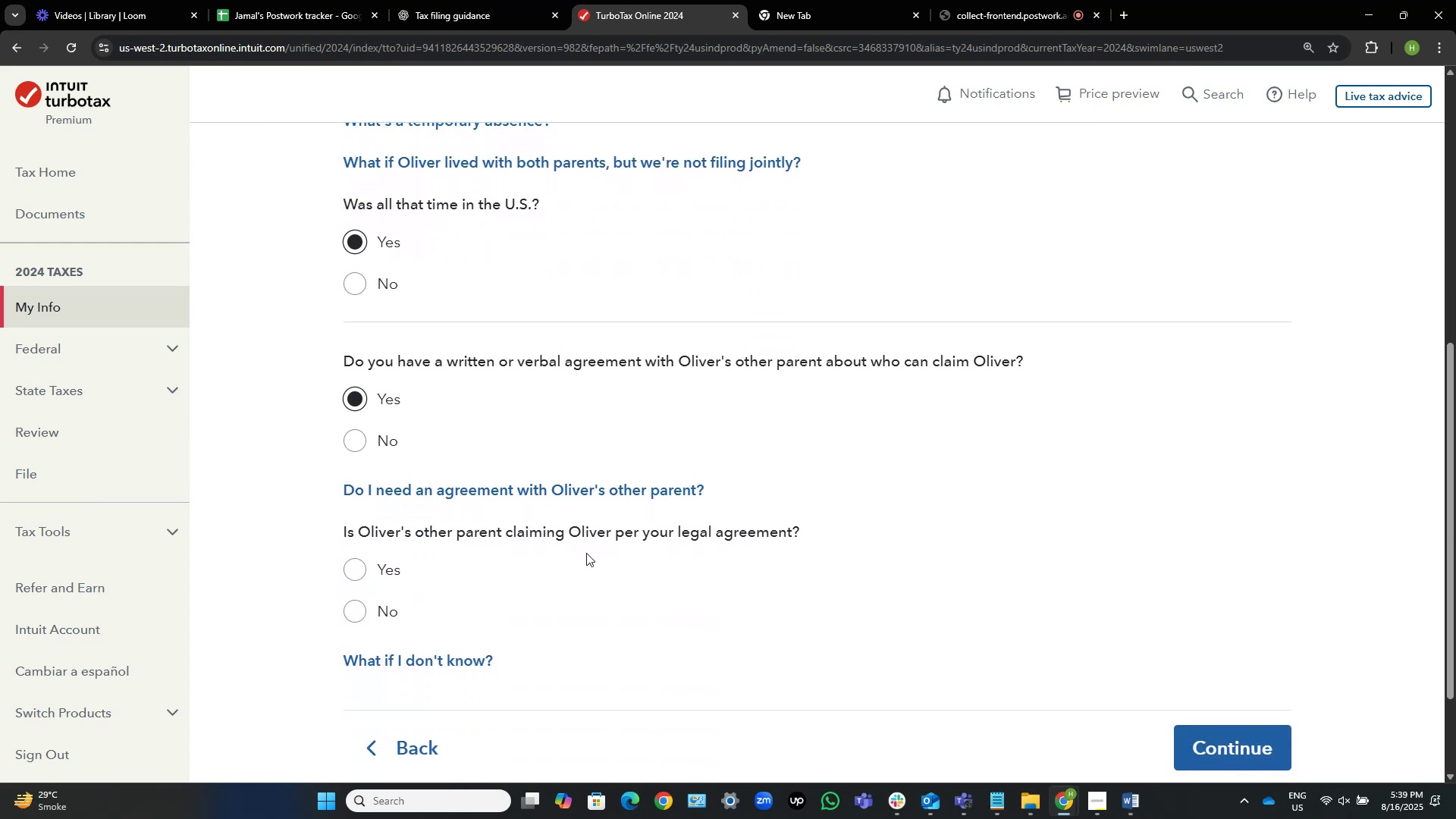 
left_click([375, 610])
 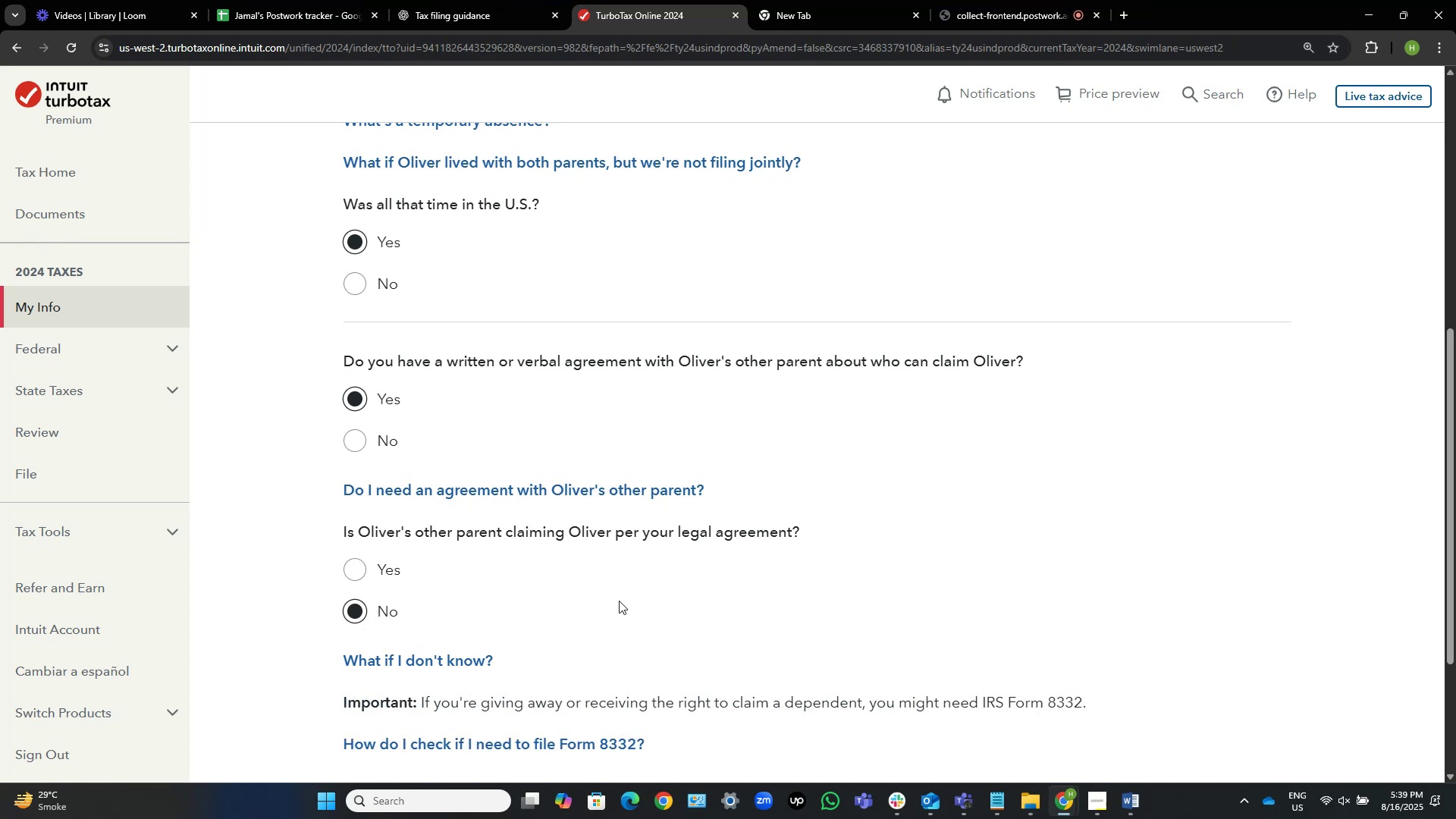 
scroll: coordinate [626, 580], scroll_direction: down, amount: 3.0
 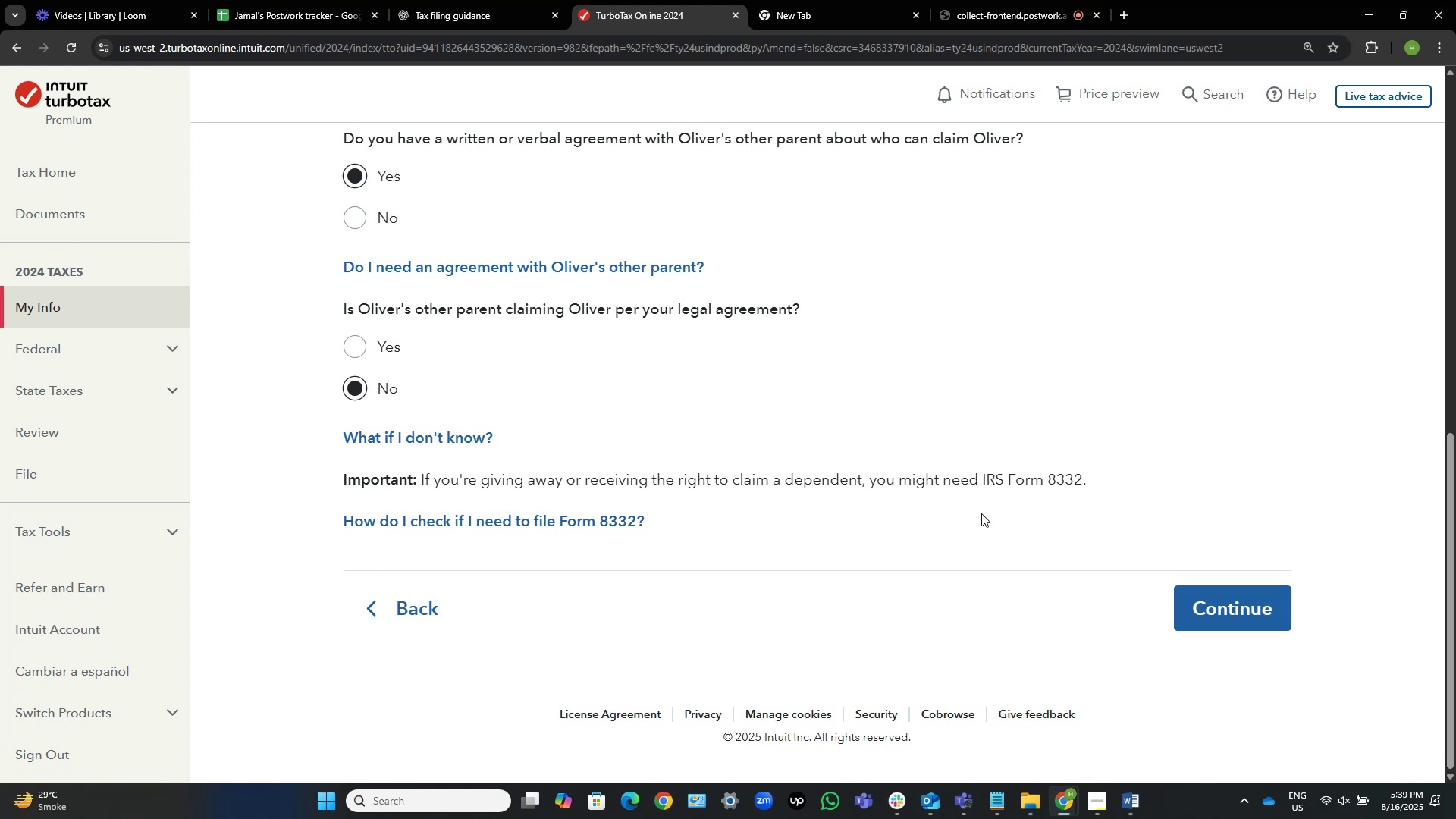 
wait(13.27)
 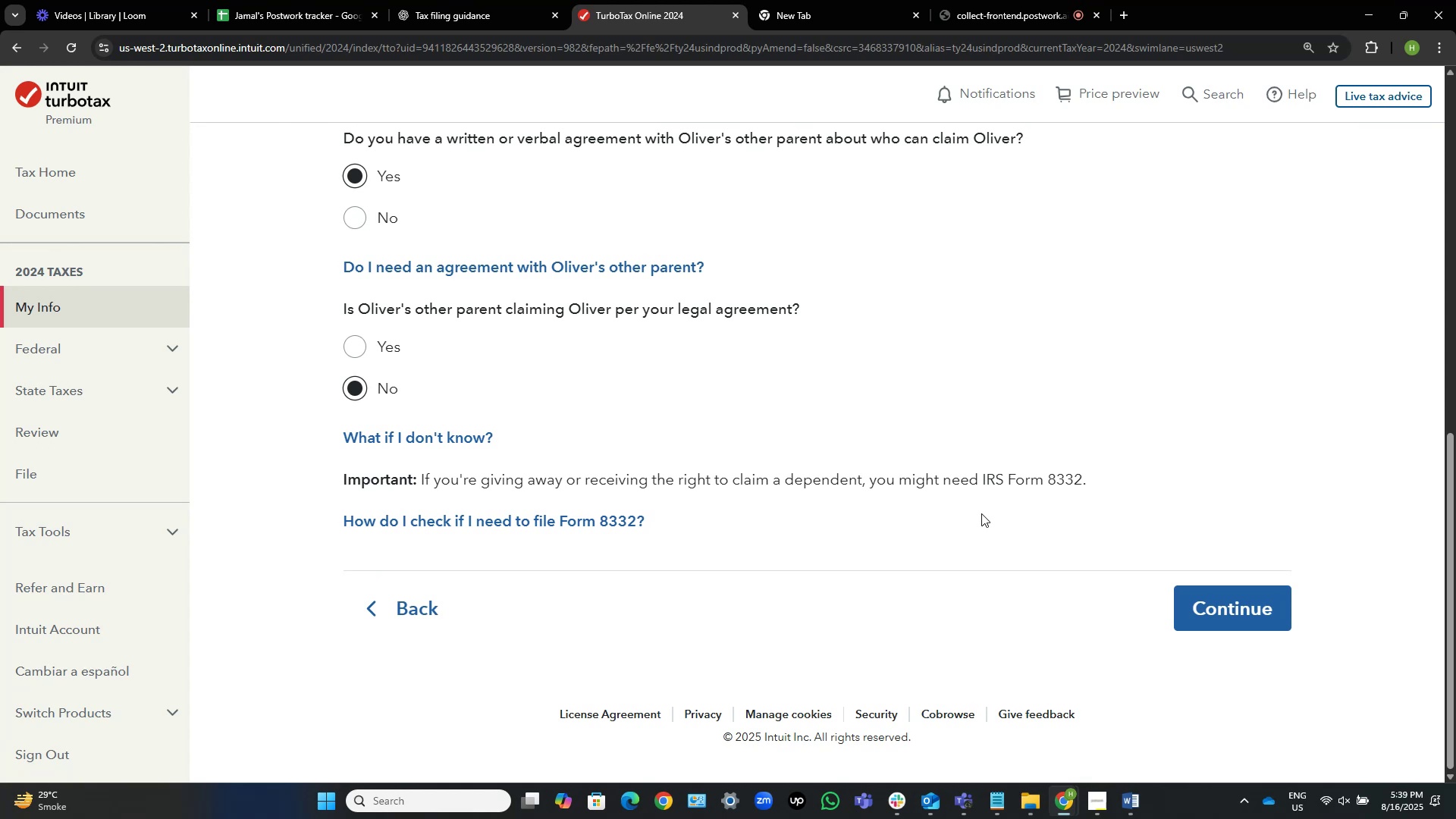 
scroll: coordinate [908, 418], scroll_direction: up, amount: 2.0
 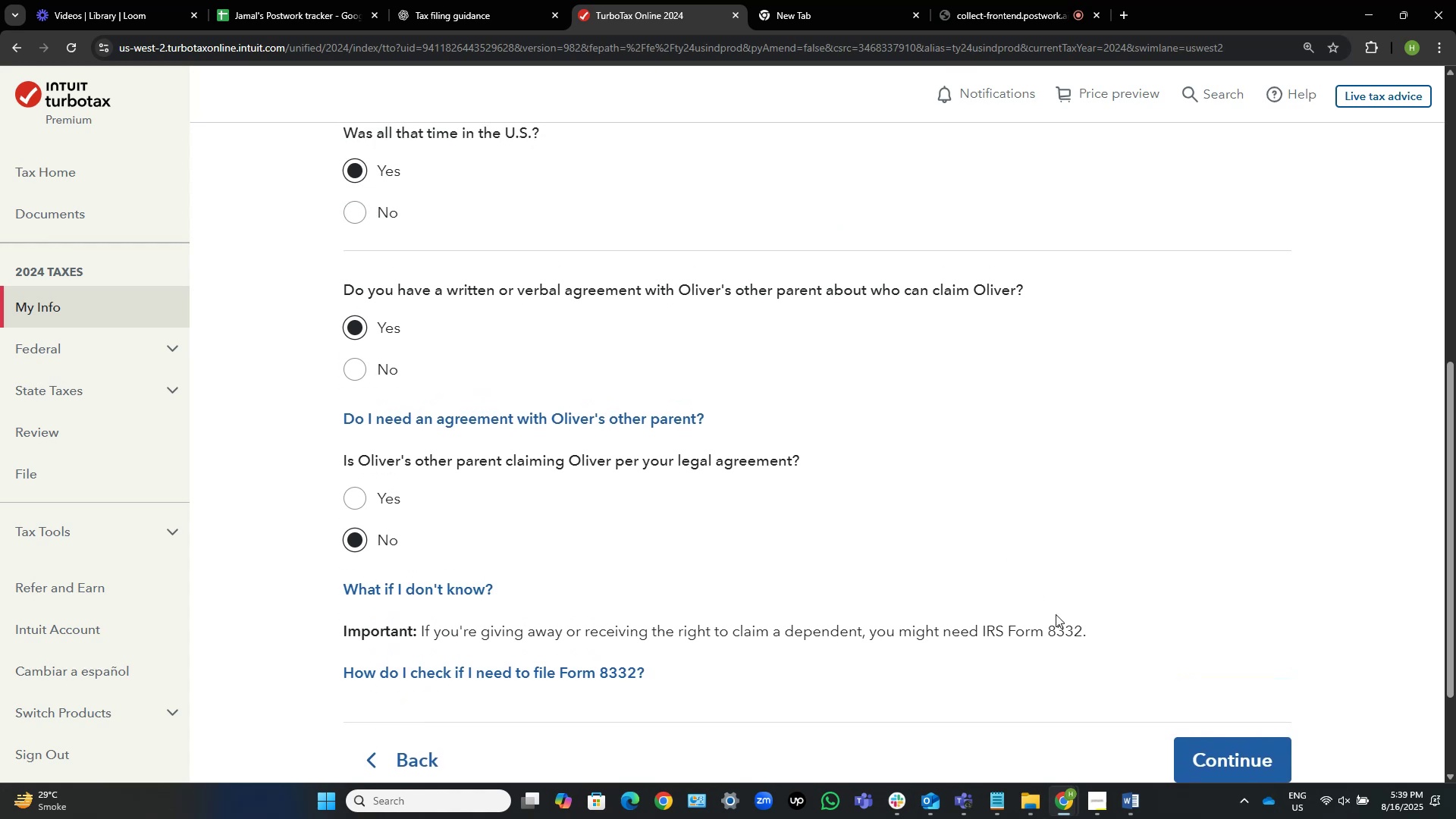 
left_click([1235, 752])
 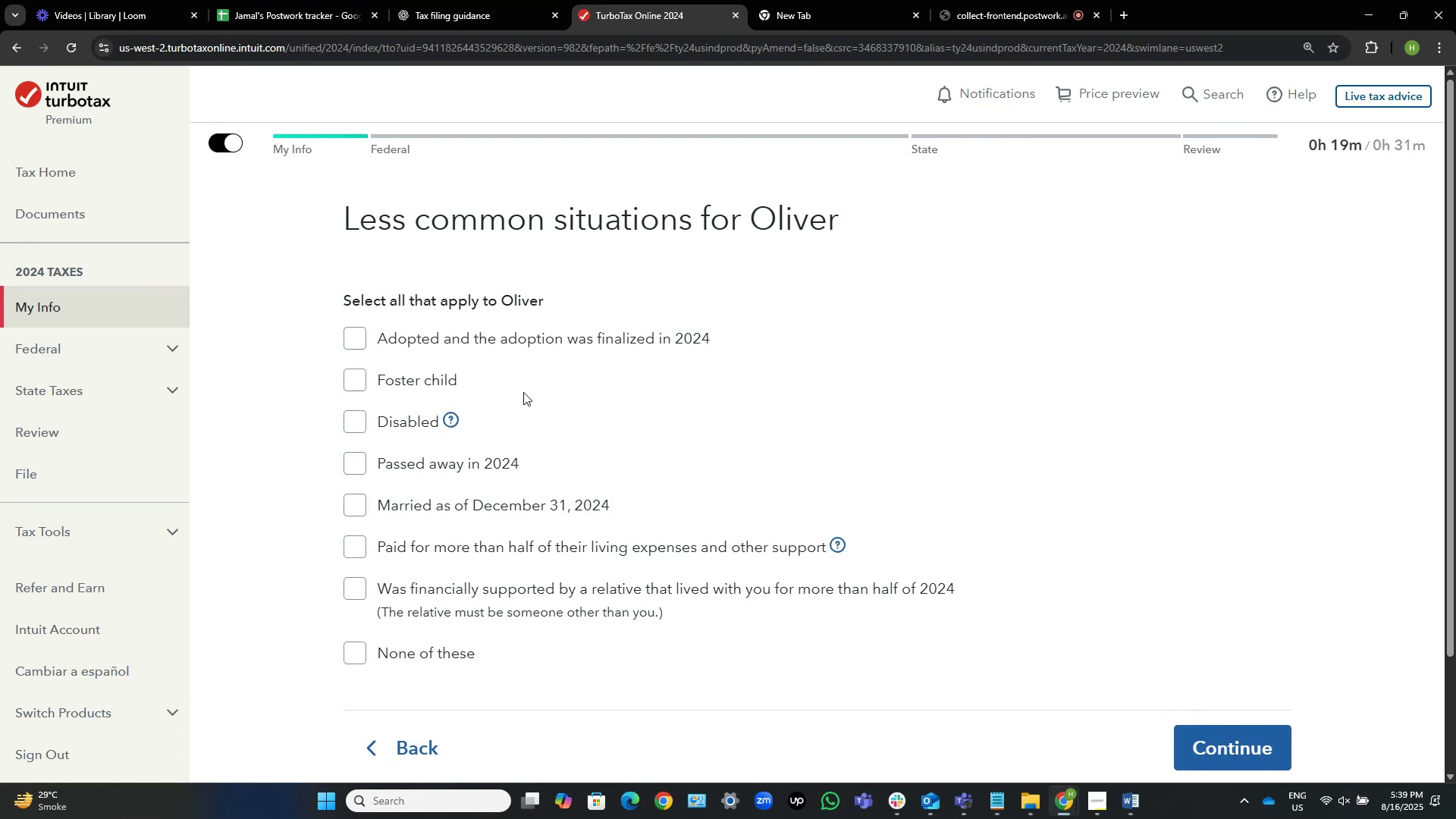 
wait(19.48)
 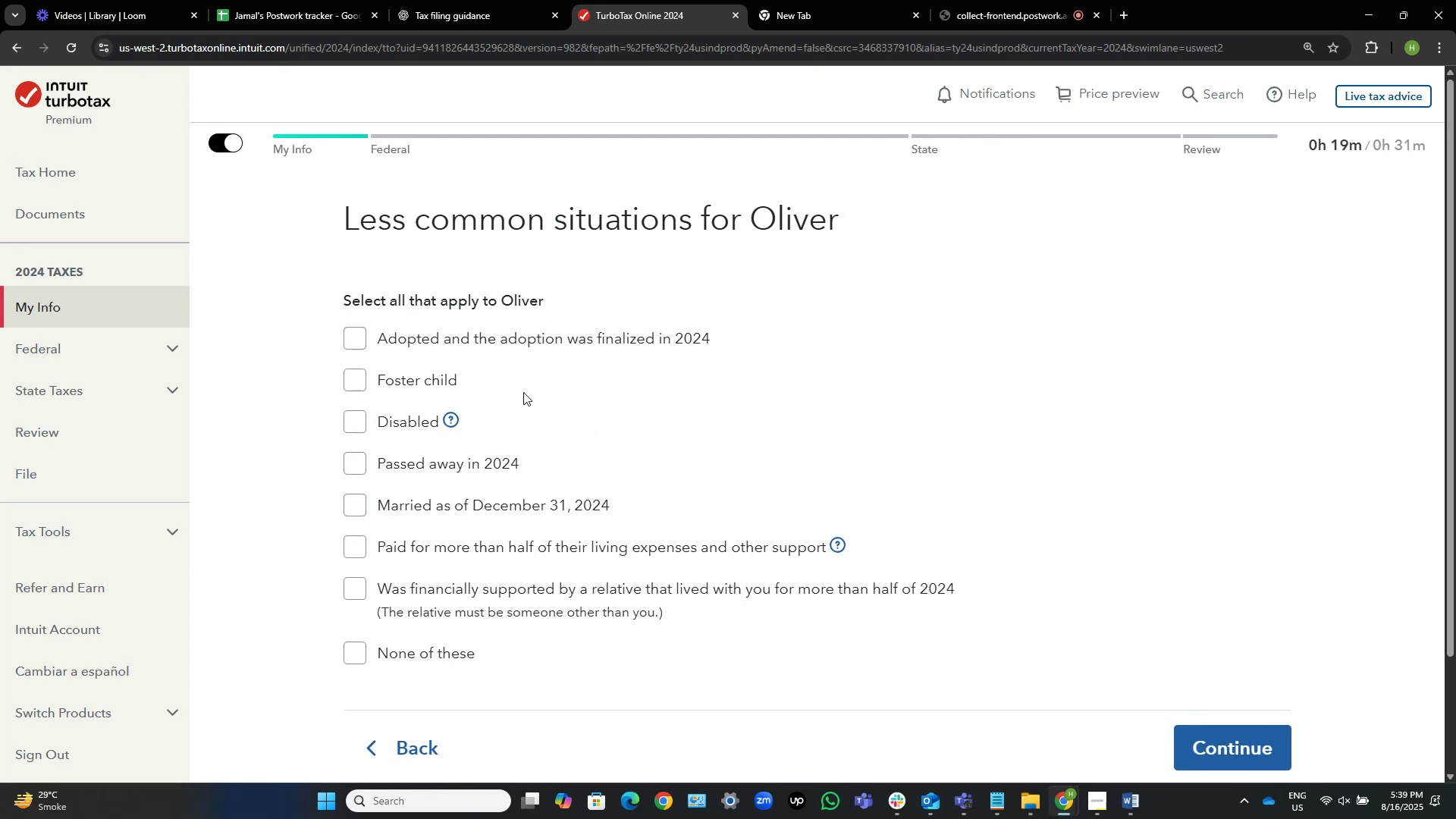 
key(Alt+AltLeft)
 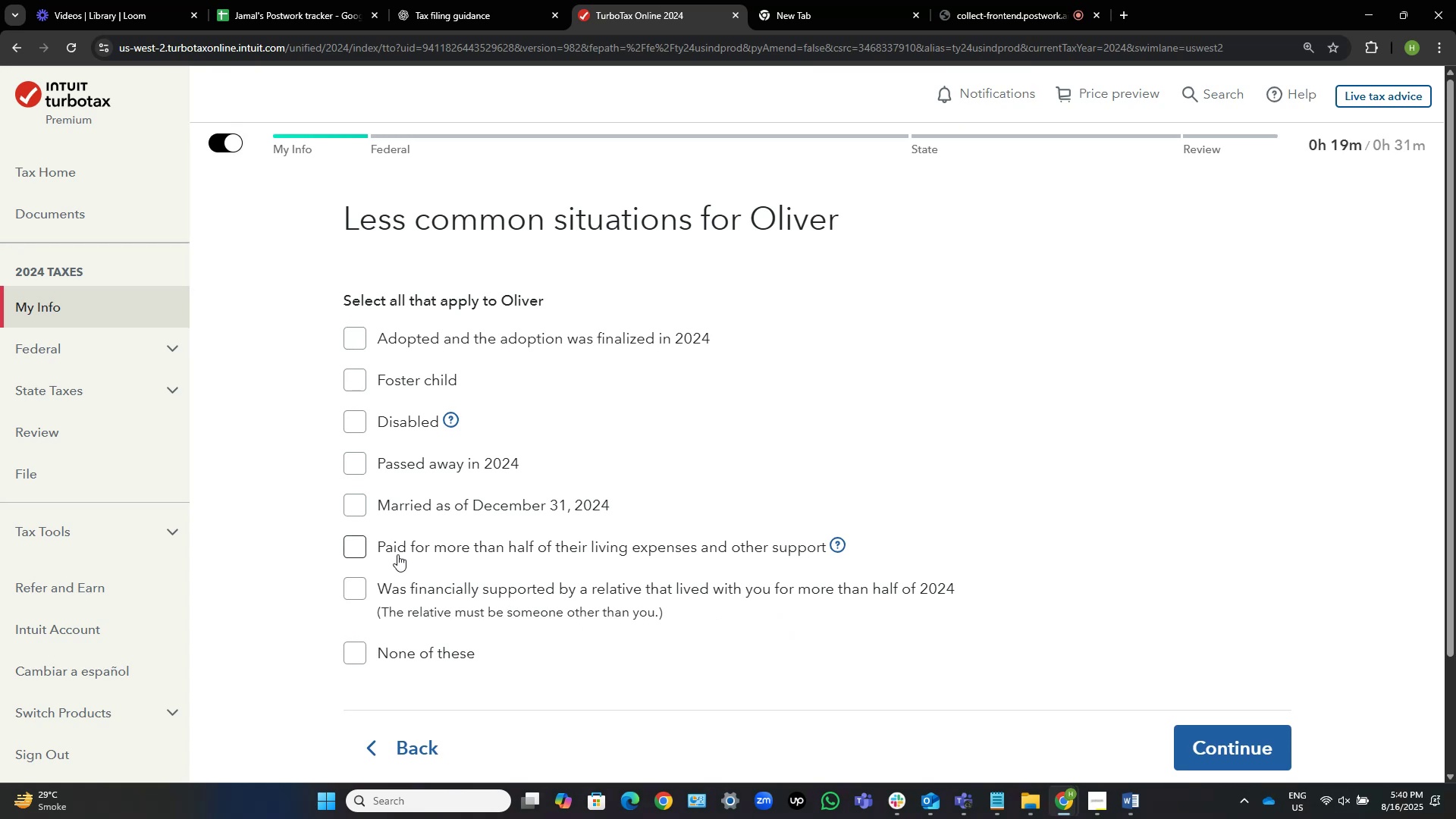 
key(Alt+Tab)
 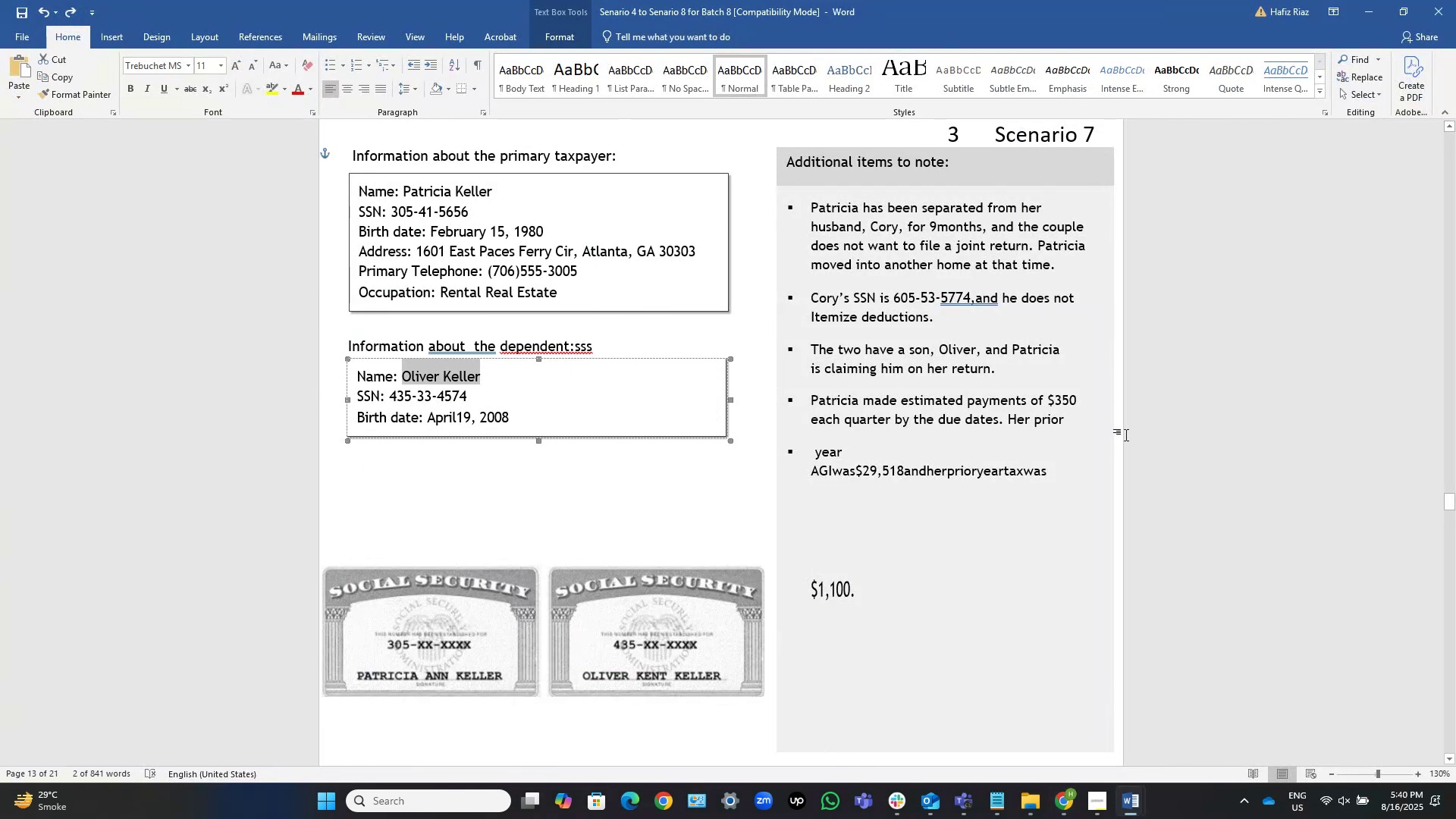 
wait(9.55)
 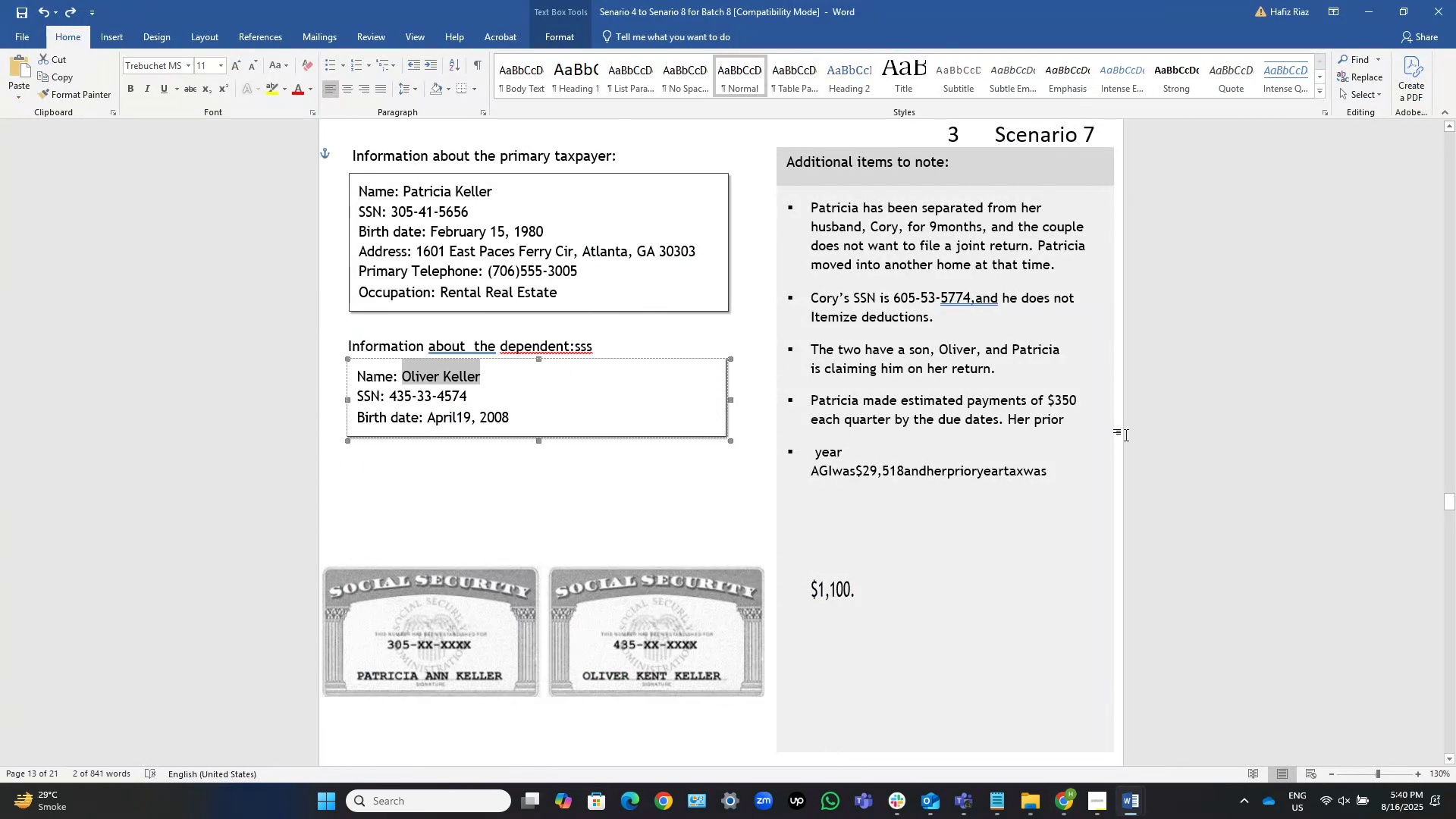 
key(Alt+Tab)
 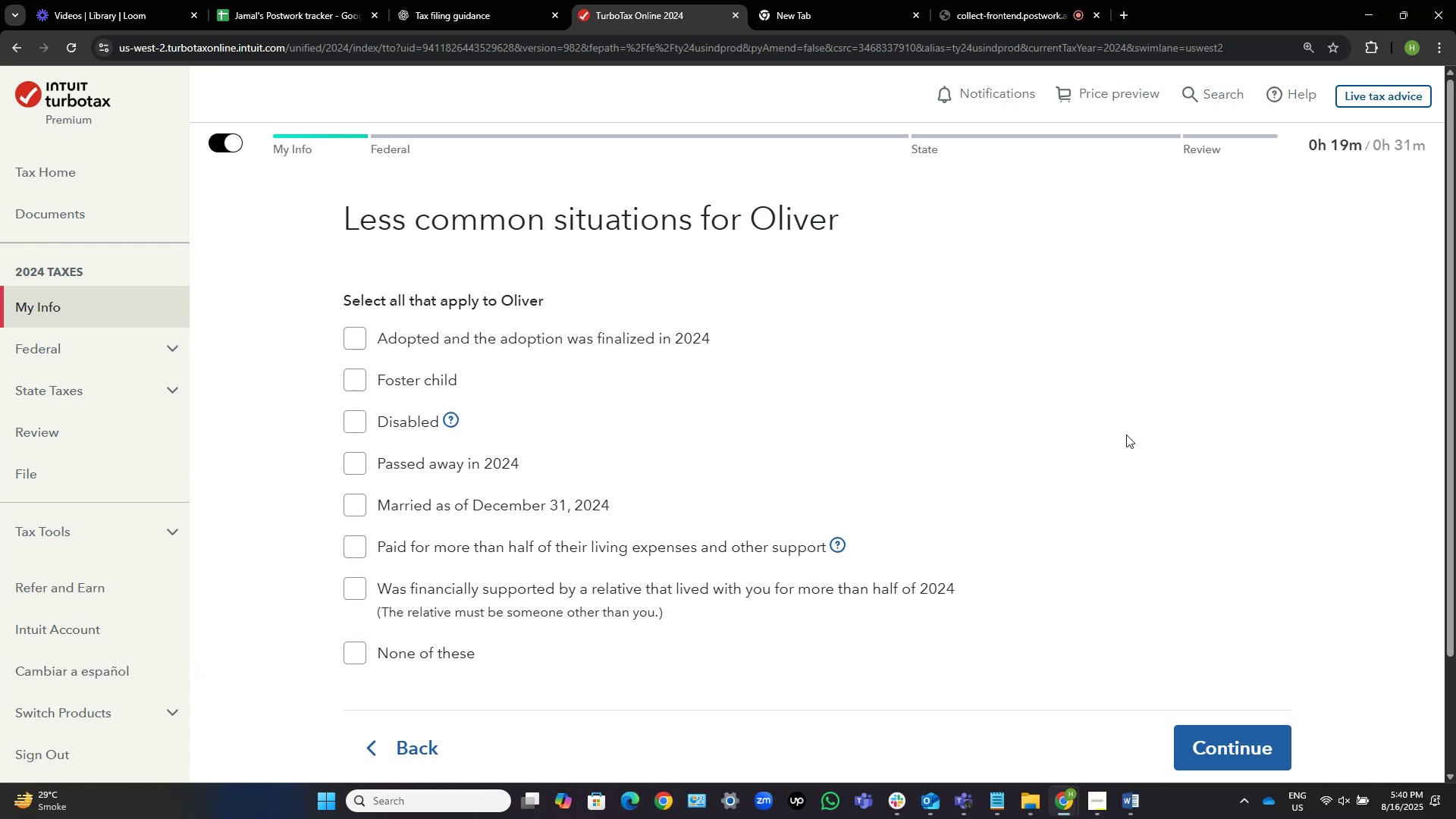 
wait(12.41)
 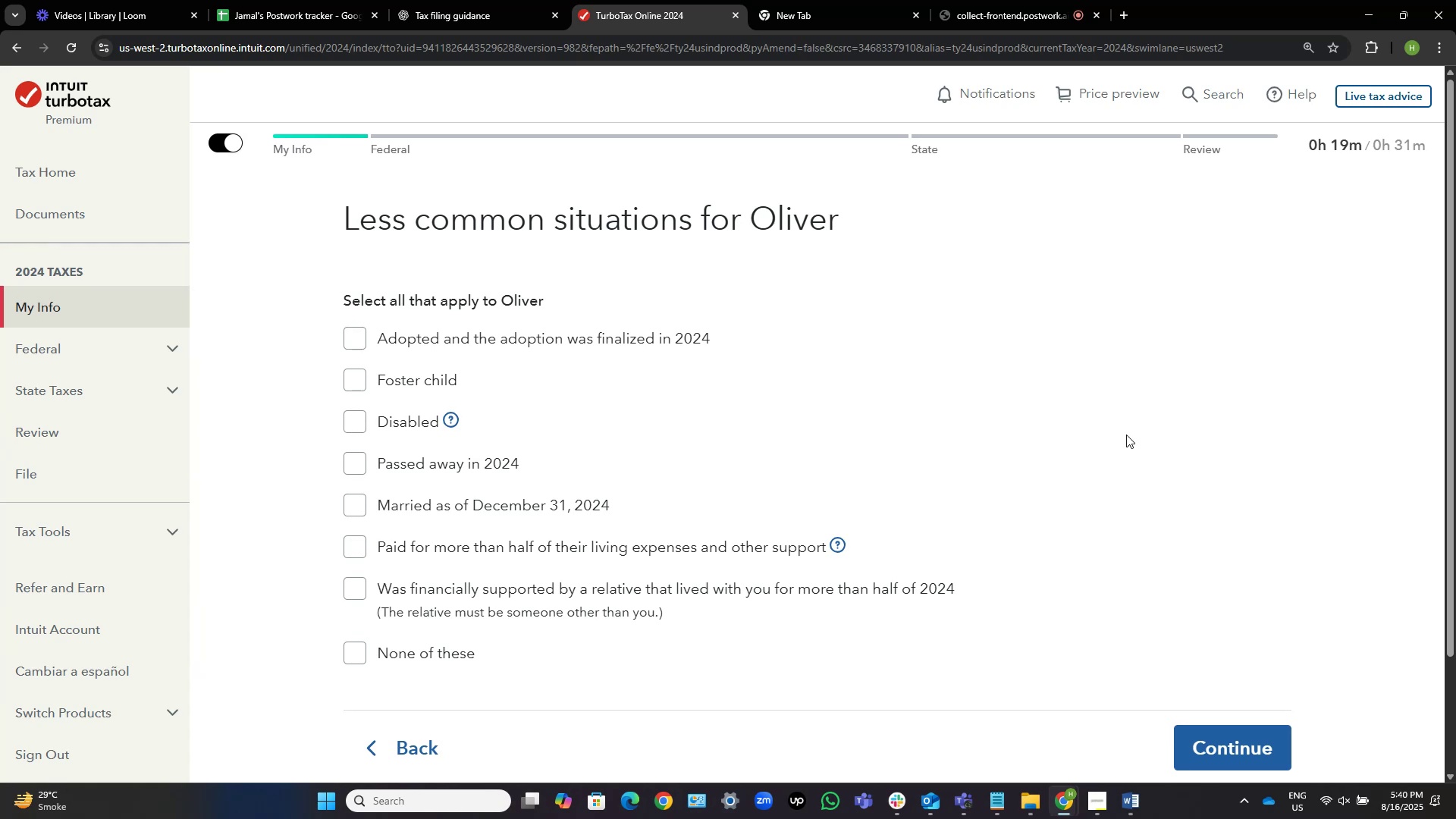 
left_click([364, 637])
 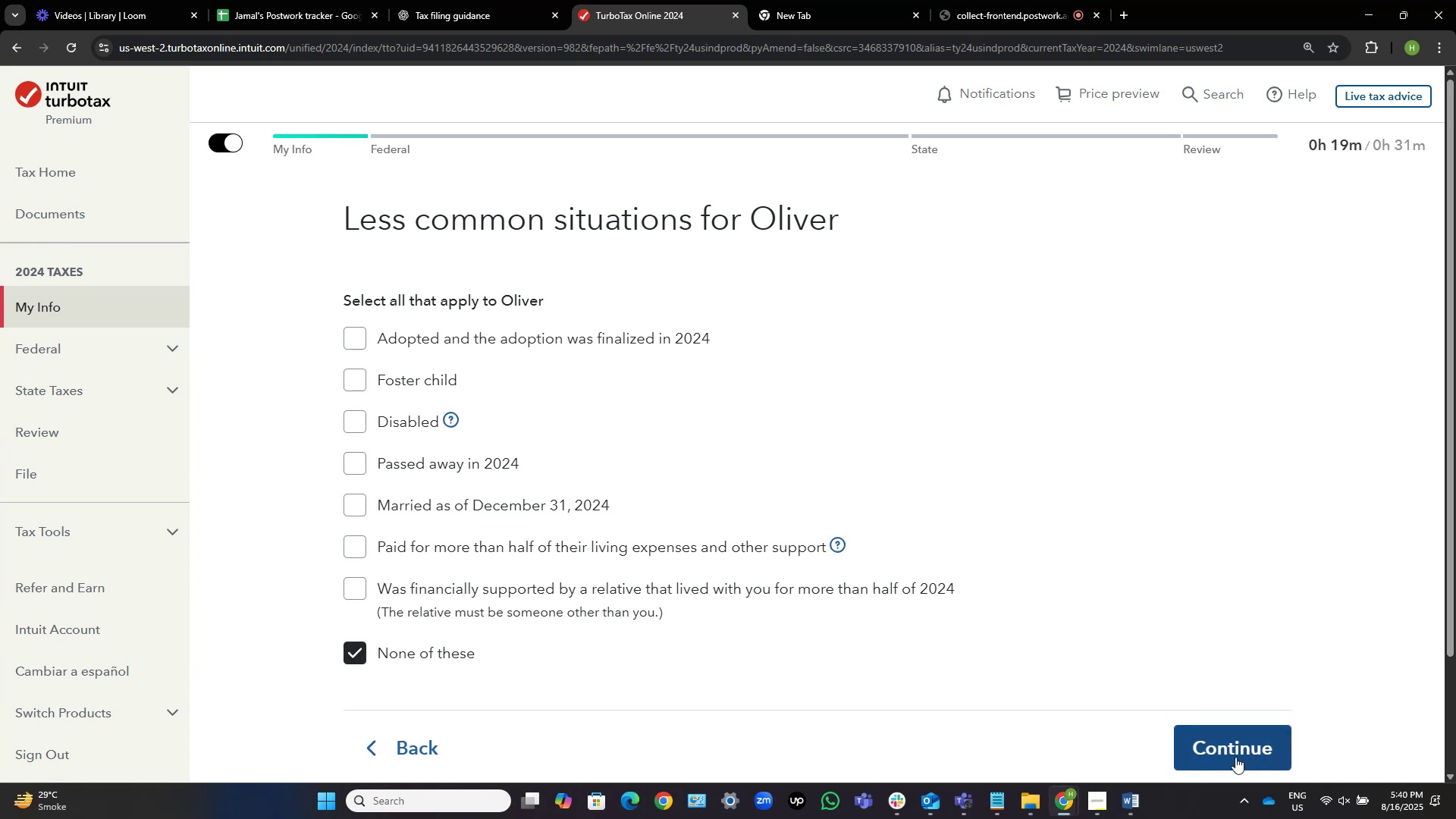 
left_click([1235, 757])
 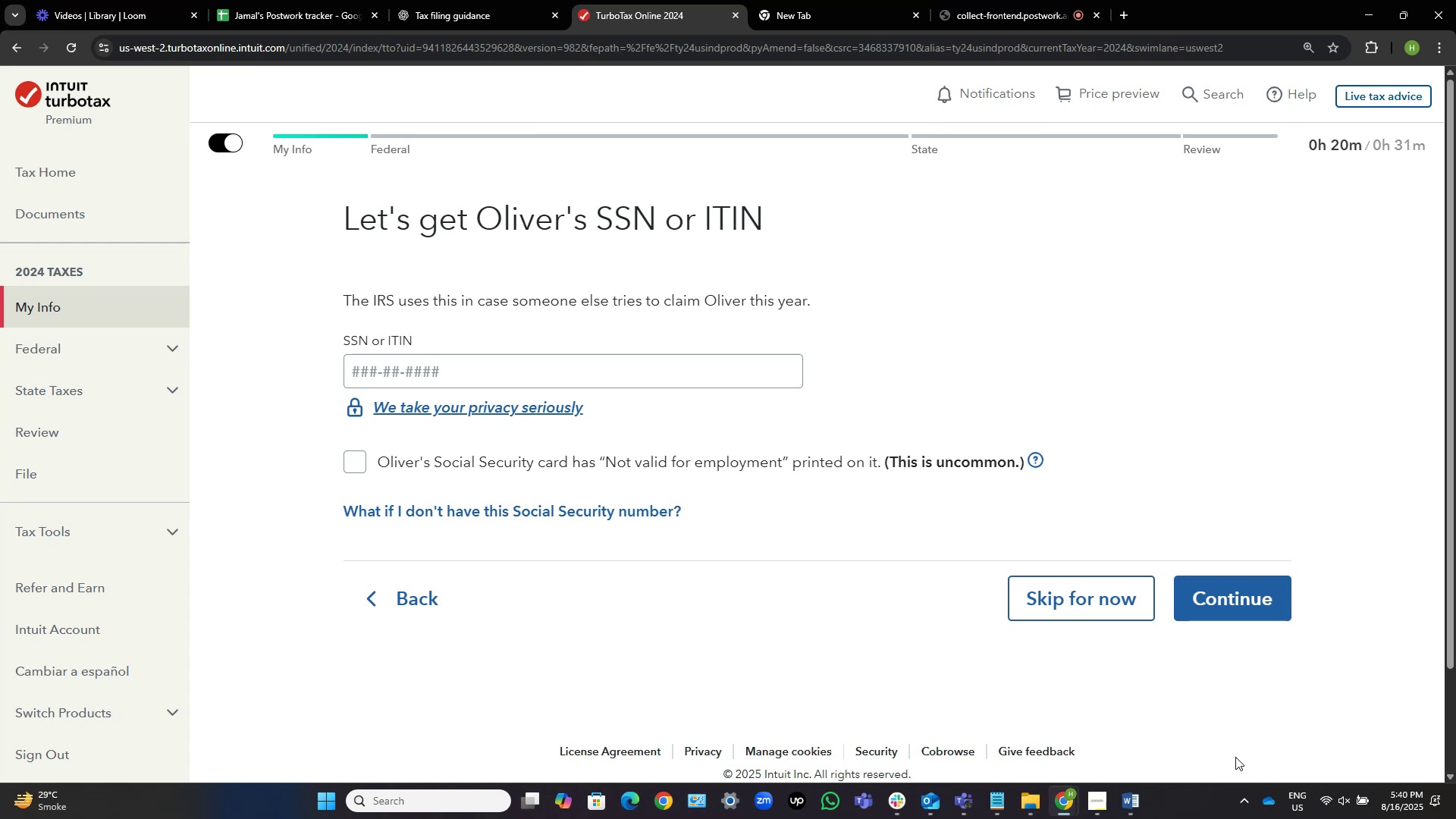 
wait(27.89)
 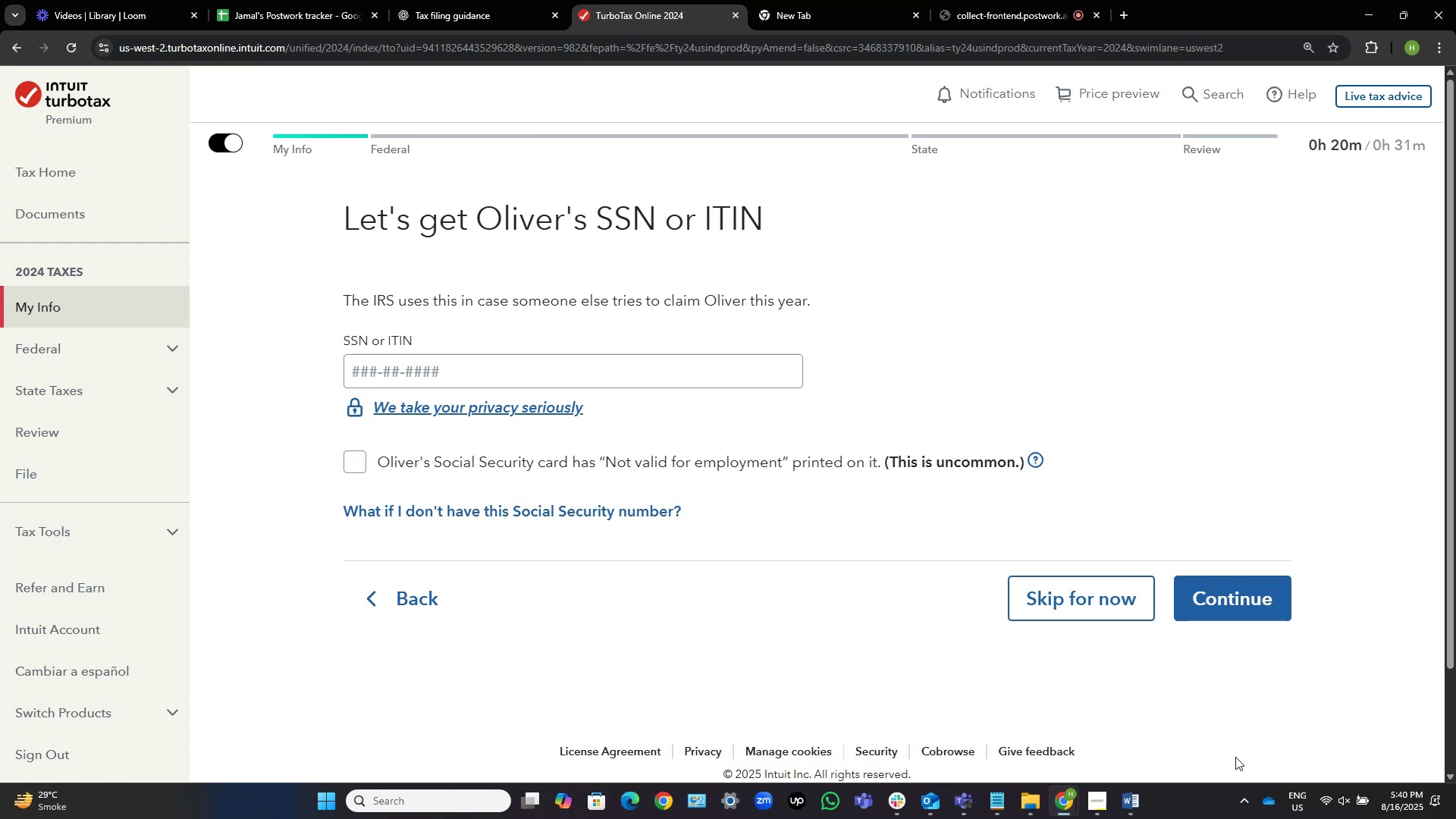 
key(Alt+AltLeft)
 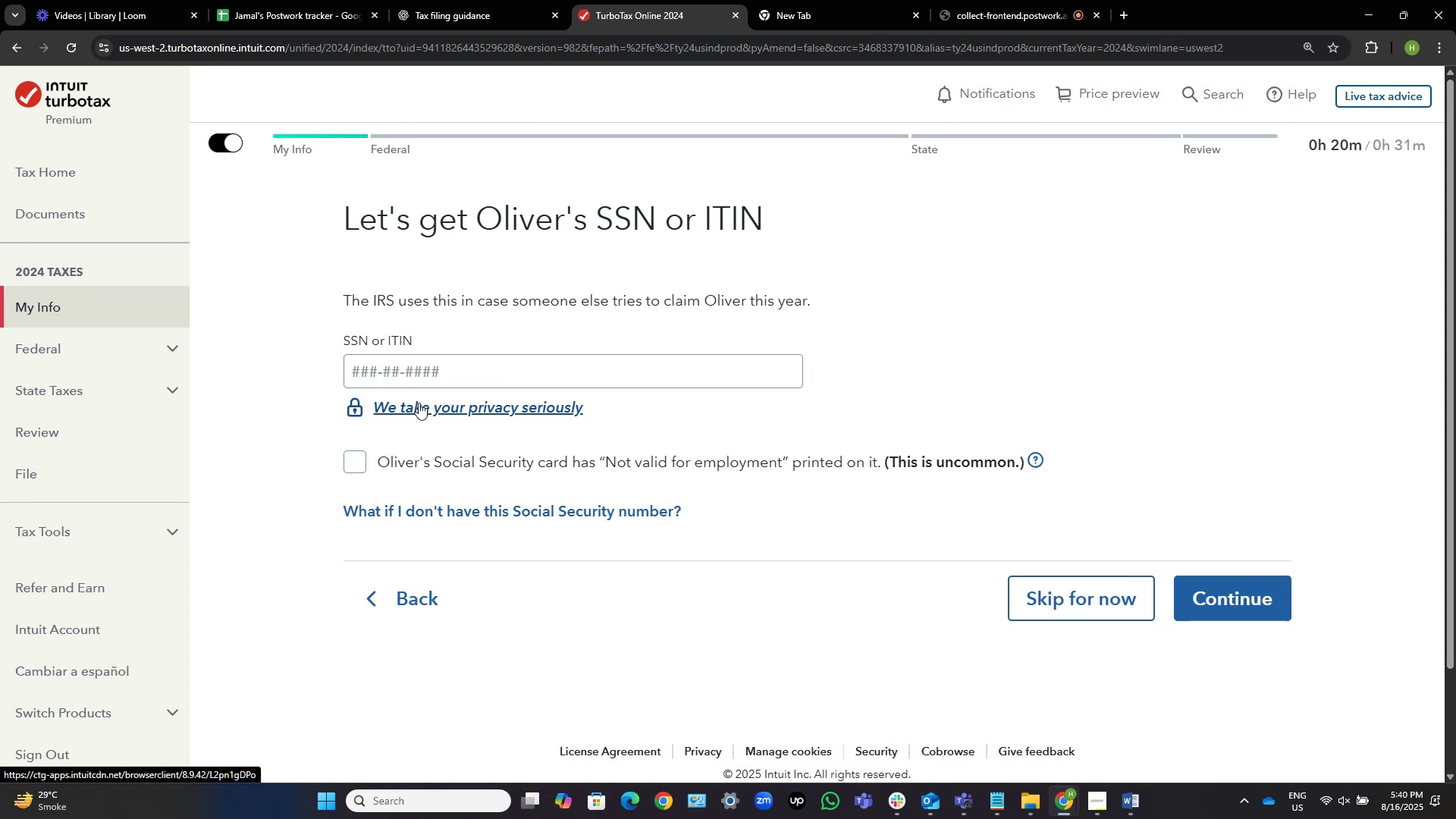 
key(Alt+Tab)
 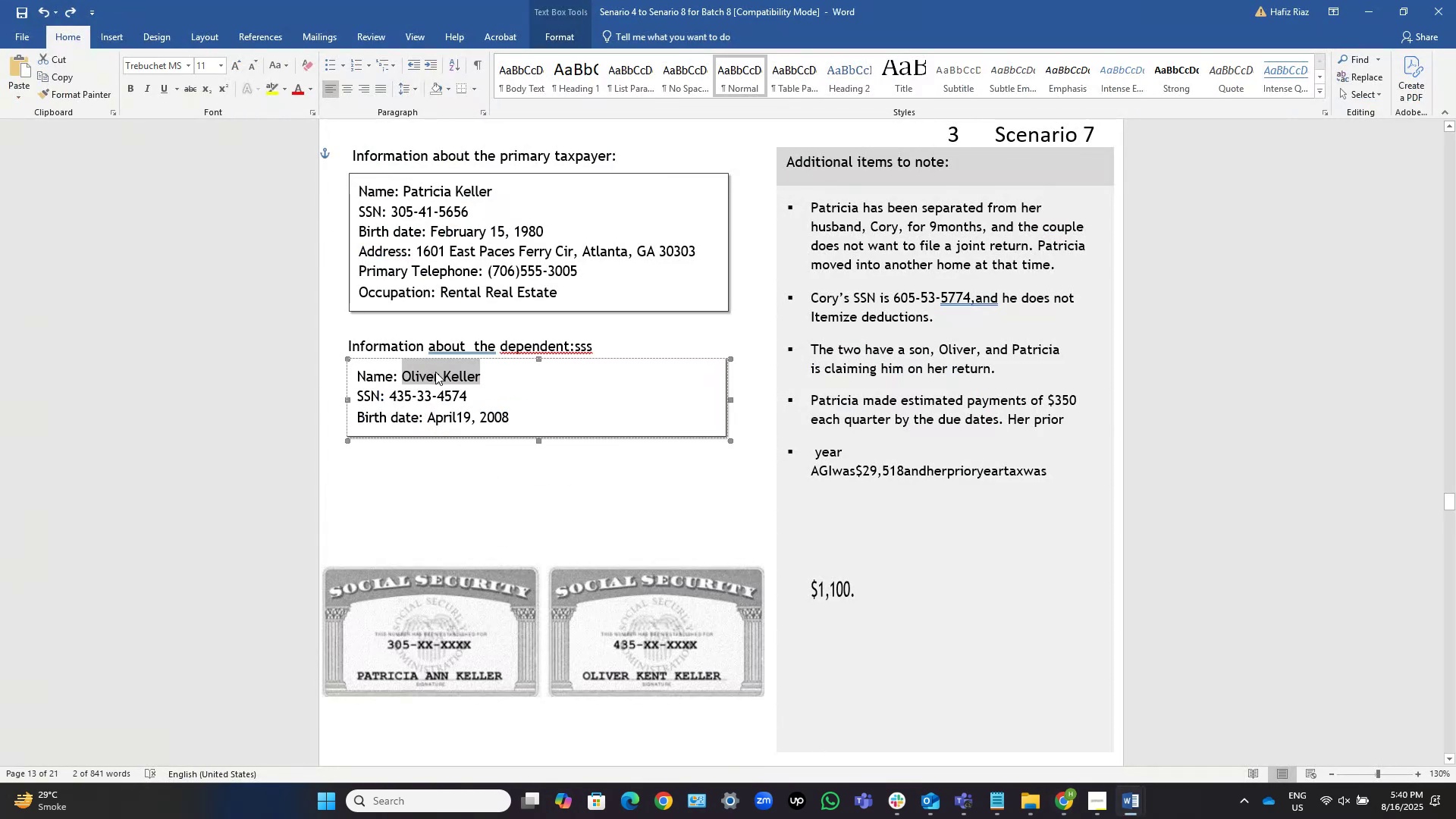 
left_click([471, 379])
 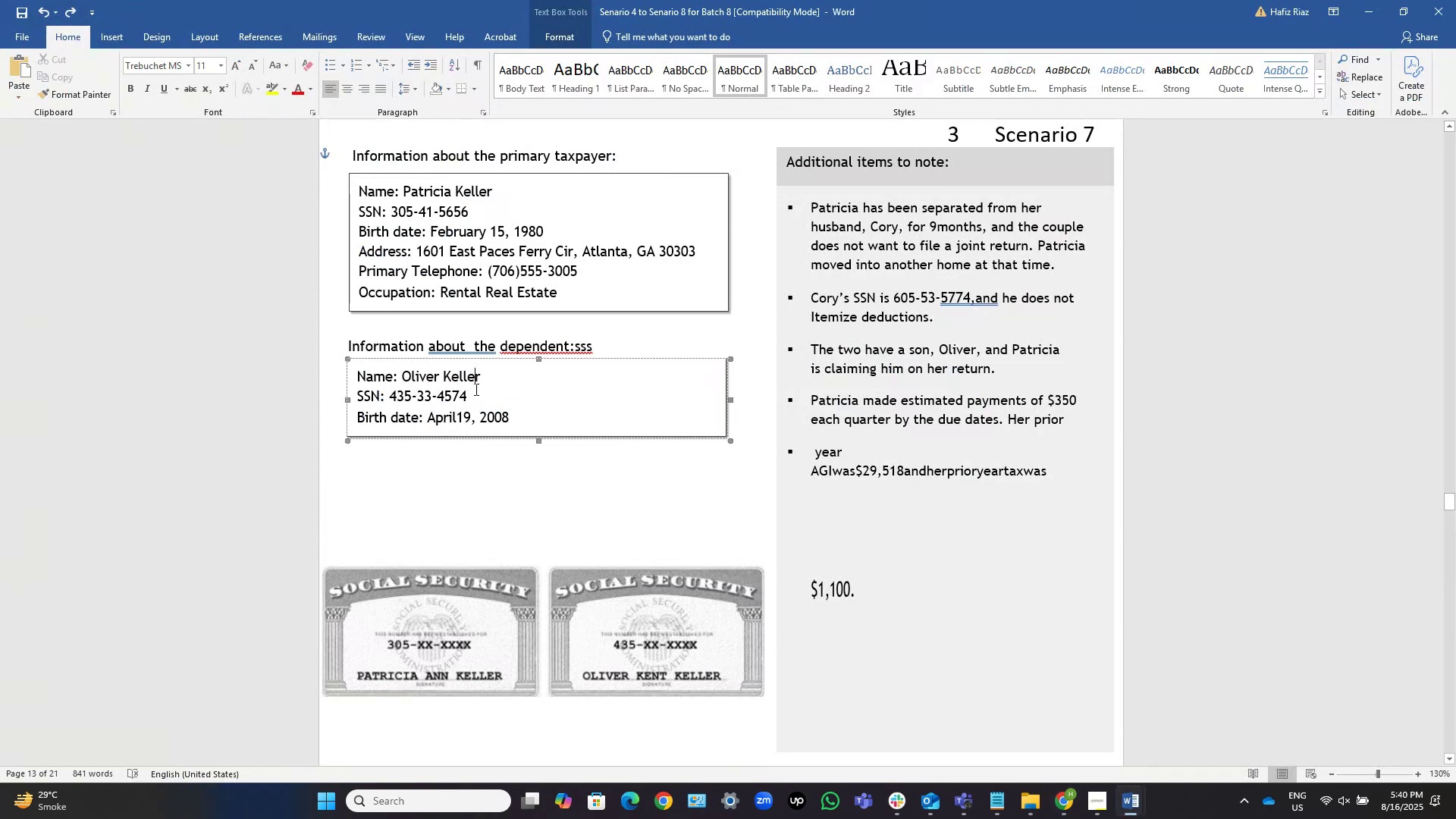 
left_click([475, 389])
 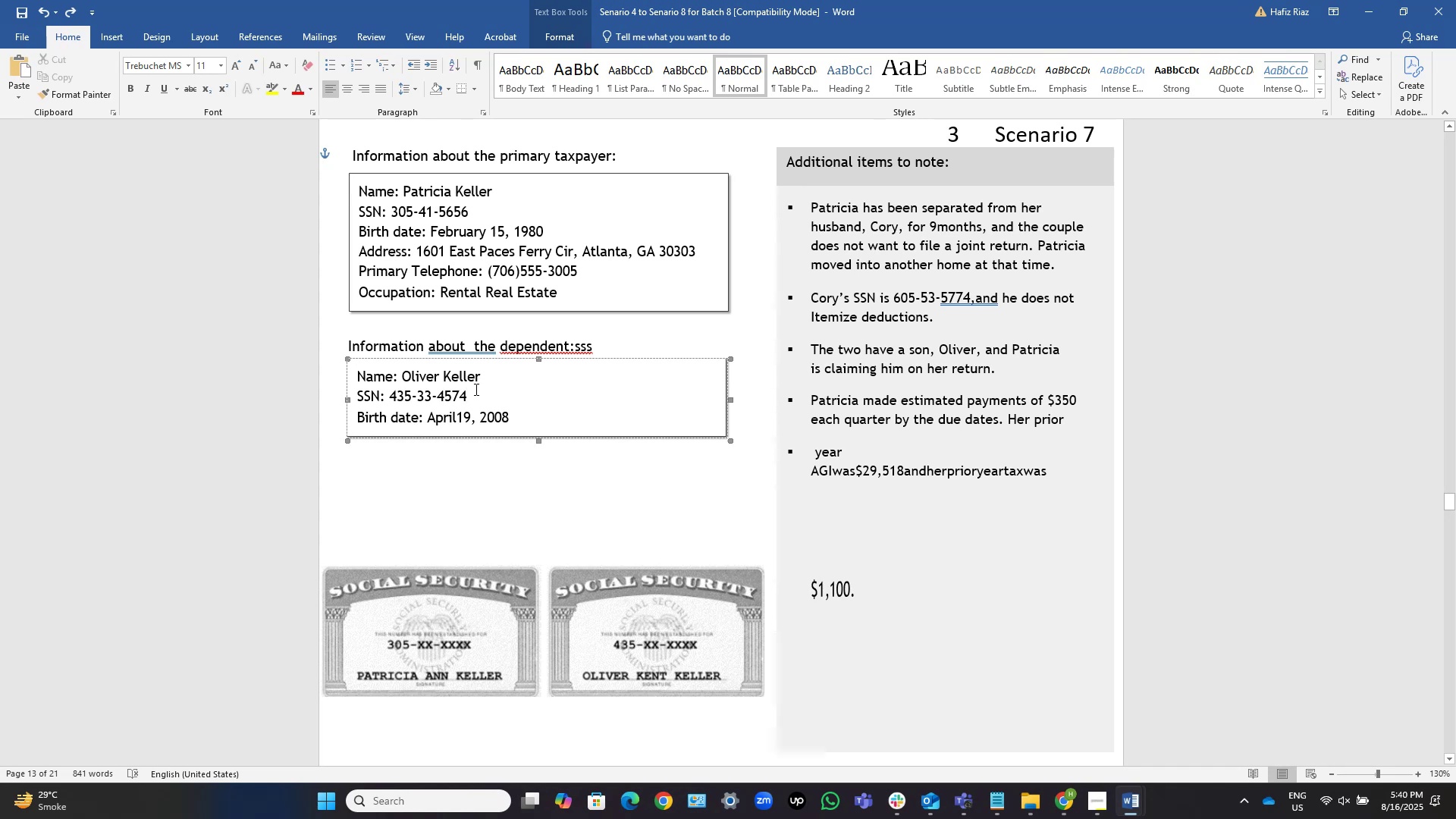 
key(Control+Shift+ArrowLeft)
 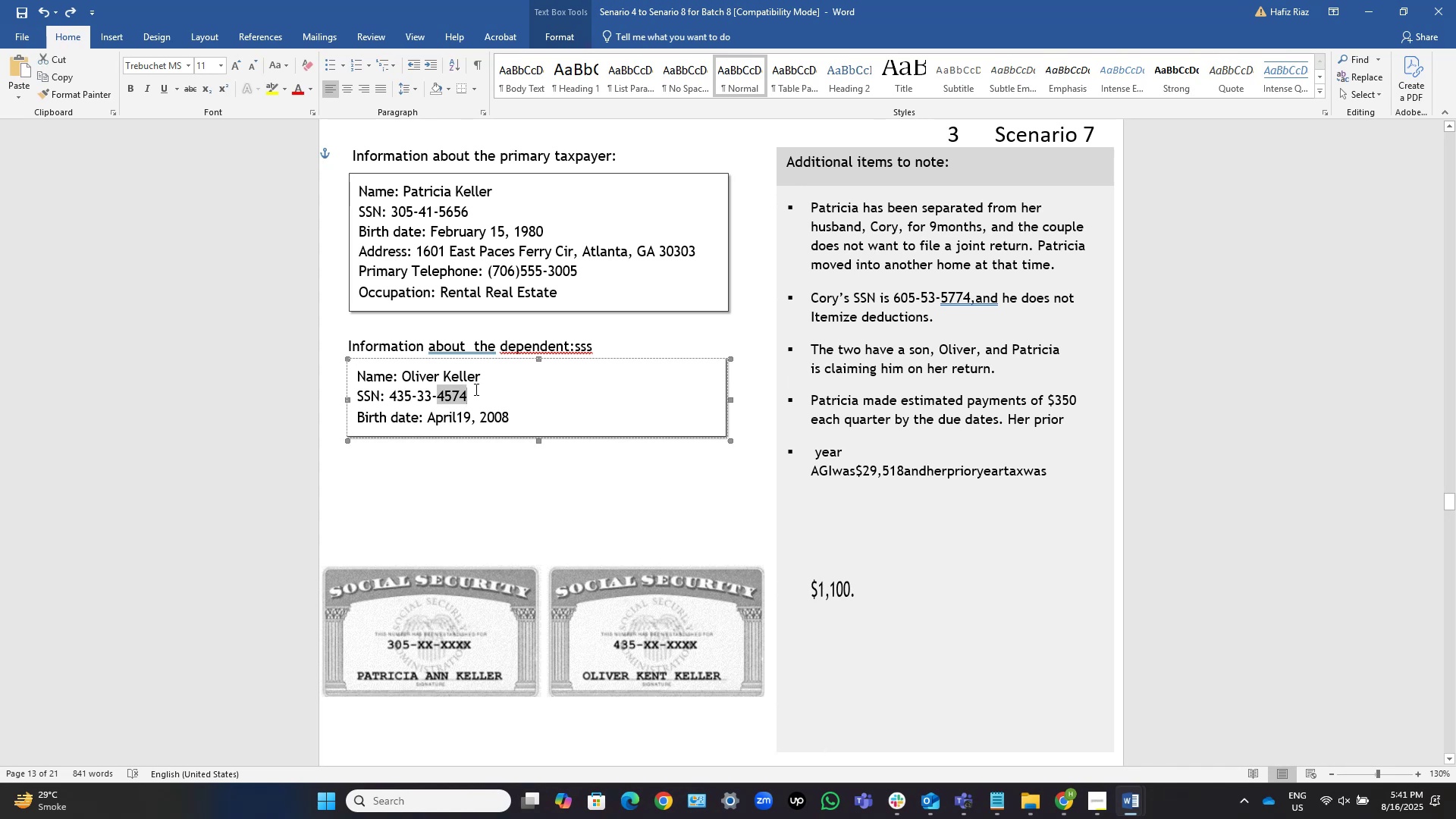 
key(Control+Shift+ArrowLeft)
 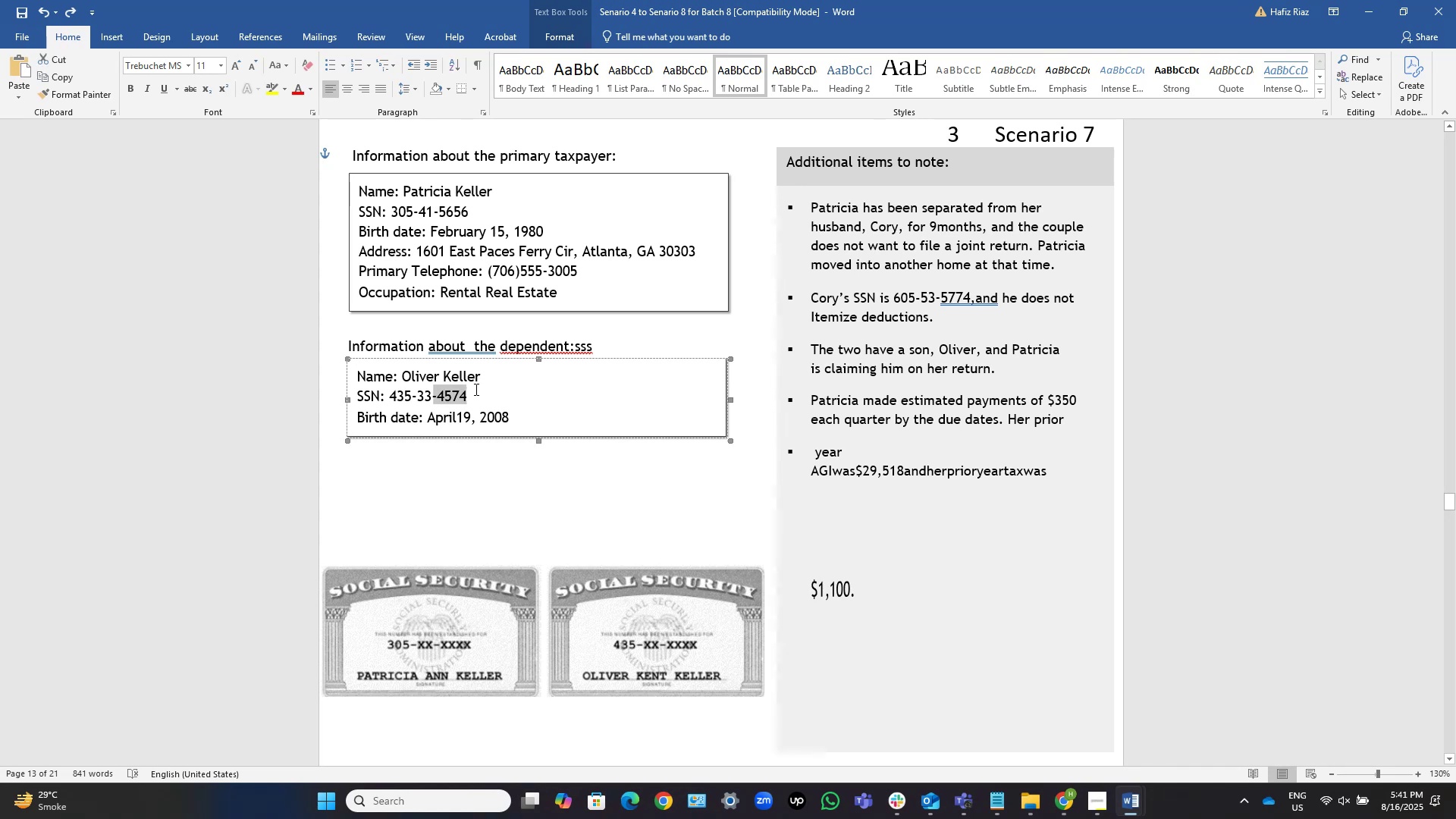 
key(Control+Shift+ArrowLeft)
 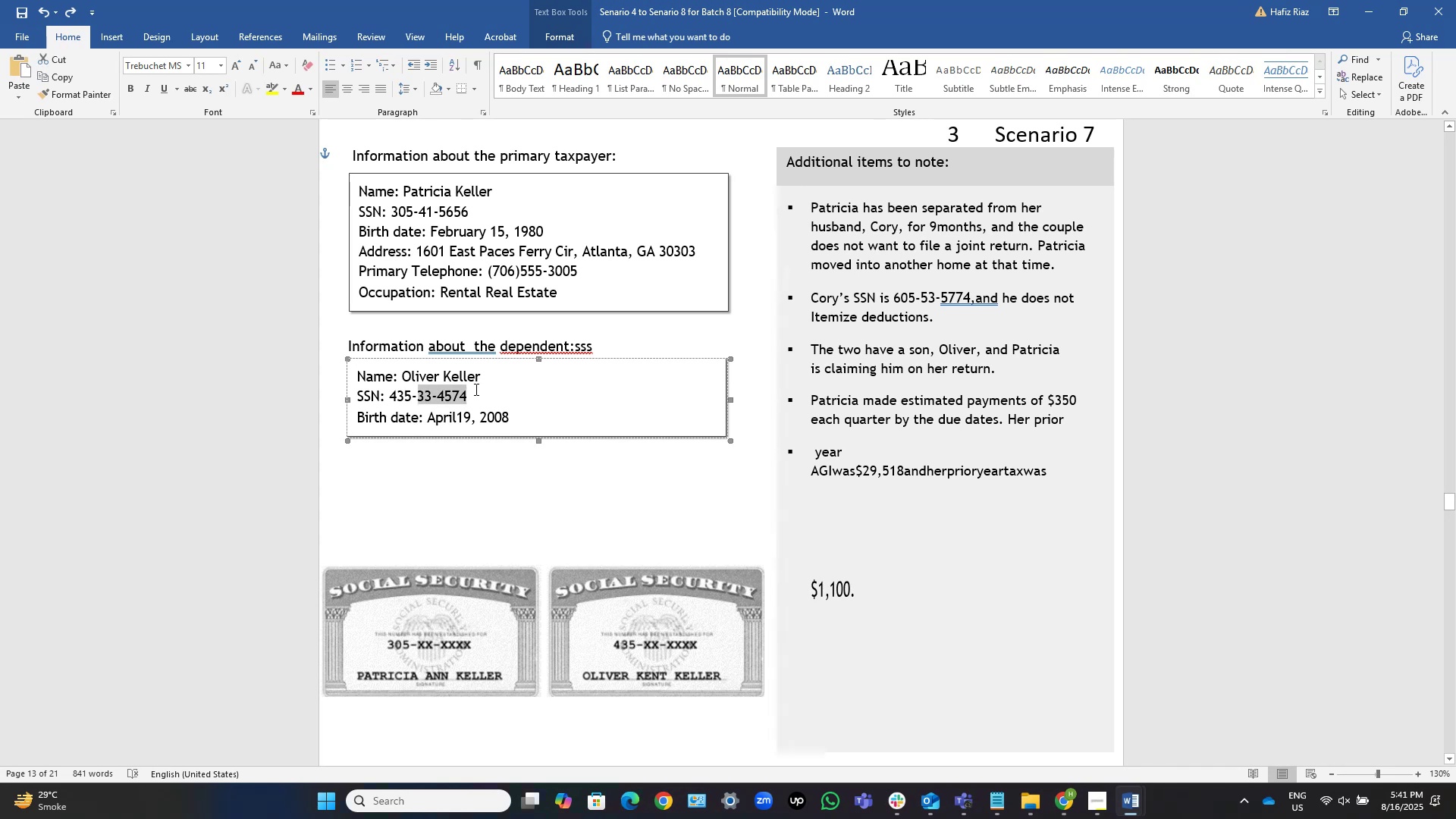 
key(Control+Shift+ArrowLeft)
 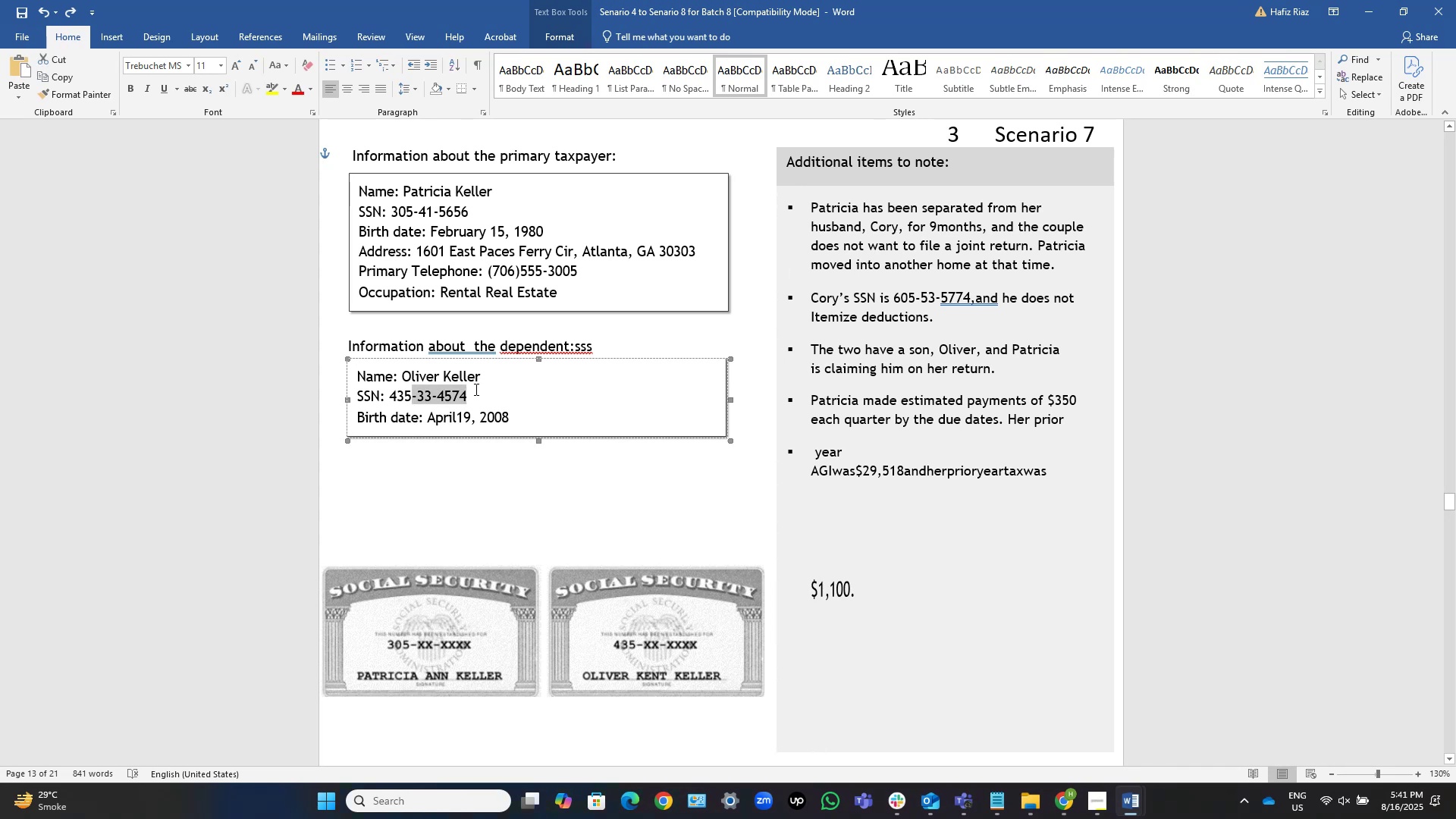 
key(Control+Shift+ArrowLeft)
 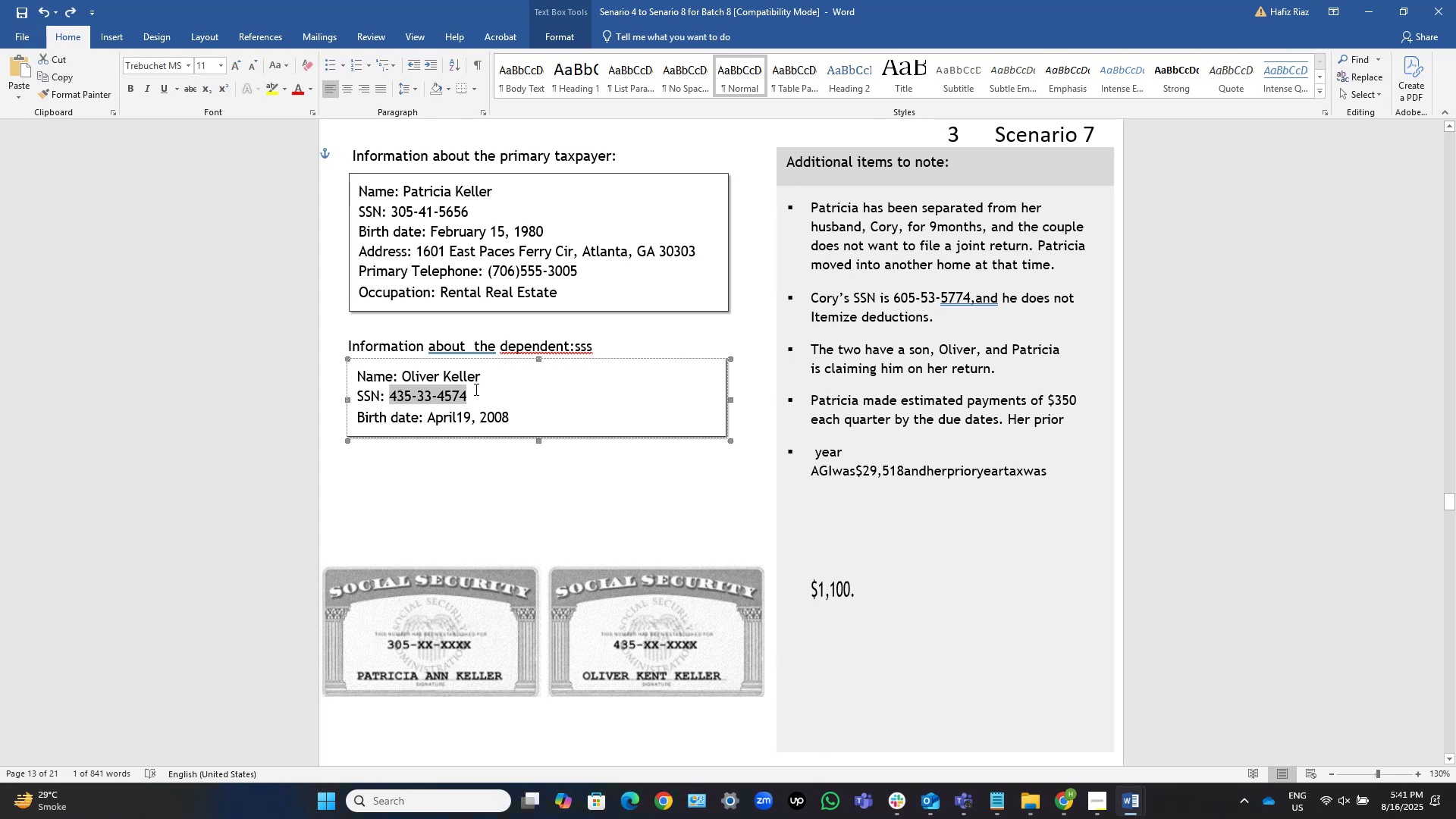 
key(Control+C)
 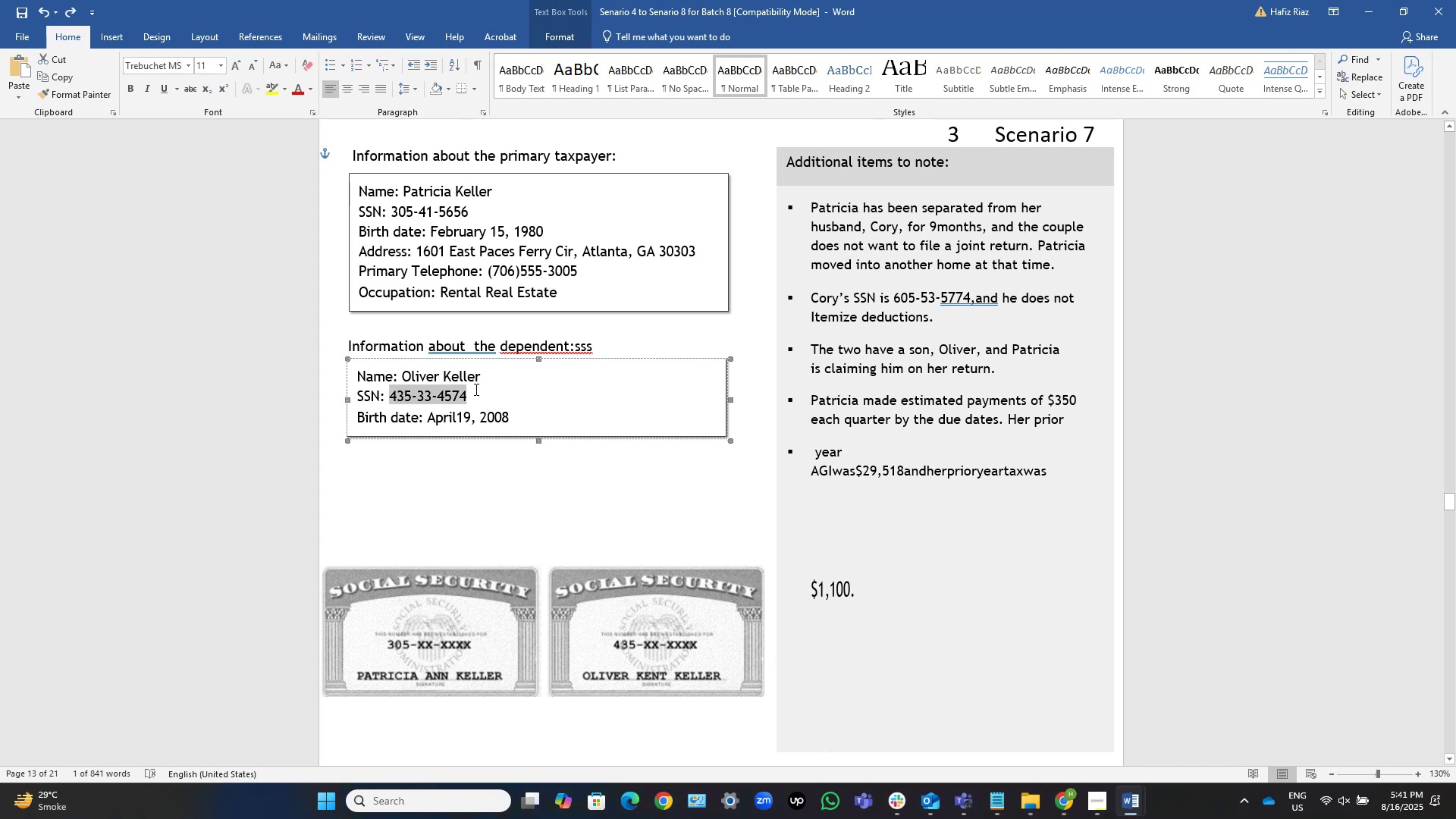 
key(Alt+AltLeft)
 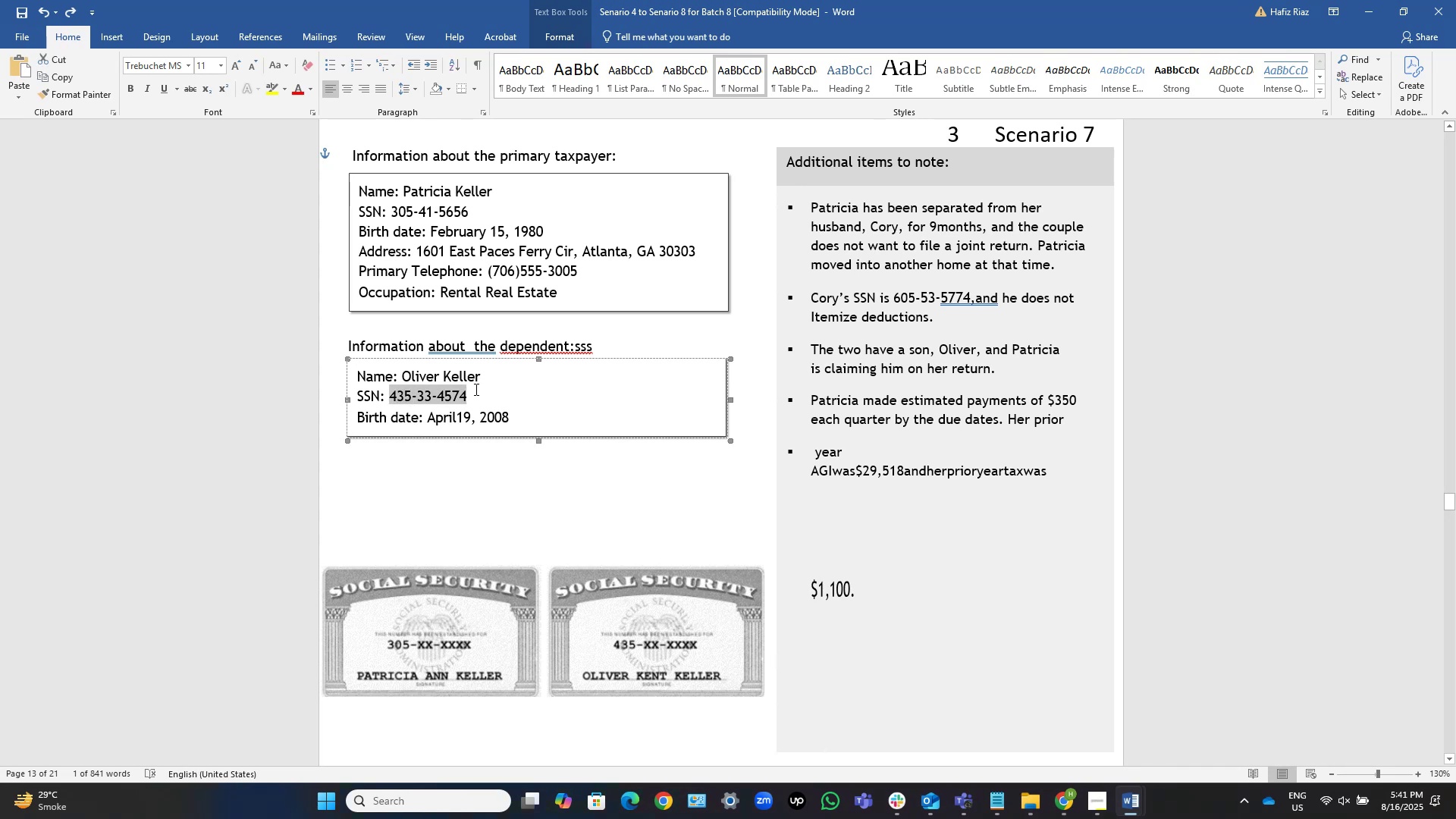 
key(Alt+Tab)
 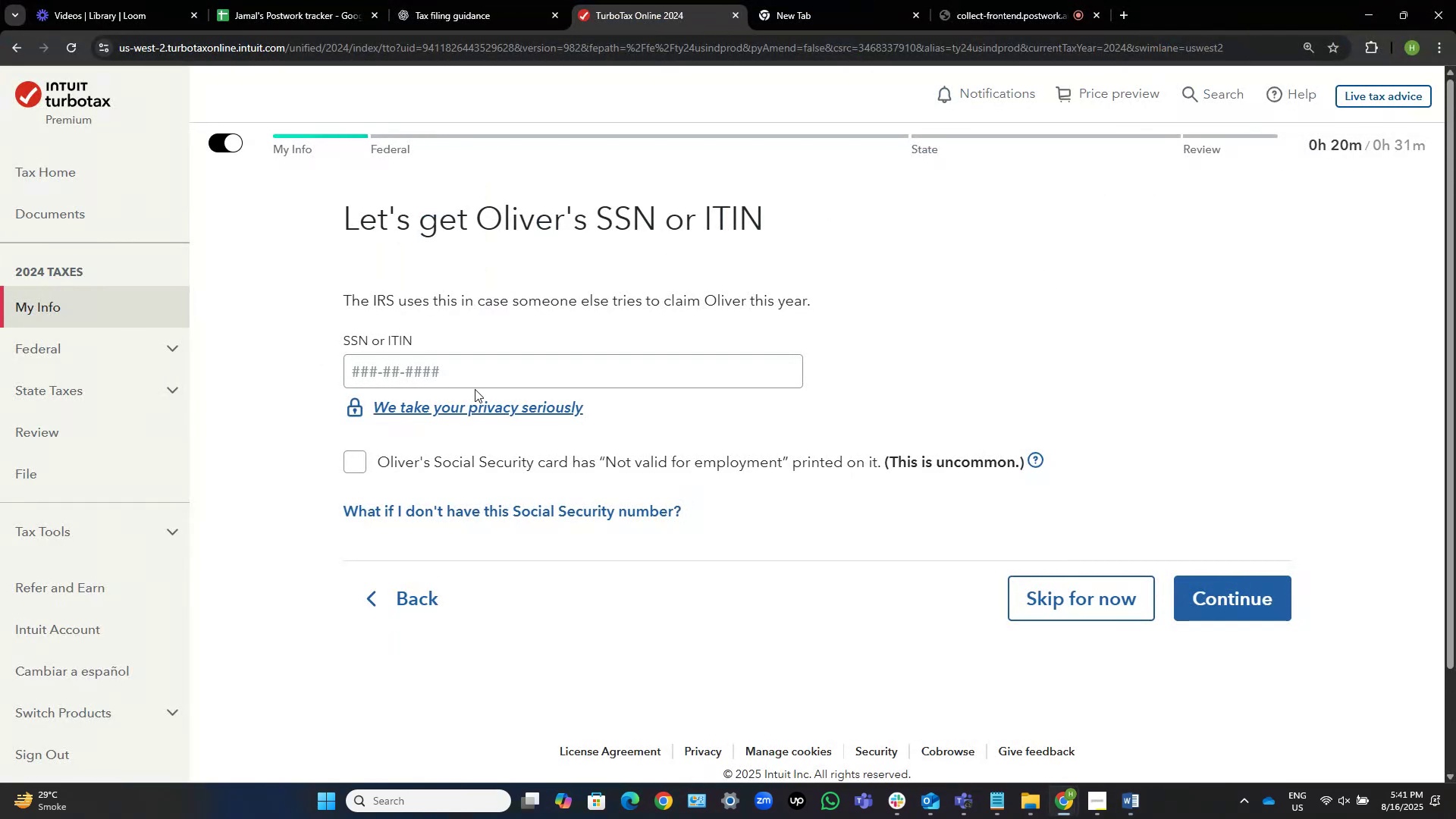 
wait(8.97)
 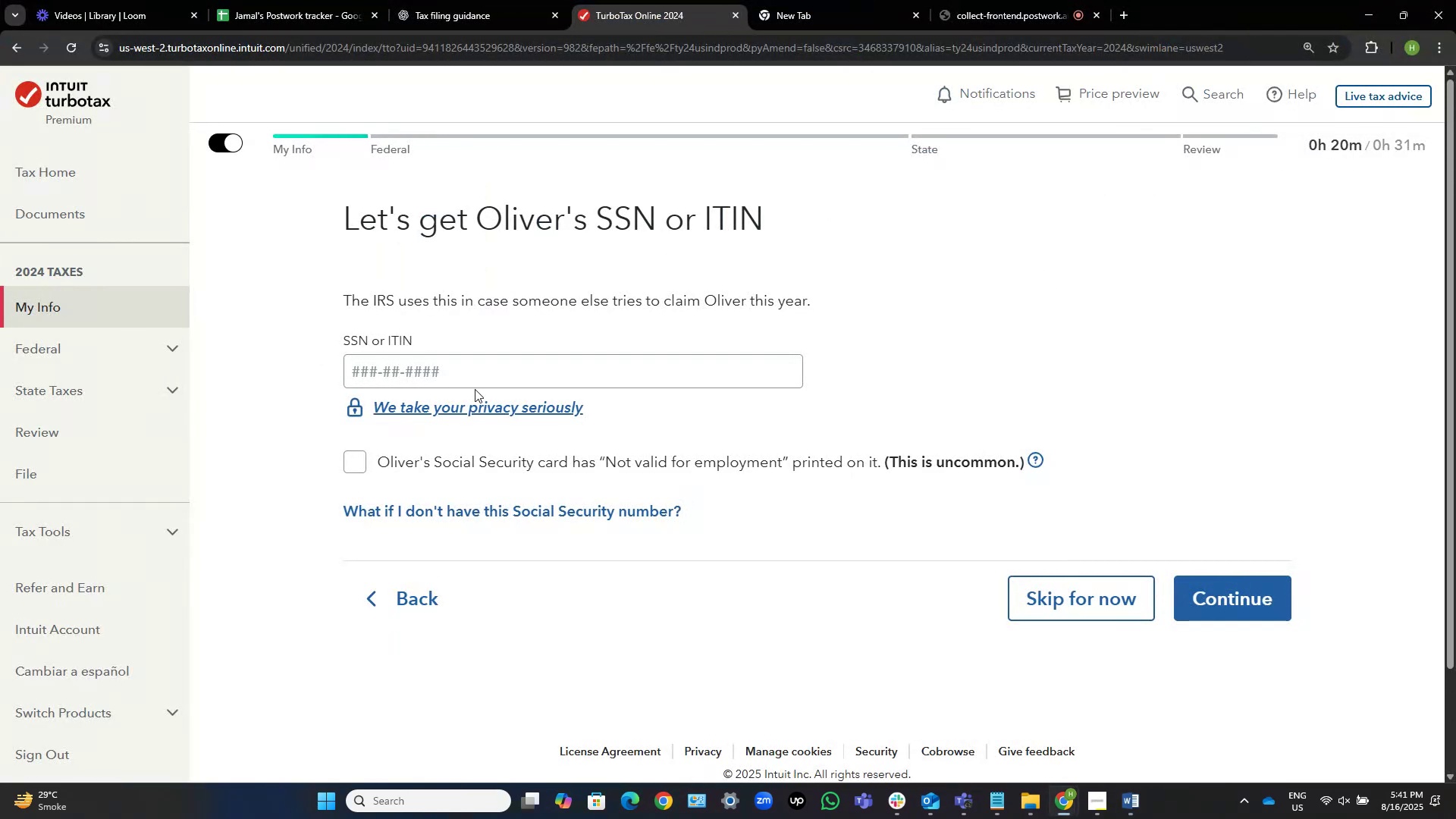 
left_click([491, 381])
 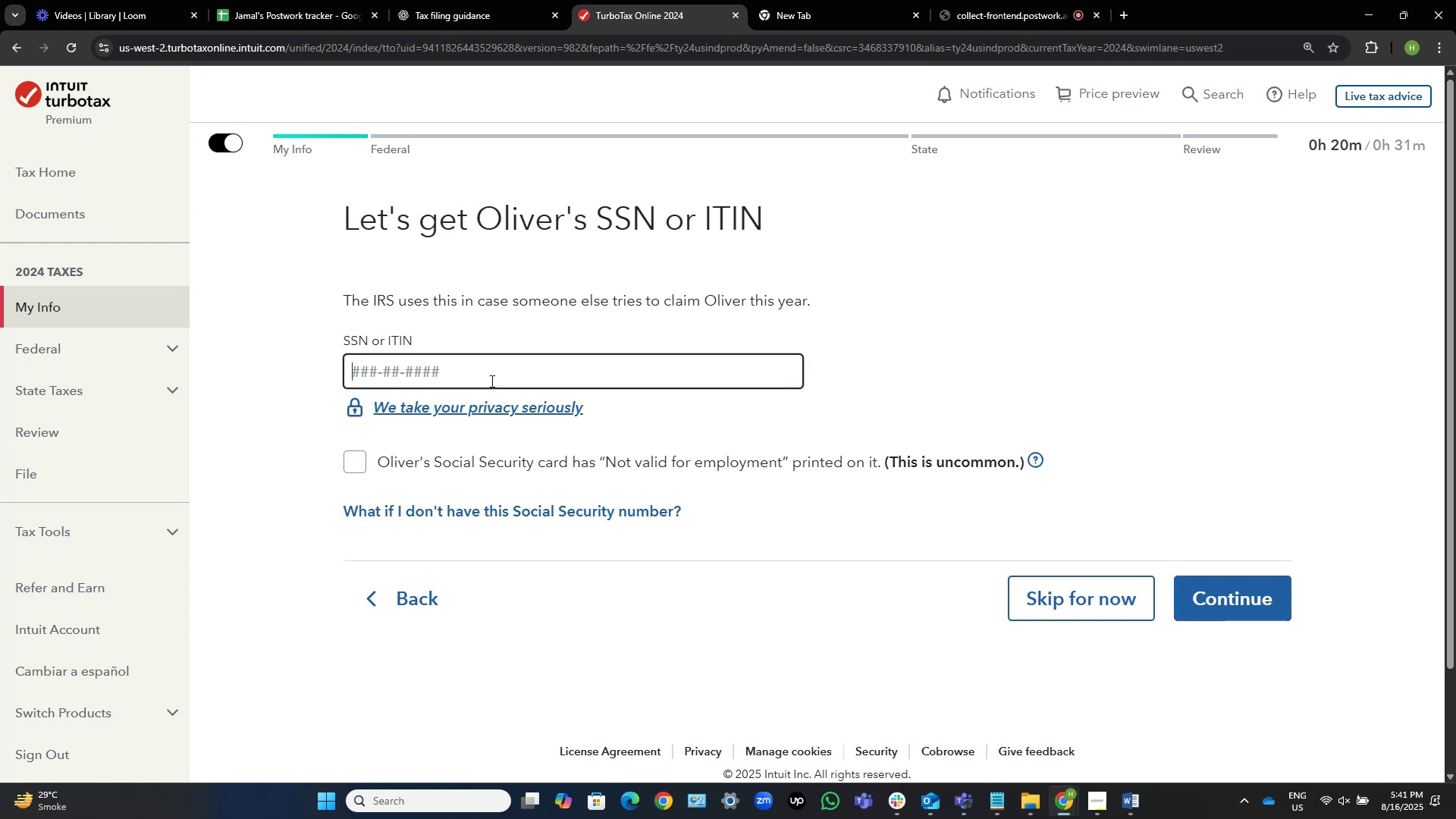 
key(Control+V)
 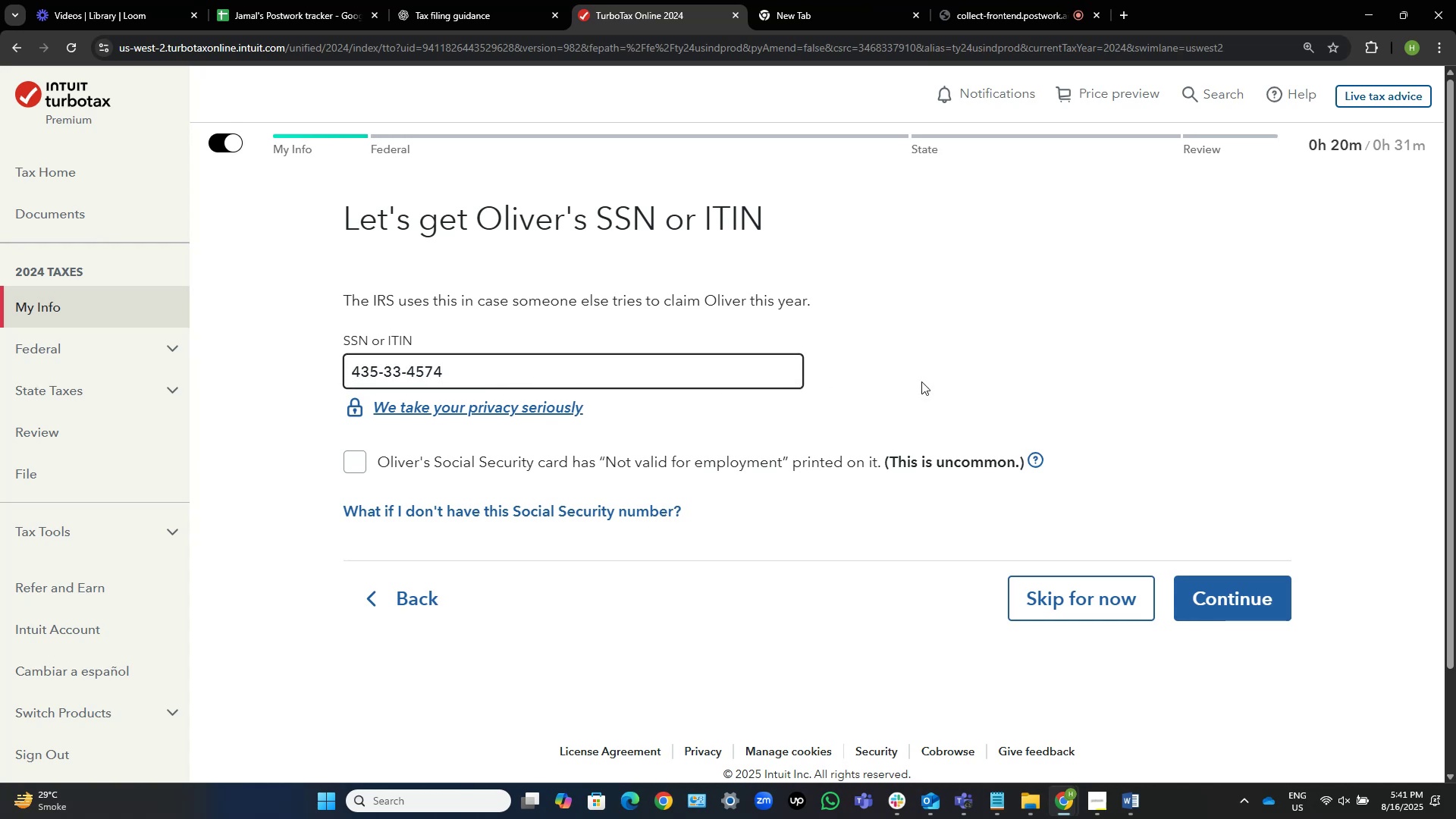 
left_click([1059, 356])
 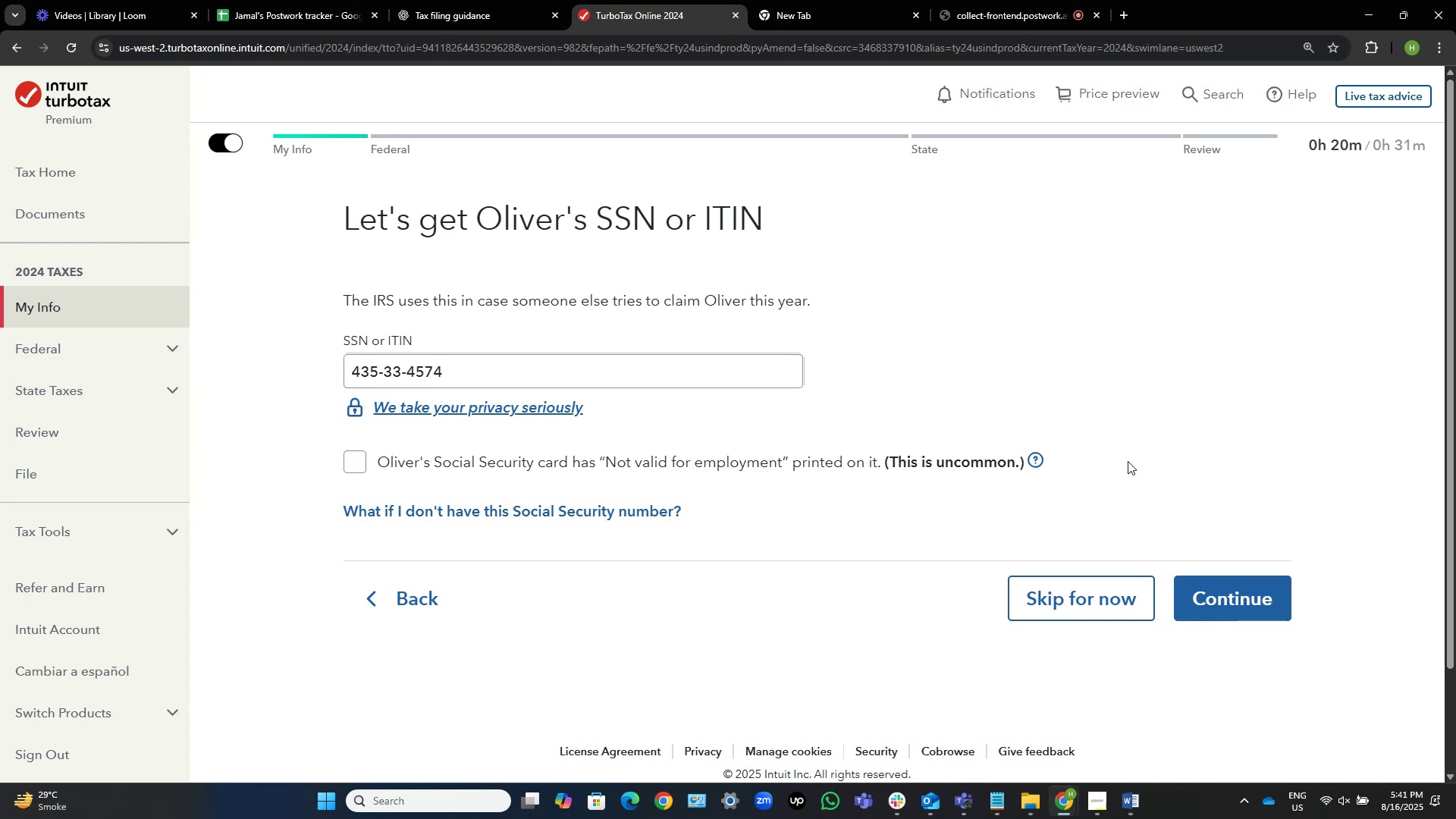 
key(Alt+AltLeft)
 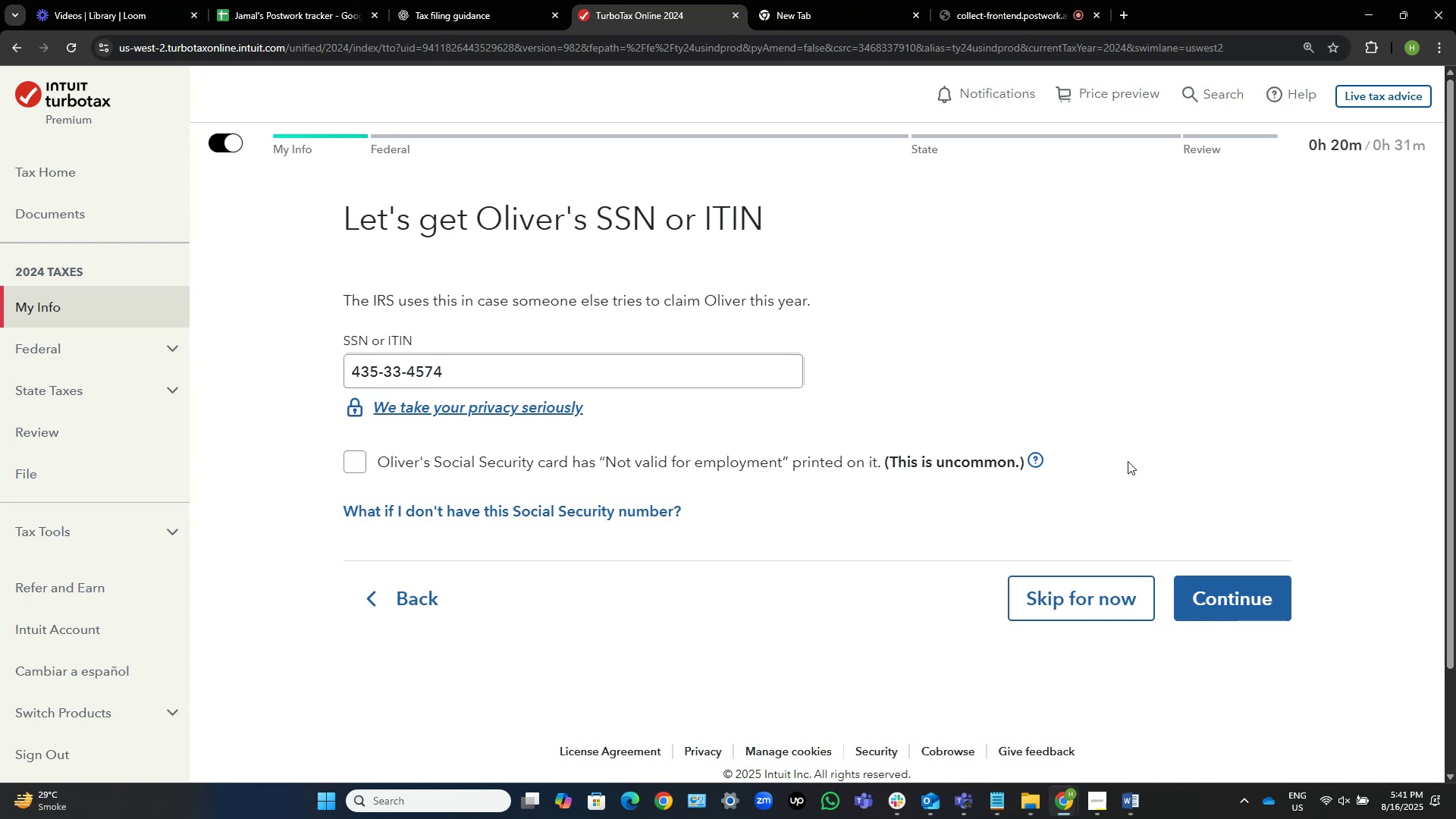 
key(Alt+Tab)
 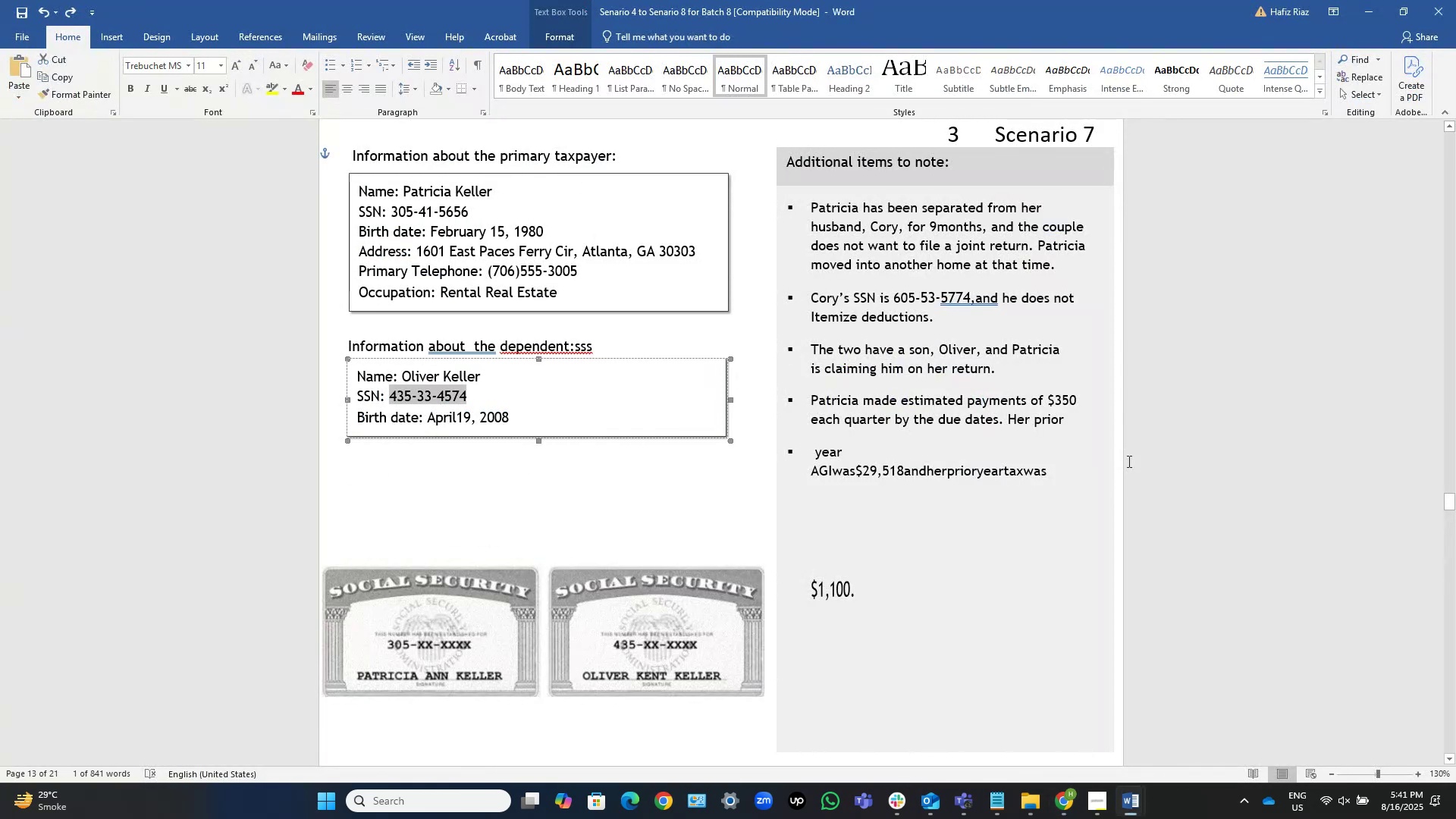 
key(Alt+AltLeft)
 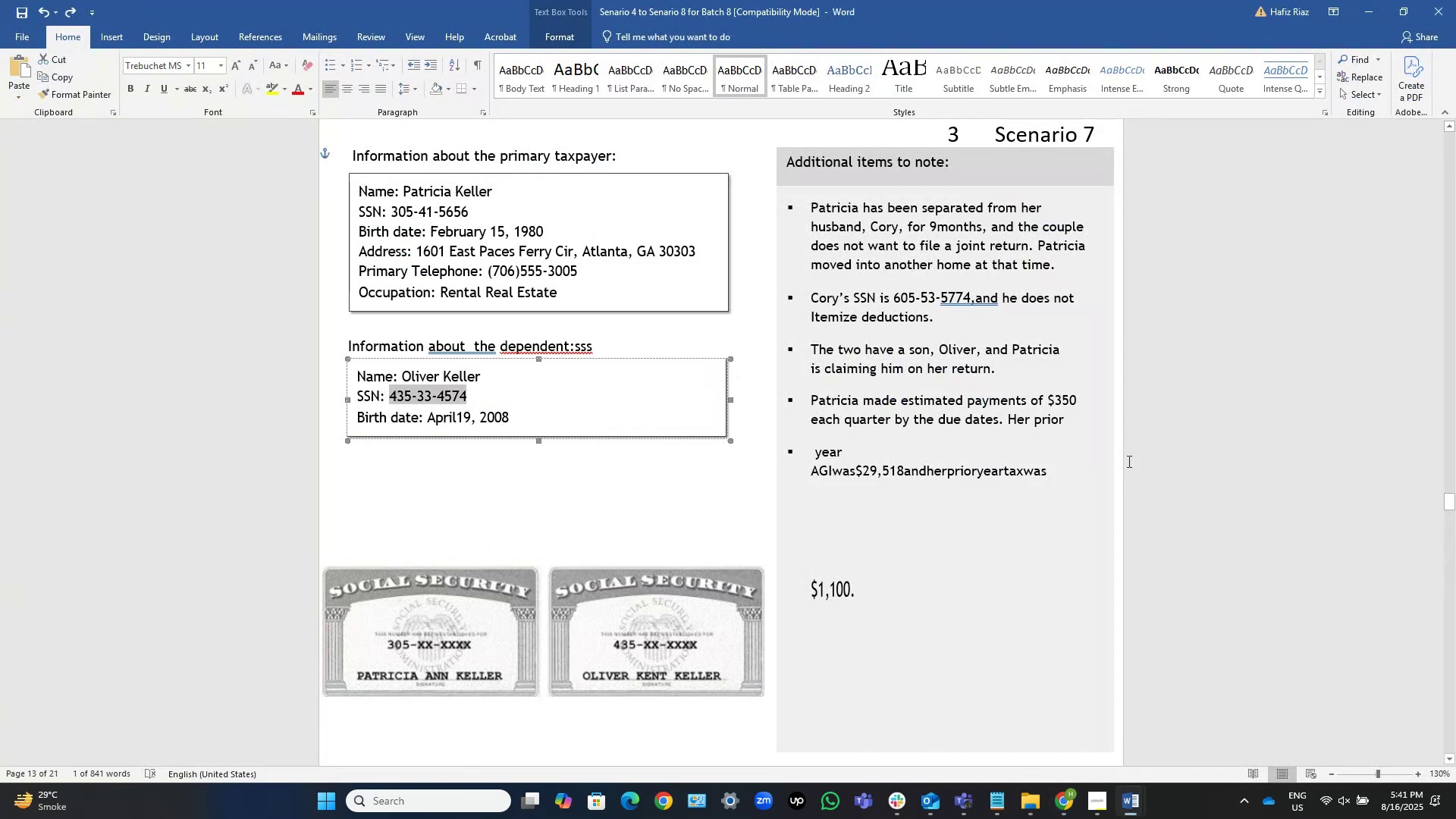 
key(Alt+Tab)
 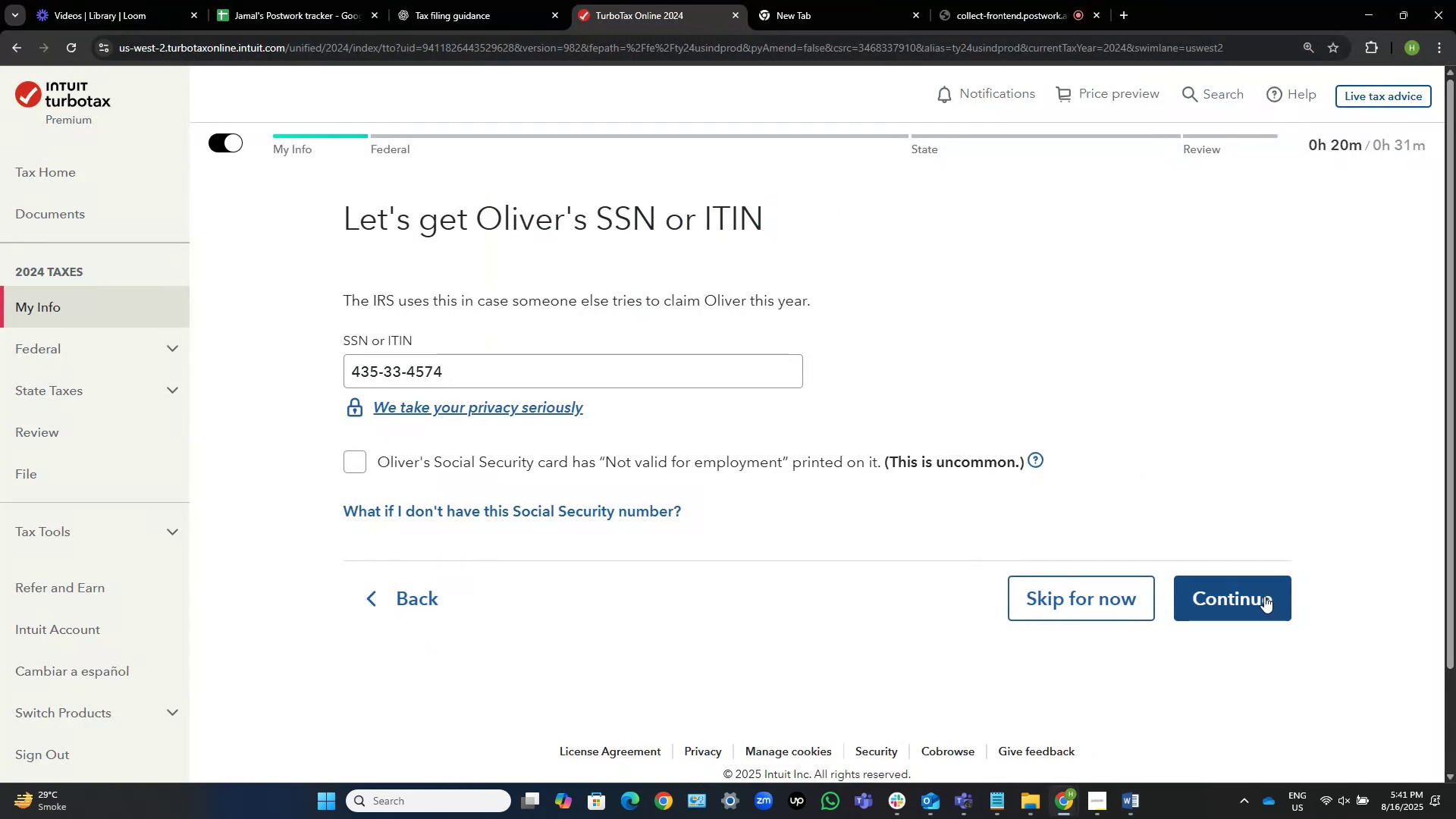 
left_click([1264, 596])
 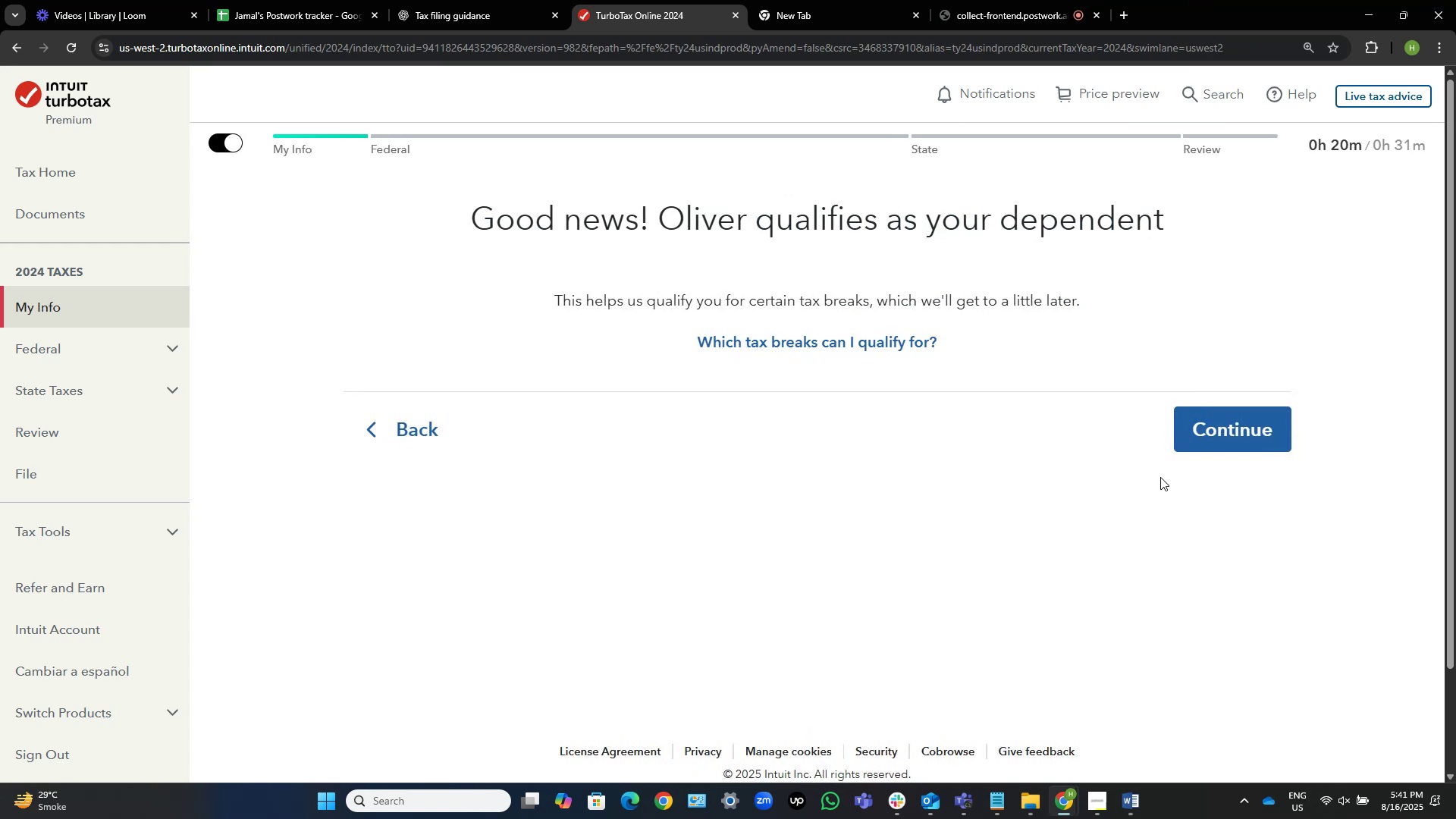 
left_click([1222, 426])
 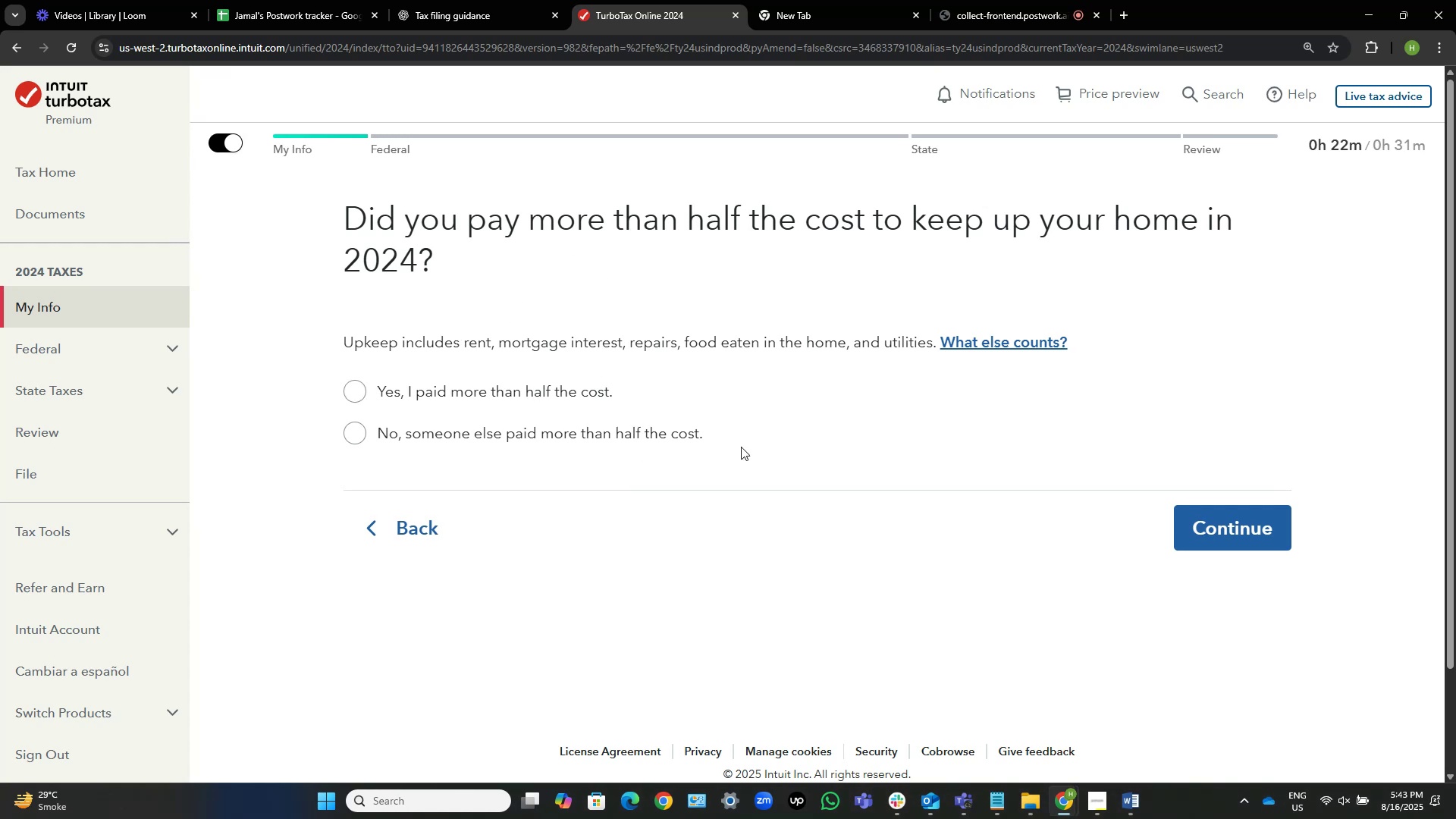 
wait(112.28)
 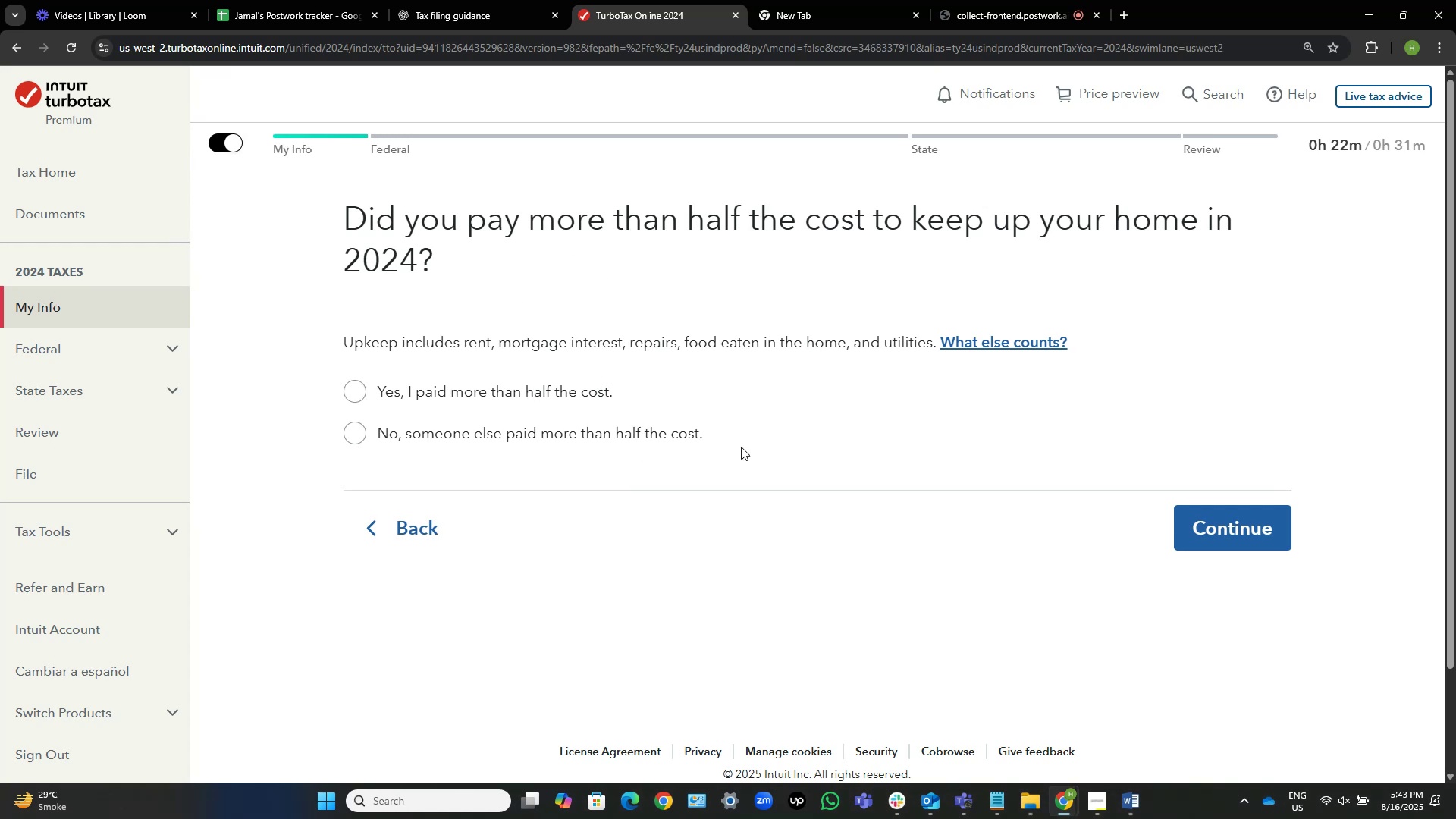 
left_click([485, 397])
 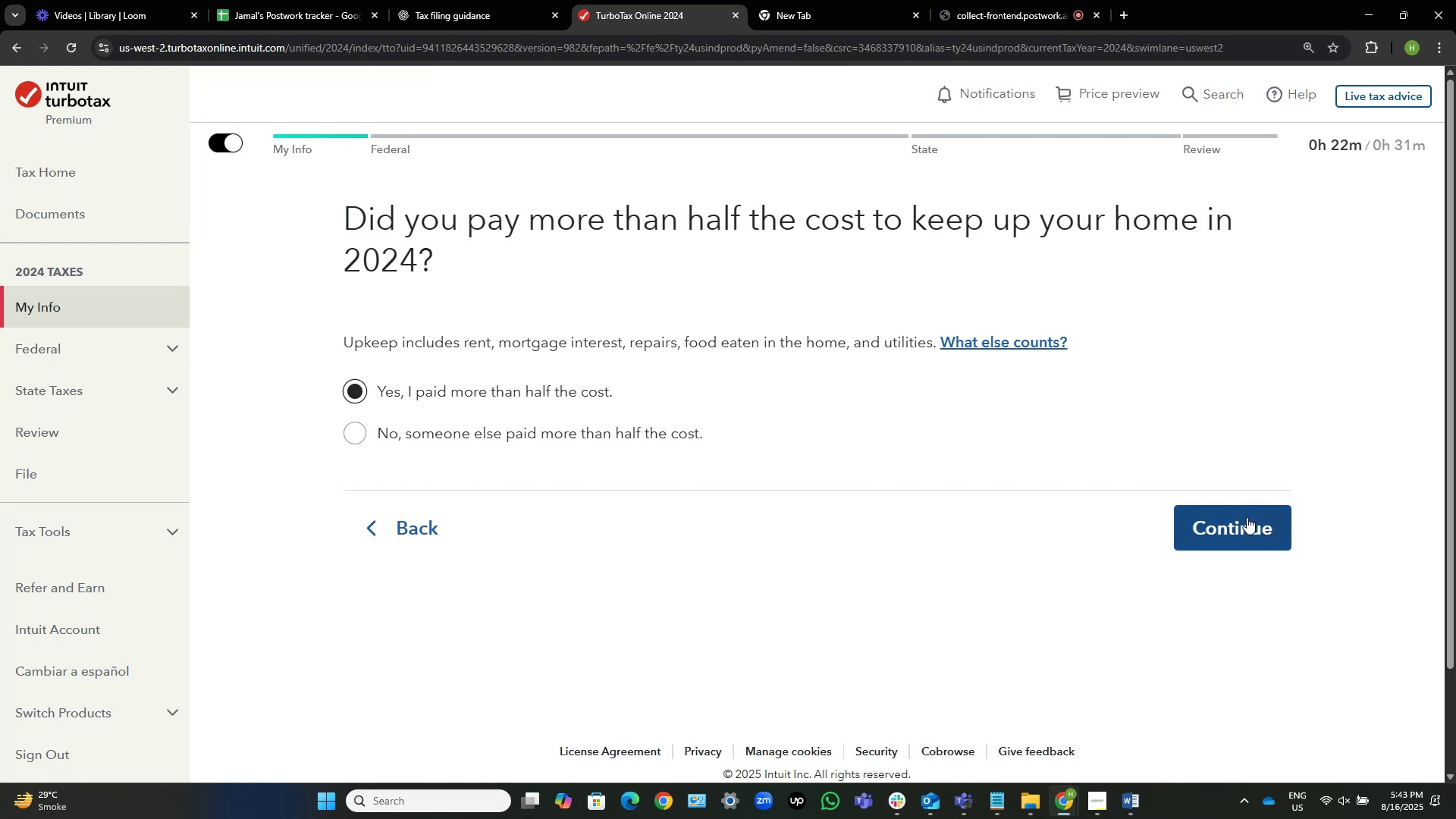 
wait(6.4)
 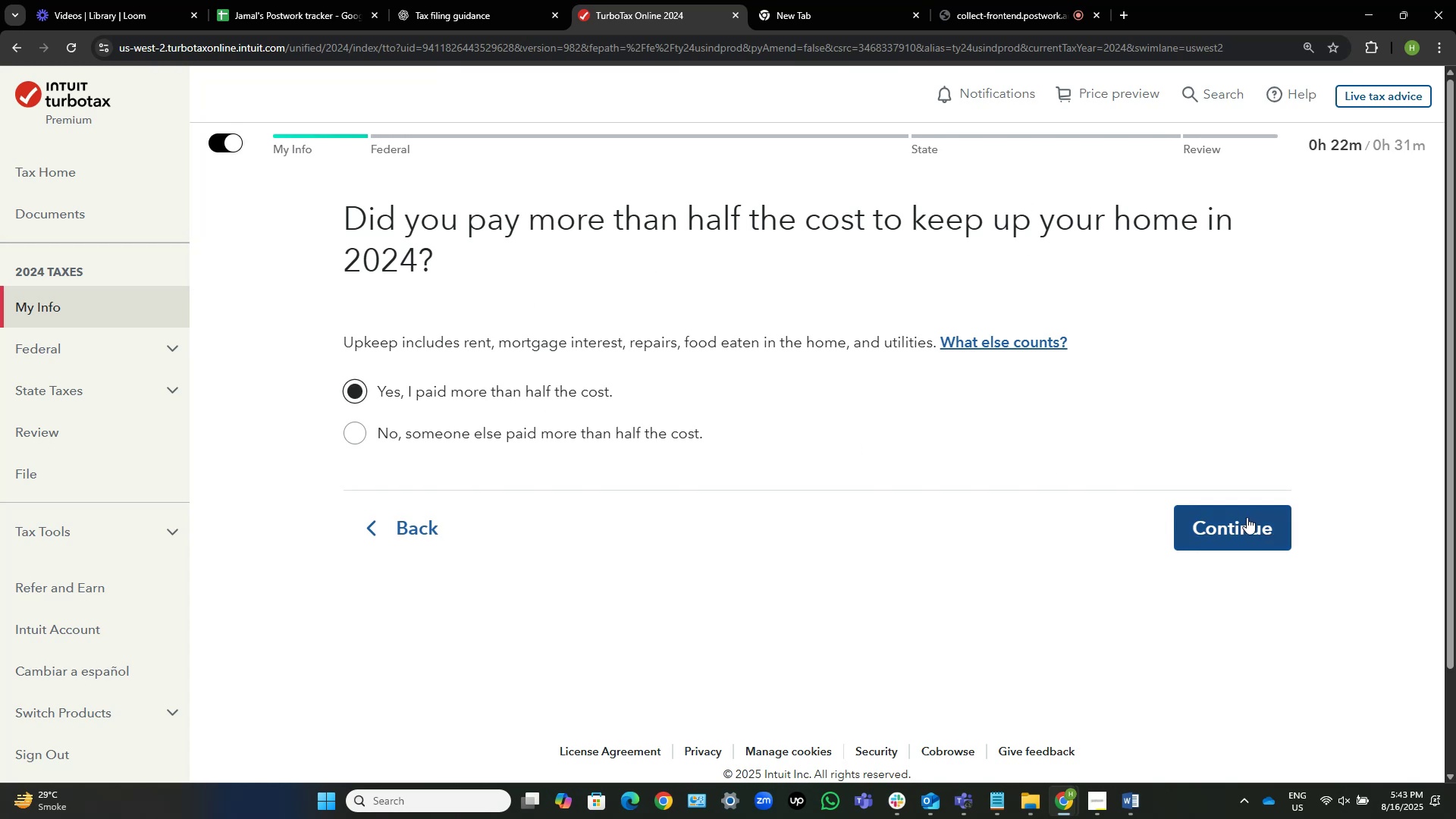 
left_click([1247, 517])
 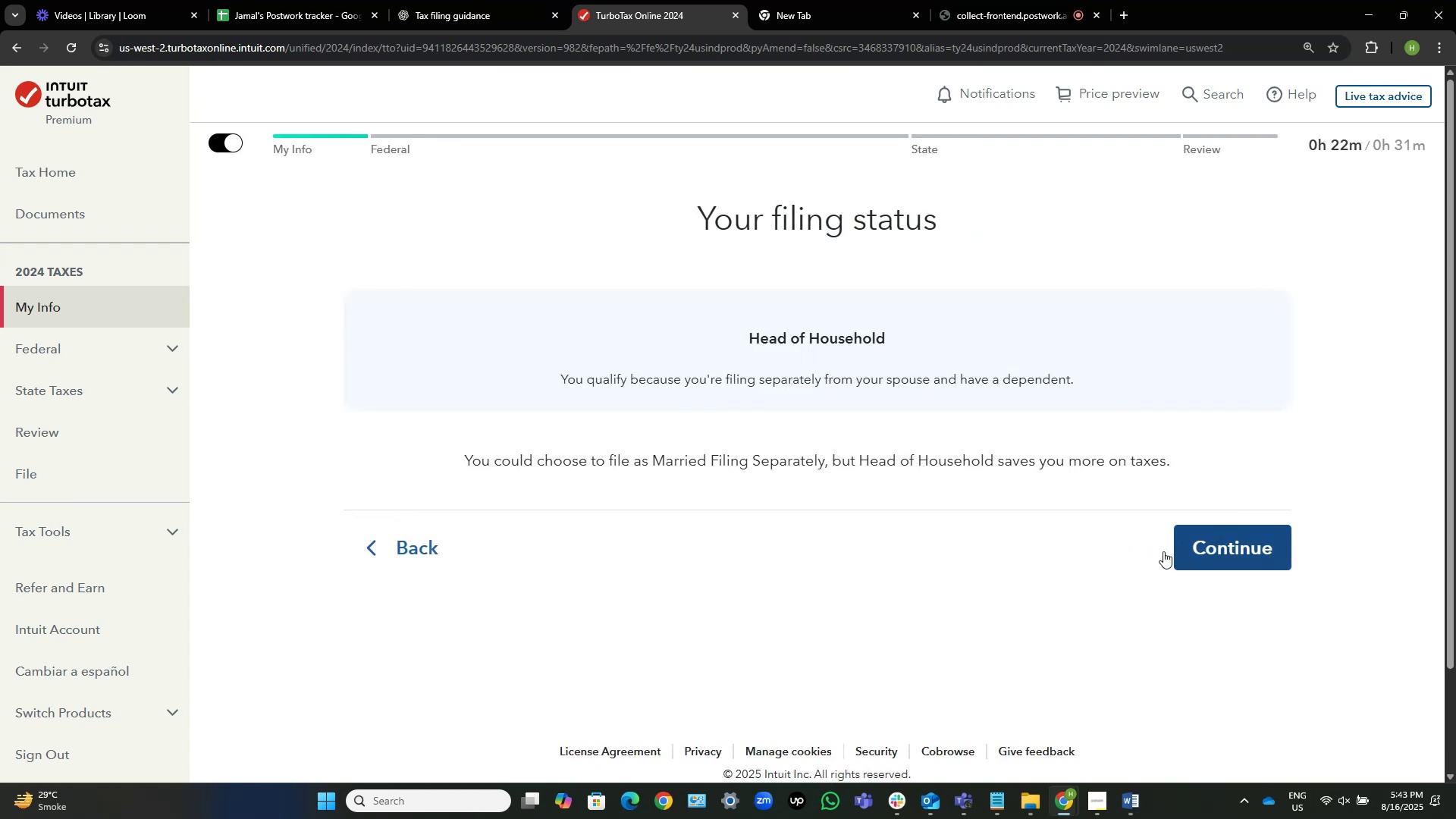 
wait(7.43)
 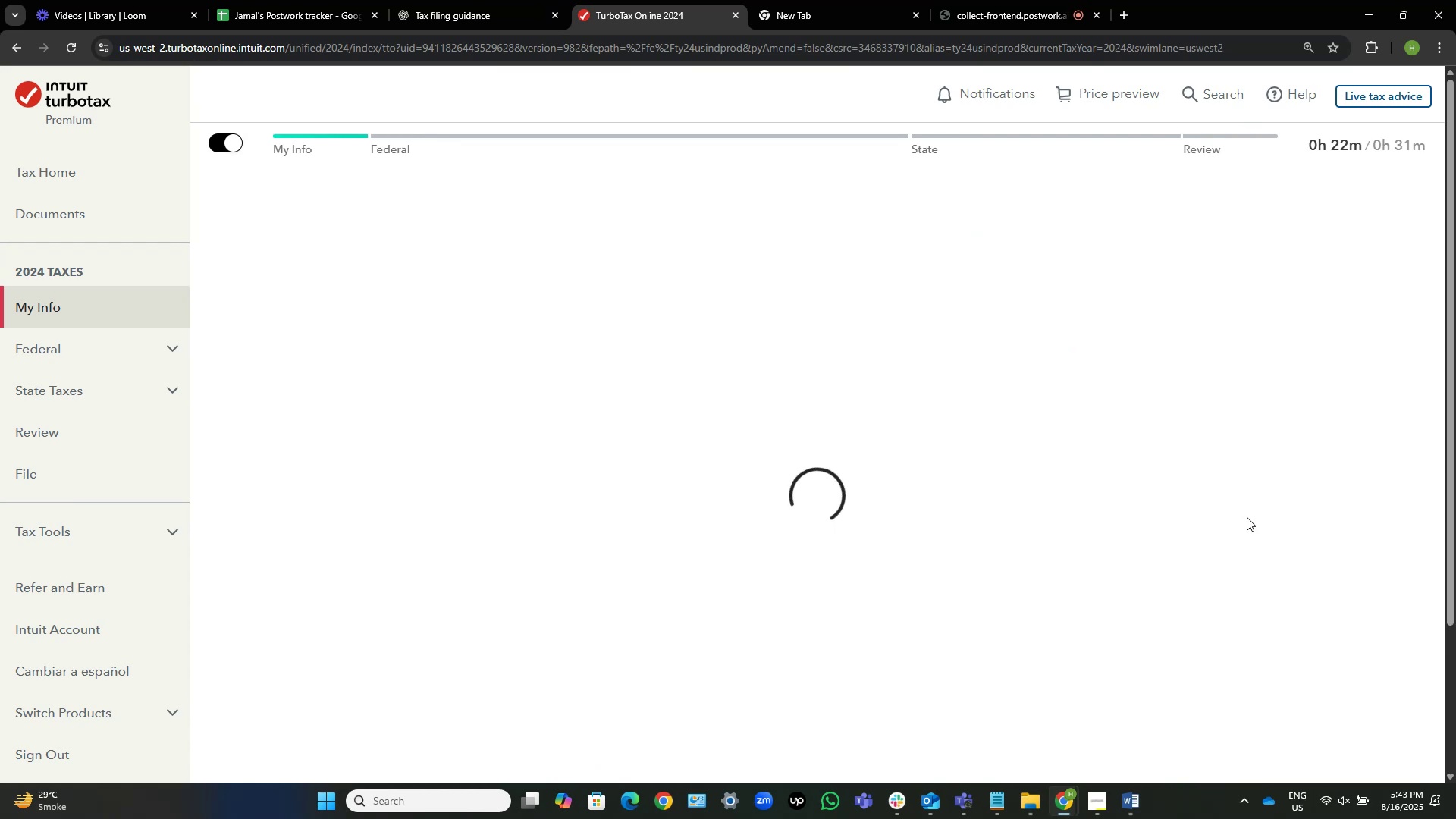 
left_click([1265, 566])
 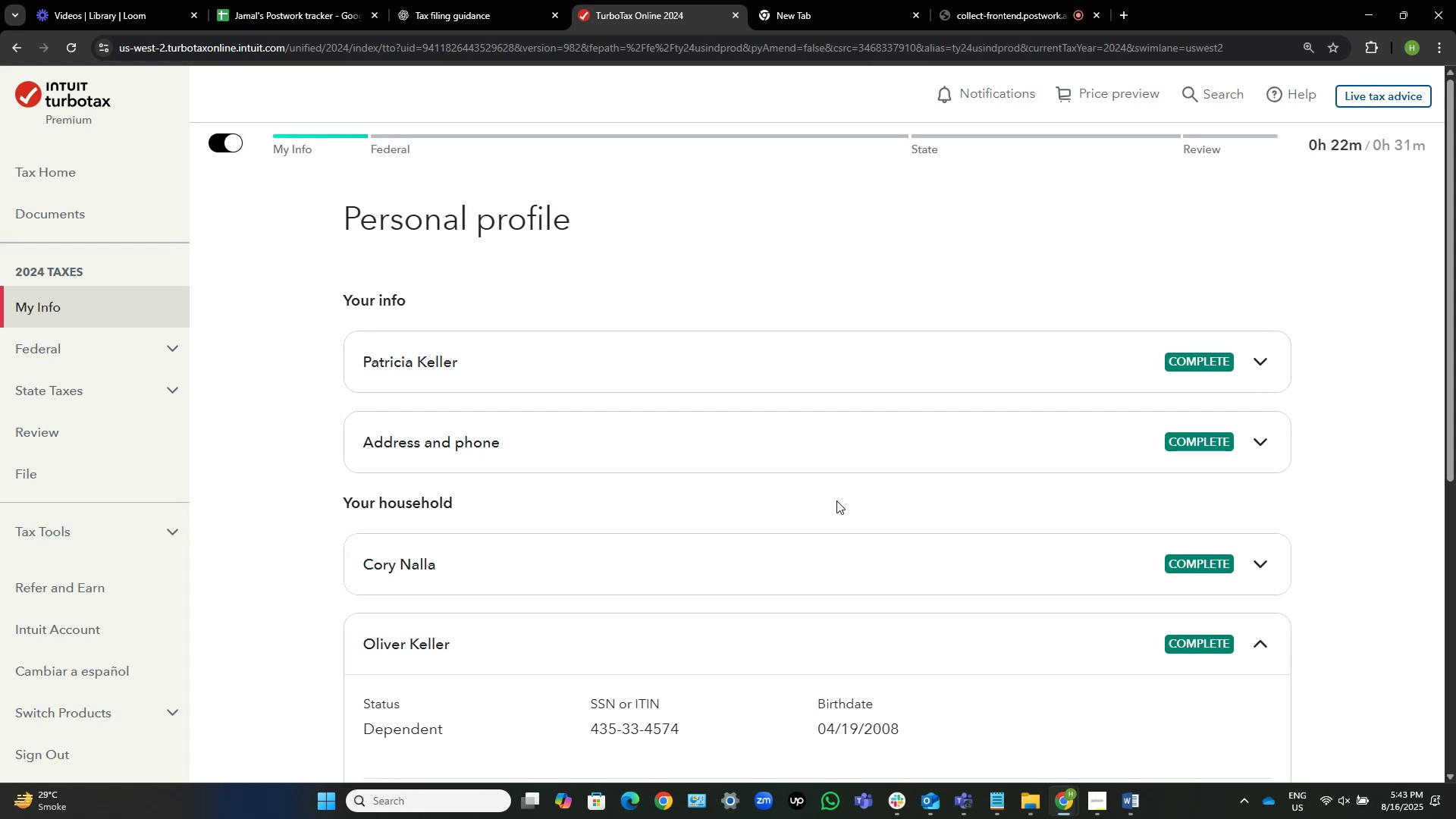 
wait(7.82)
 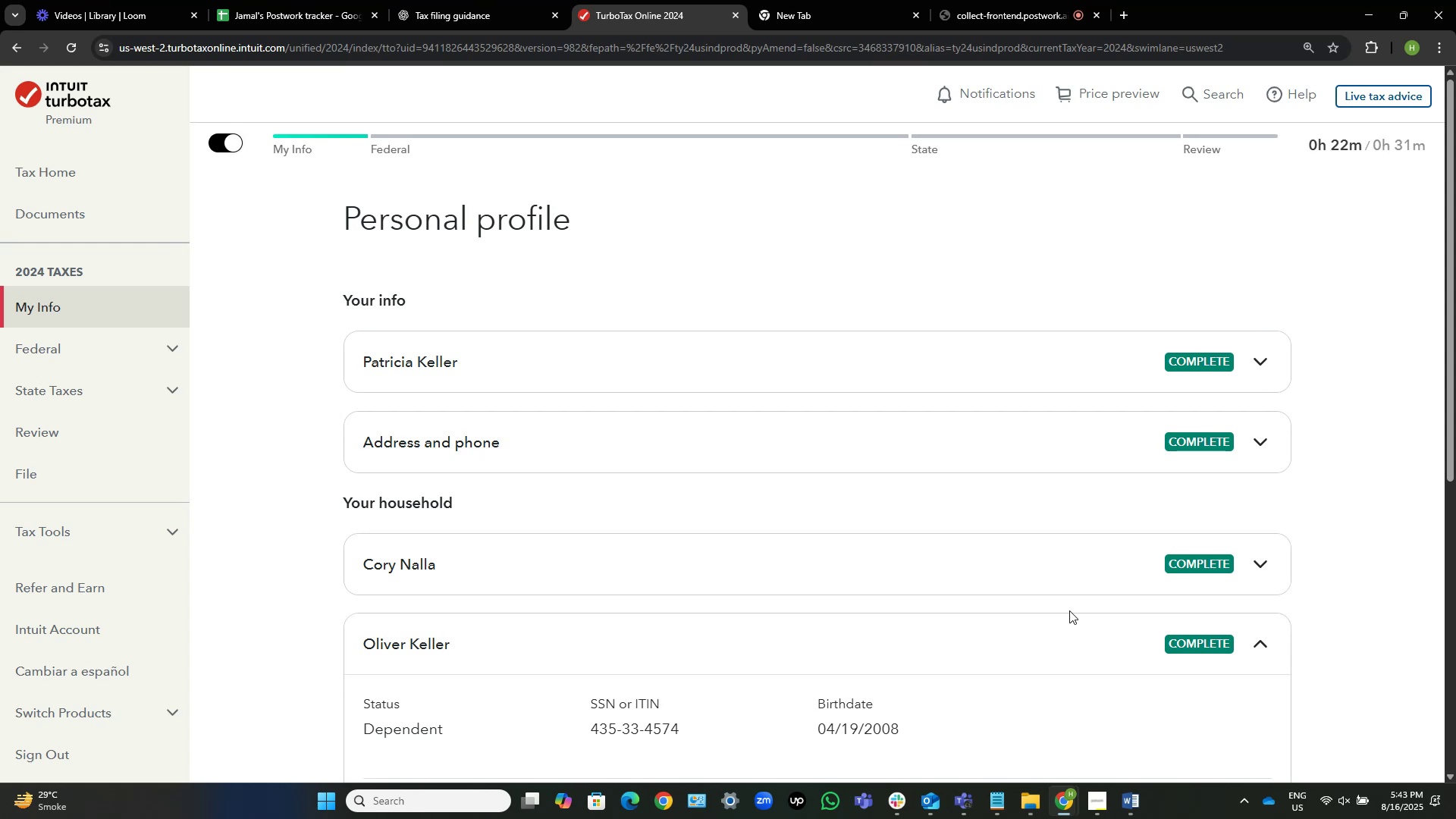 
scroll: coordinate [995, 551], scroll_direction: down, amount: 5.0
 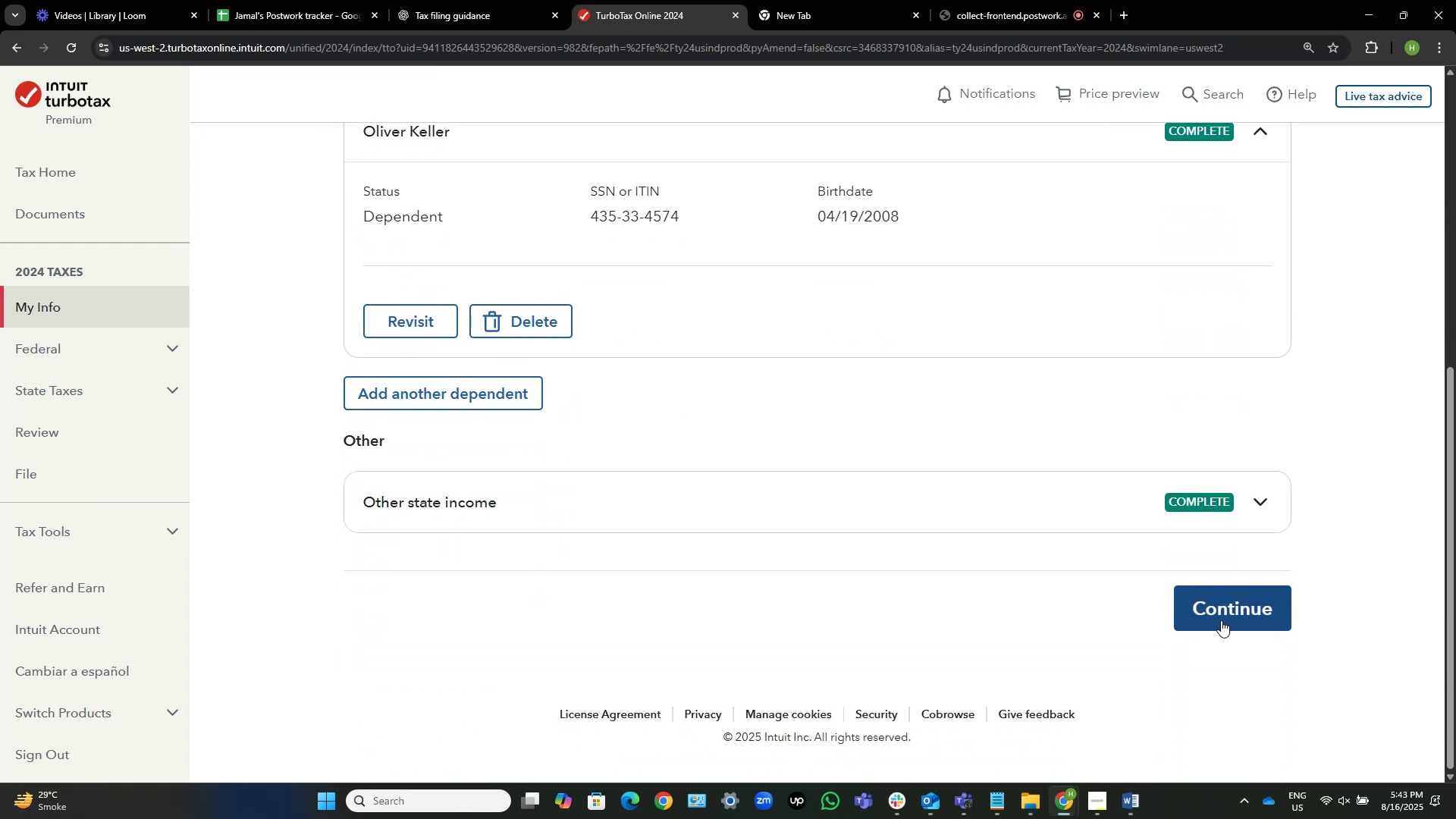 
left_click([1221, 620])
 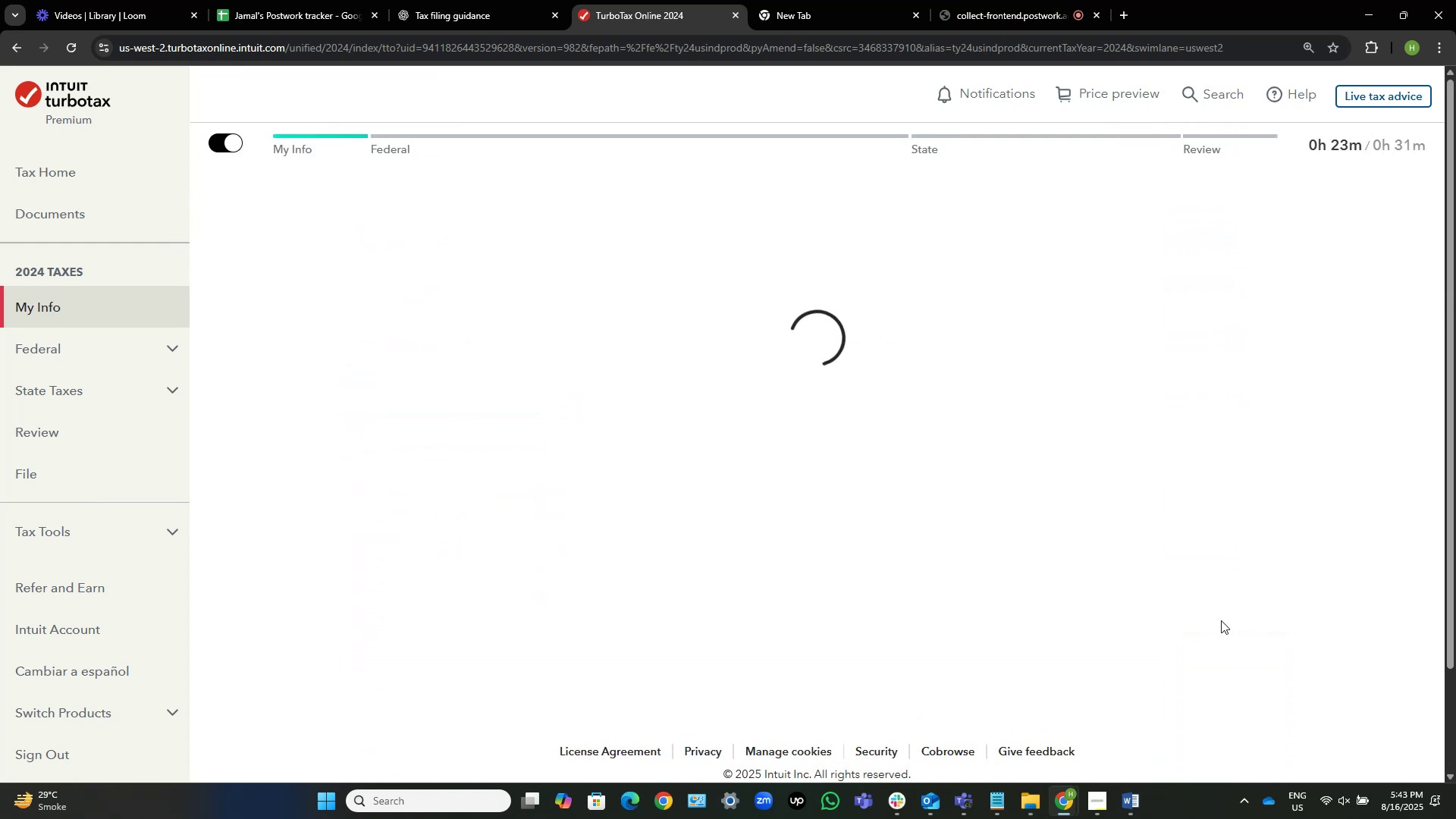 
wait(12.78)
 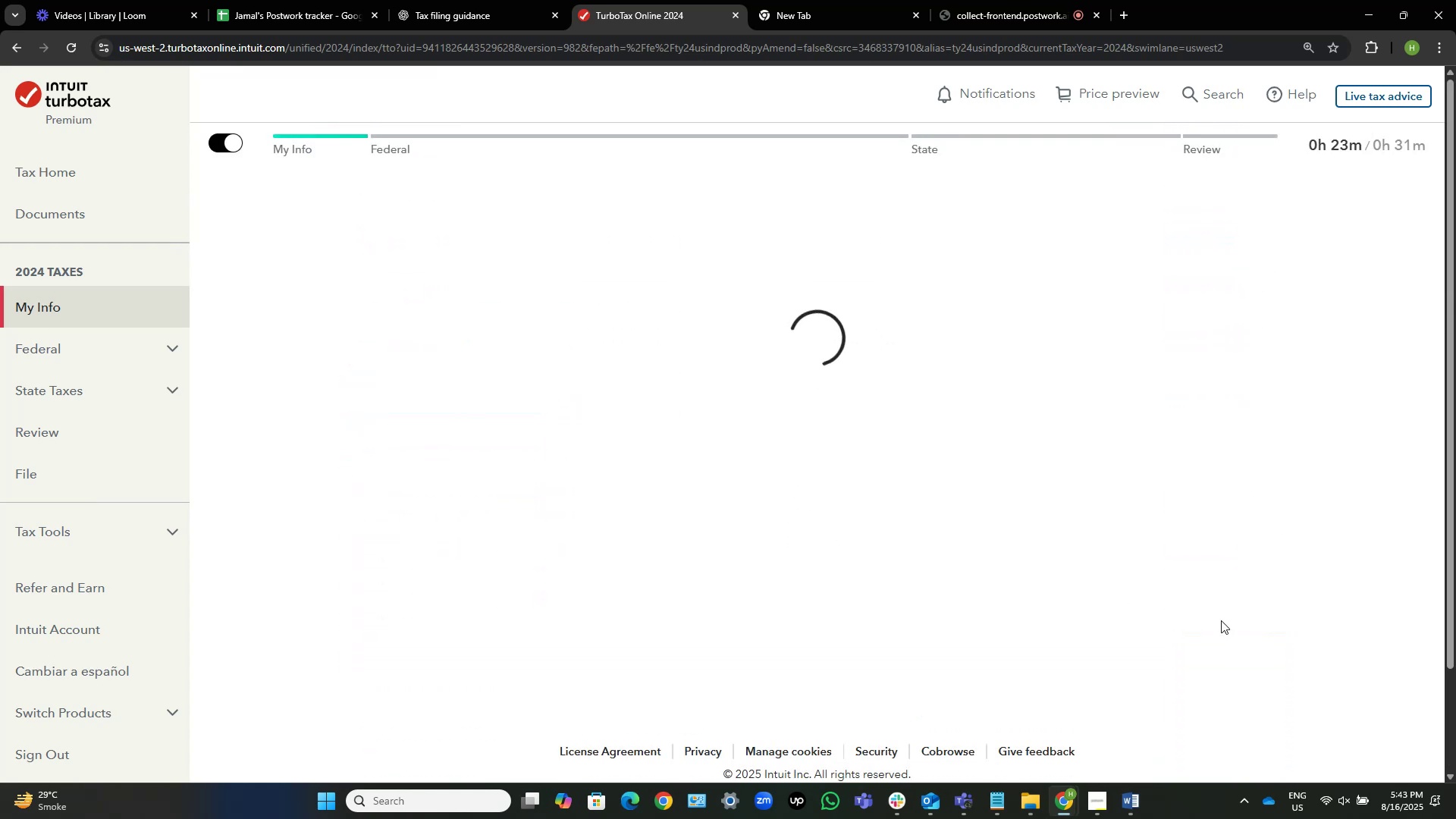 
left_click([1062, 0])
 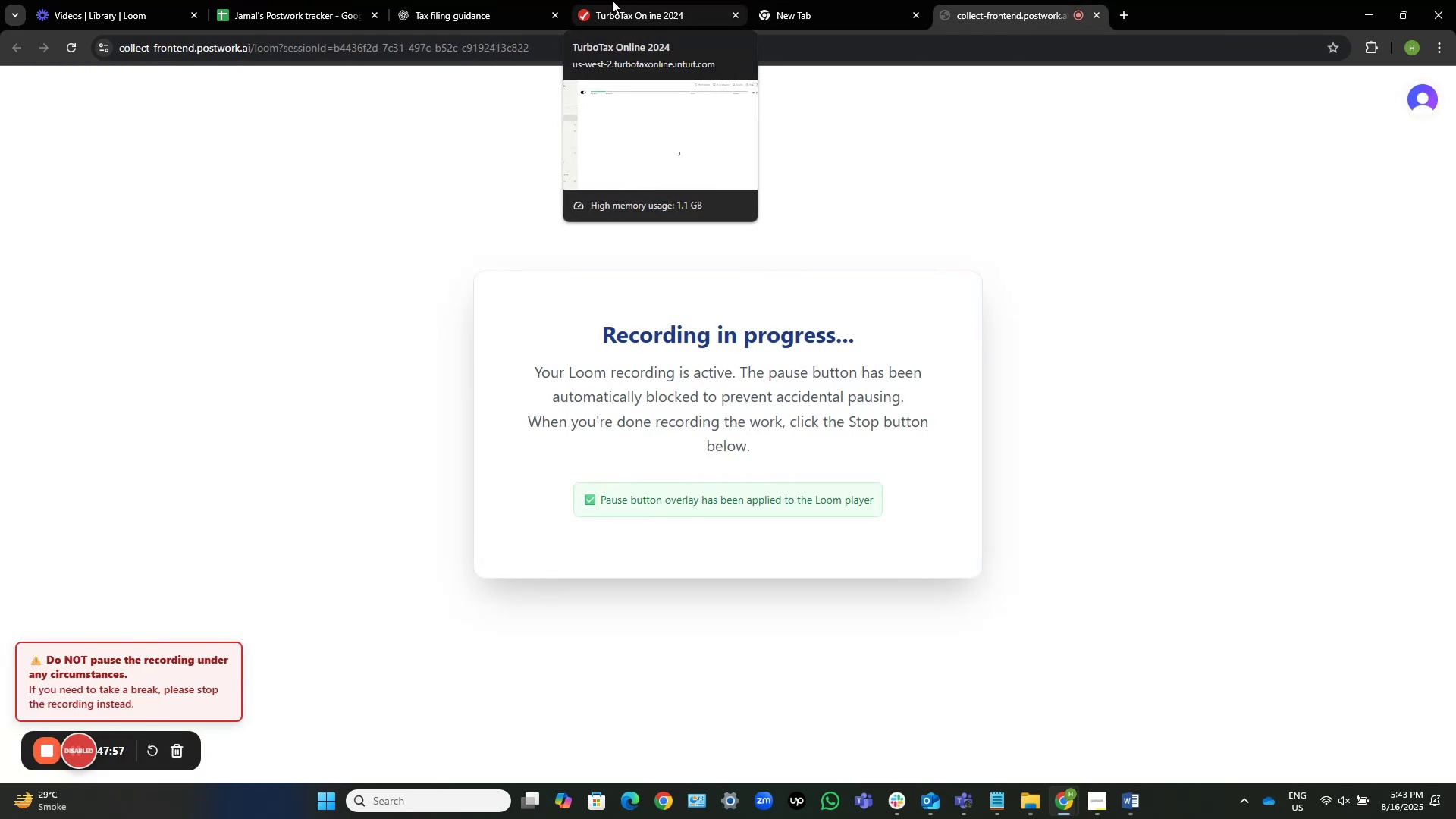 
wait(5.31)
 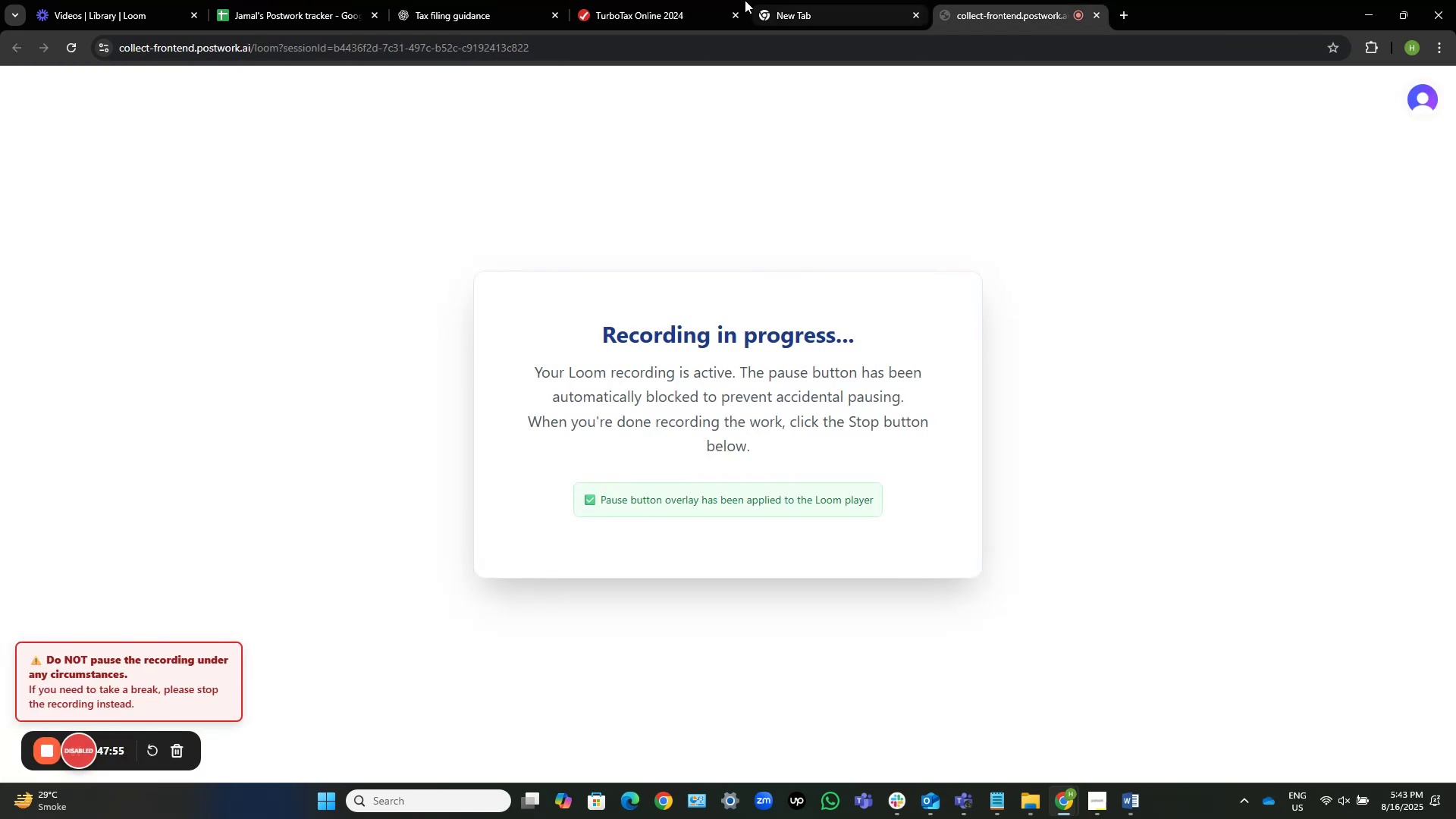 
left_click([612, 0])
 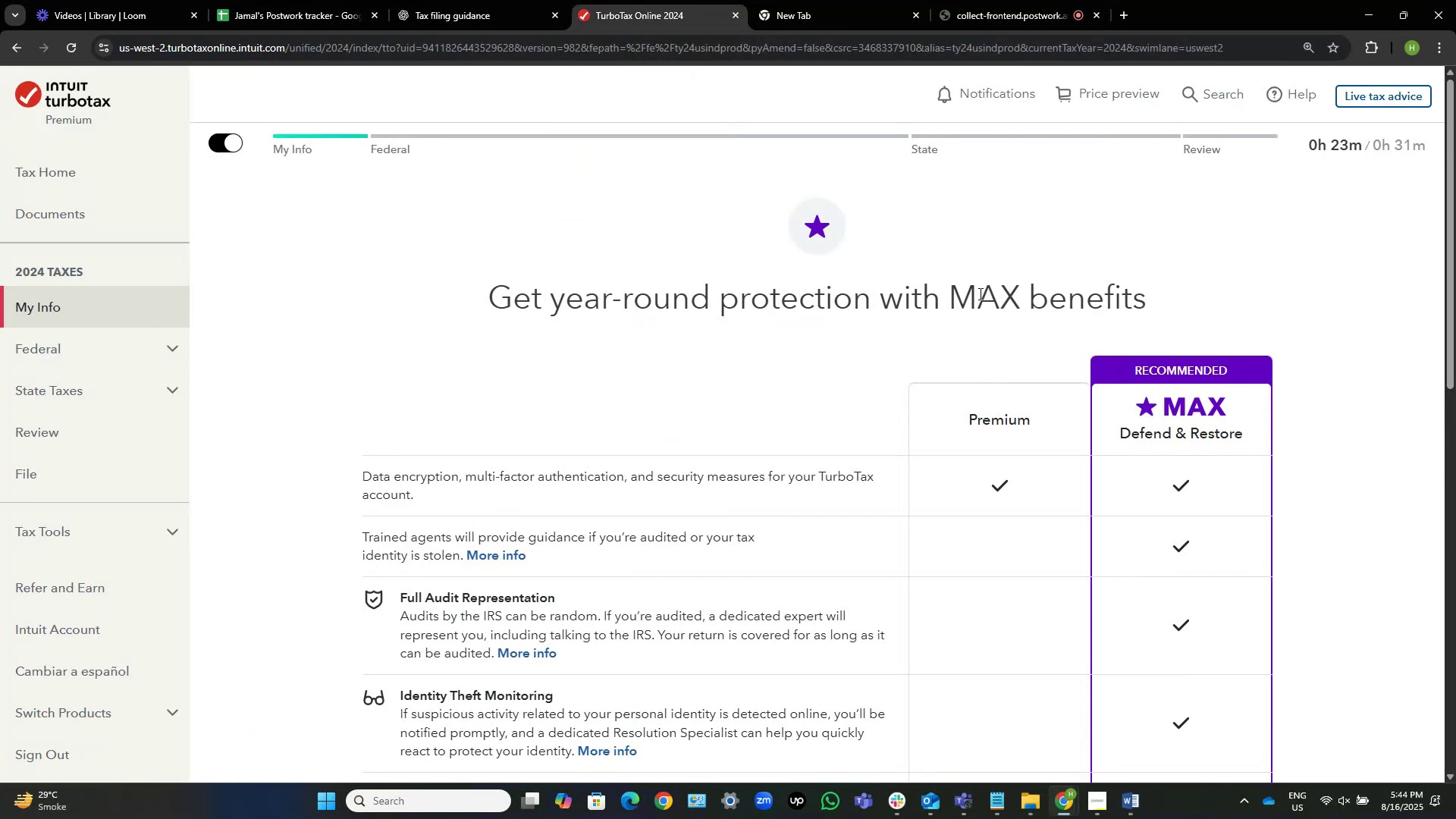 
wait(10.68)
 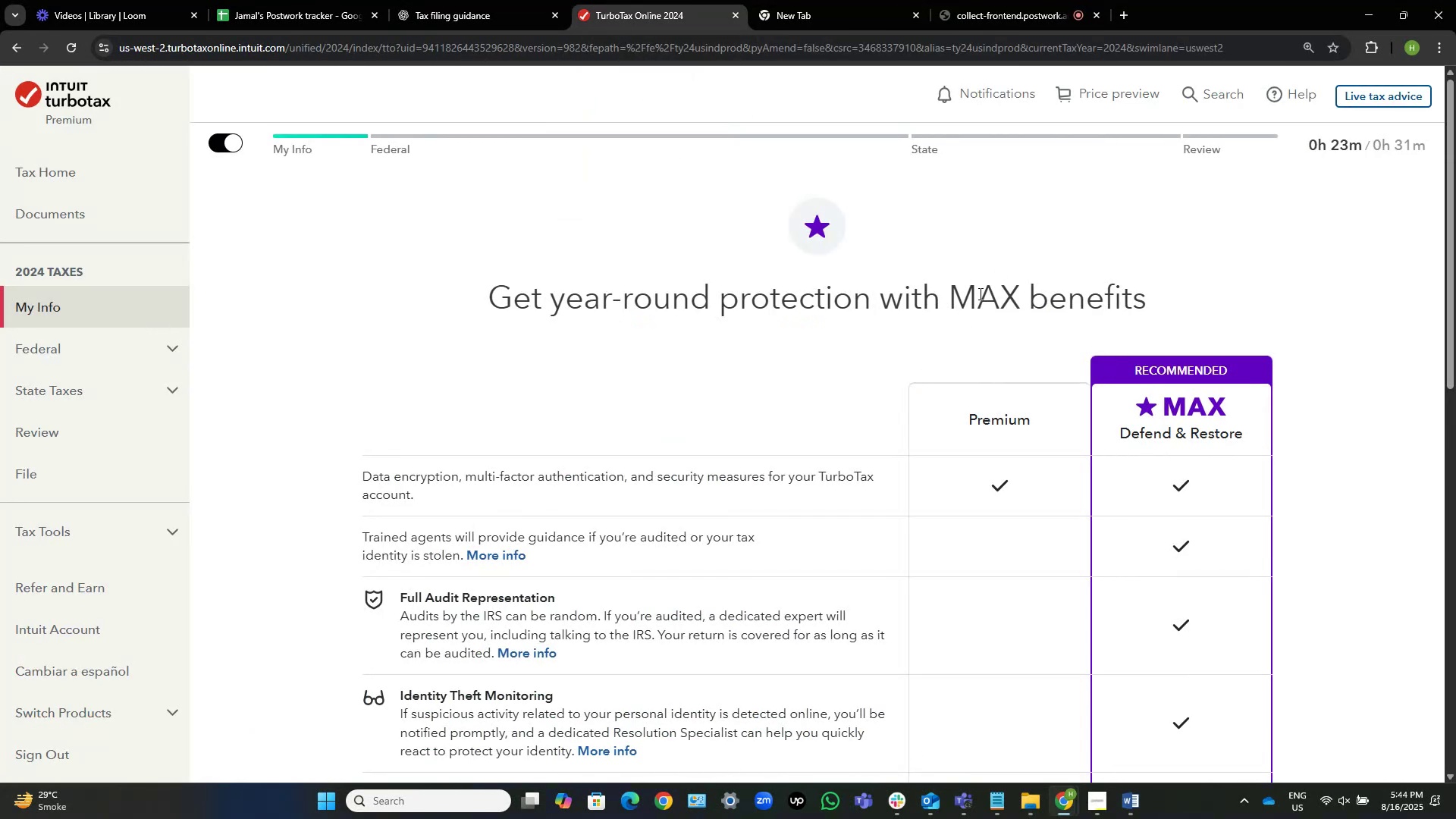 
scroll: coordinate [898, 573], scroll_direction: down, amount: 8.0
 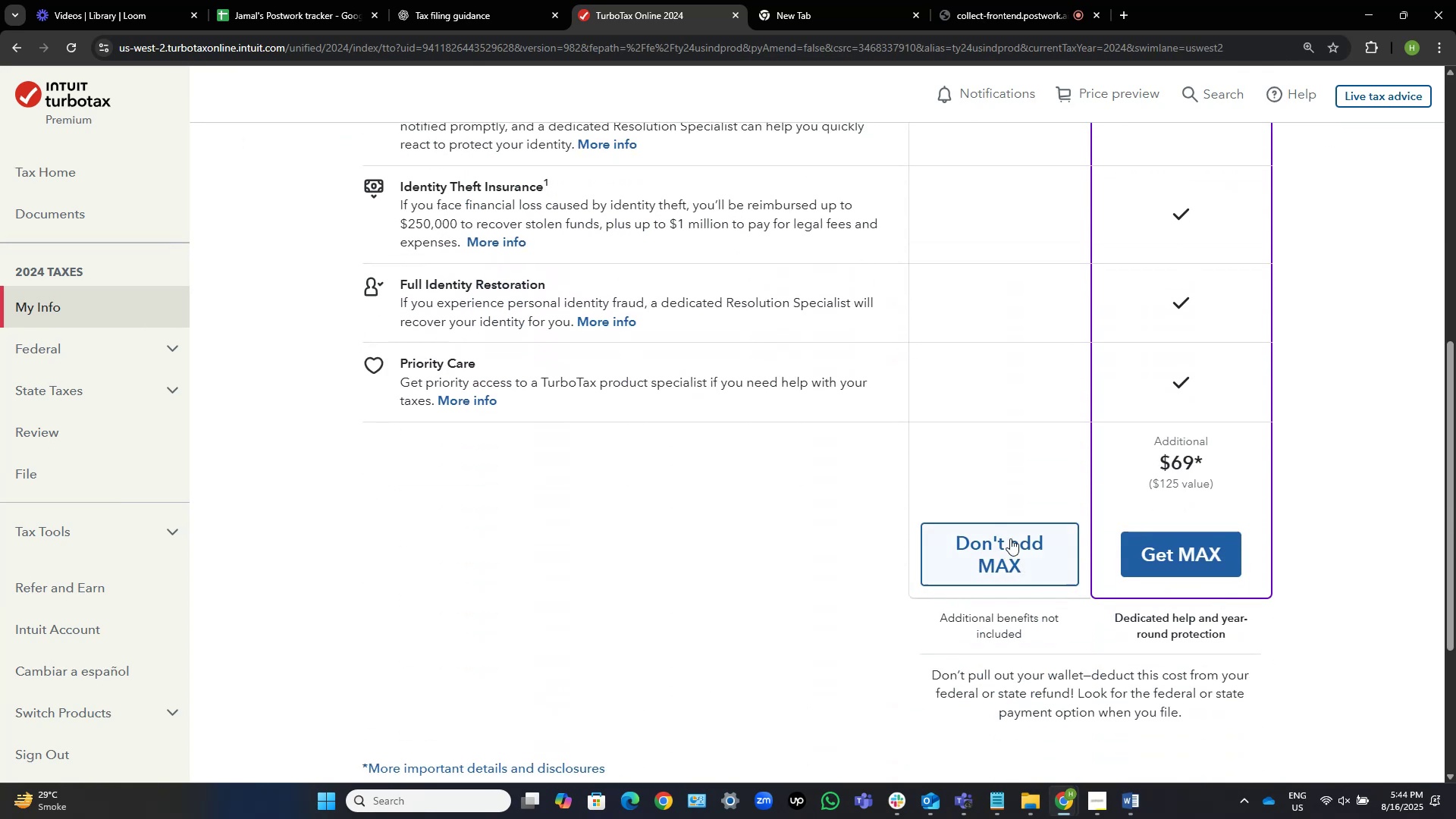 
left_click([1010, 538])
 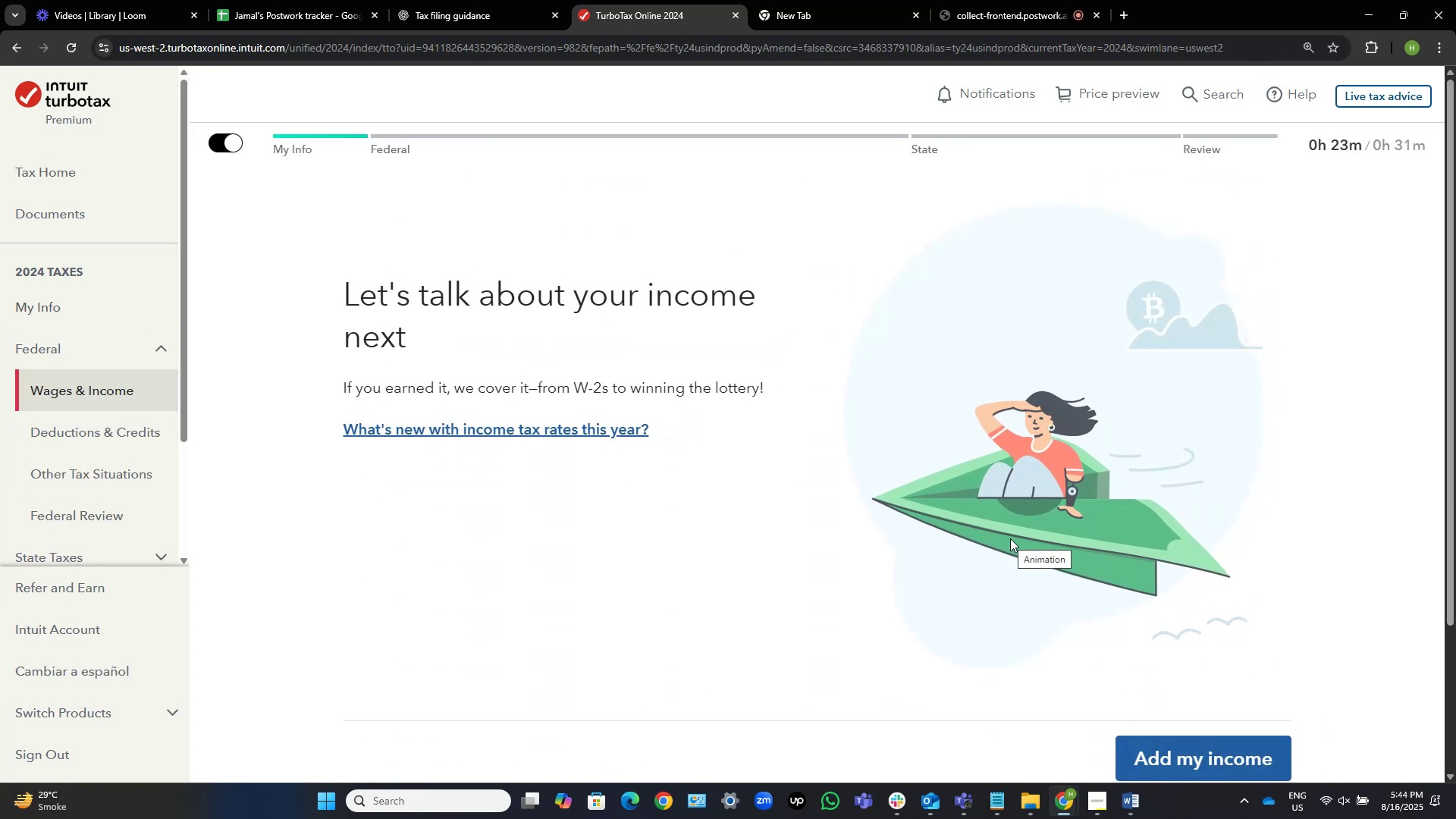 
wait(5.67)
 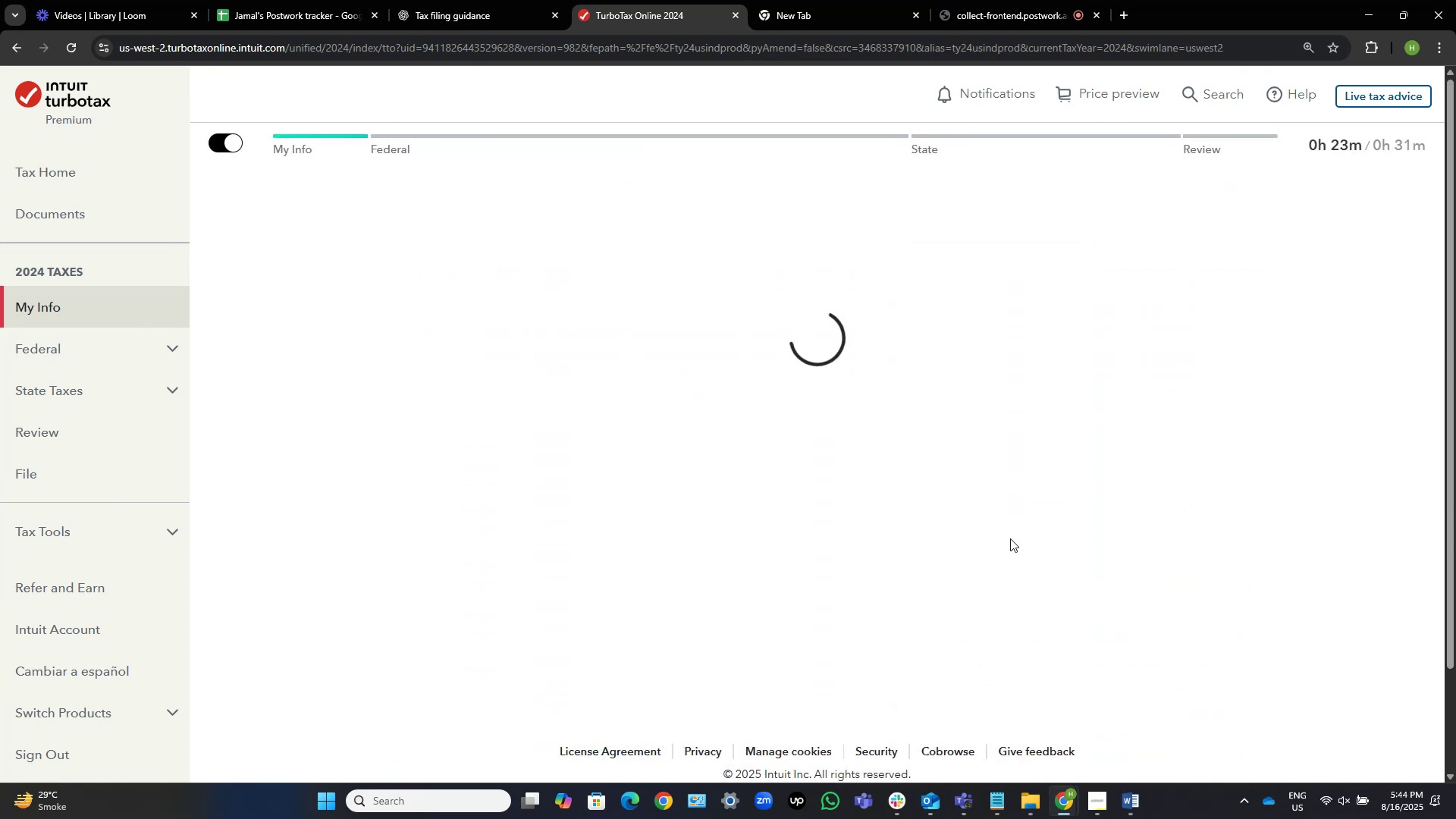 
left_click([1225, 752])
 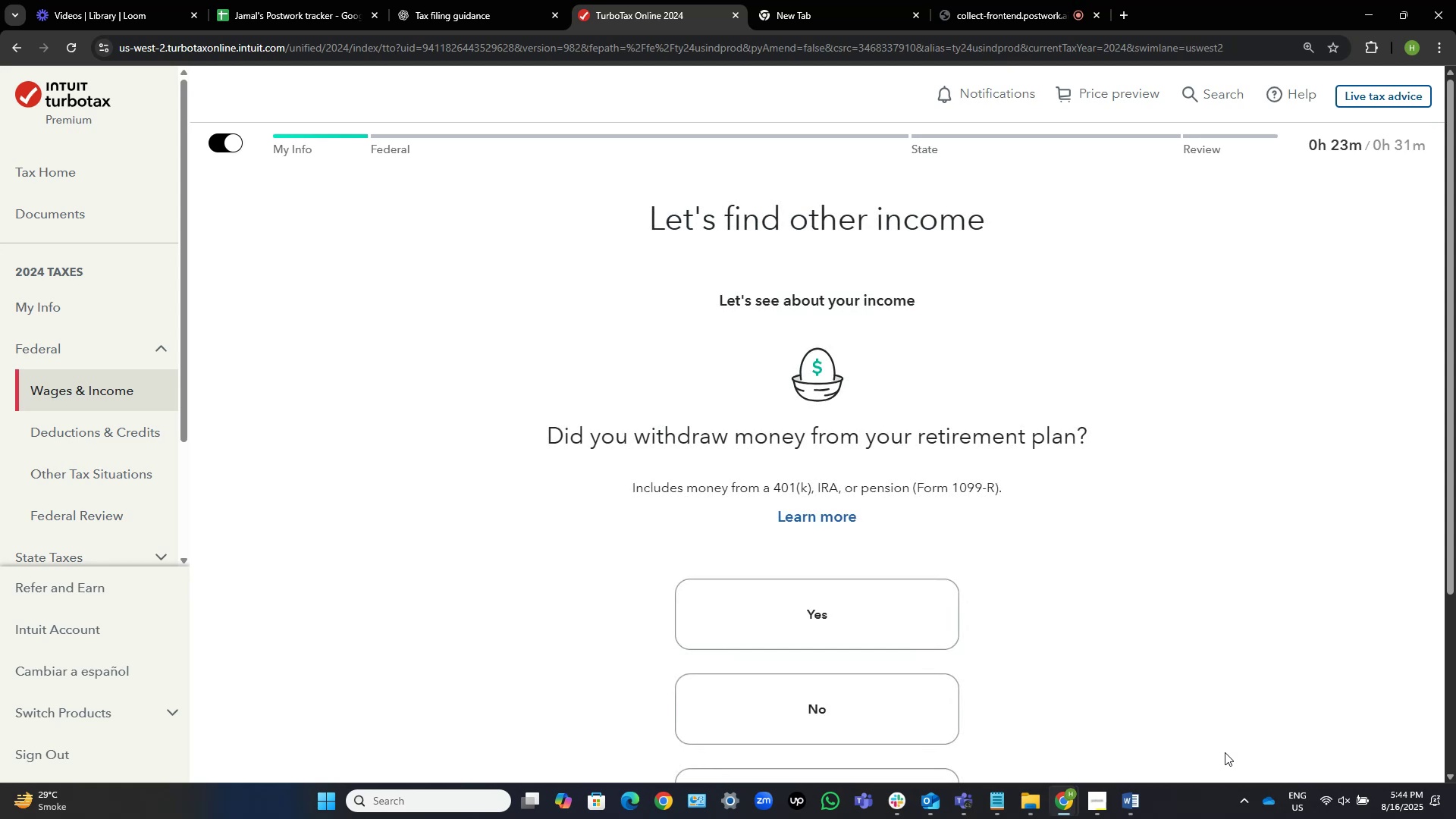 
wait(9.38)
 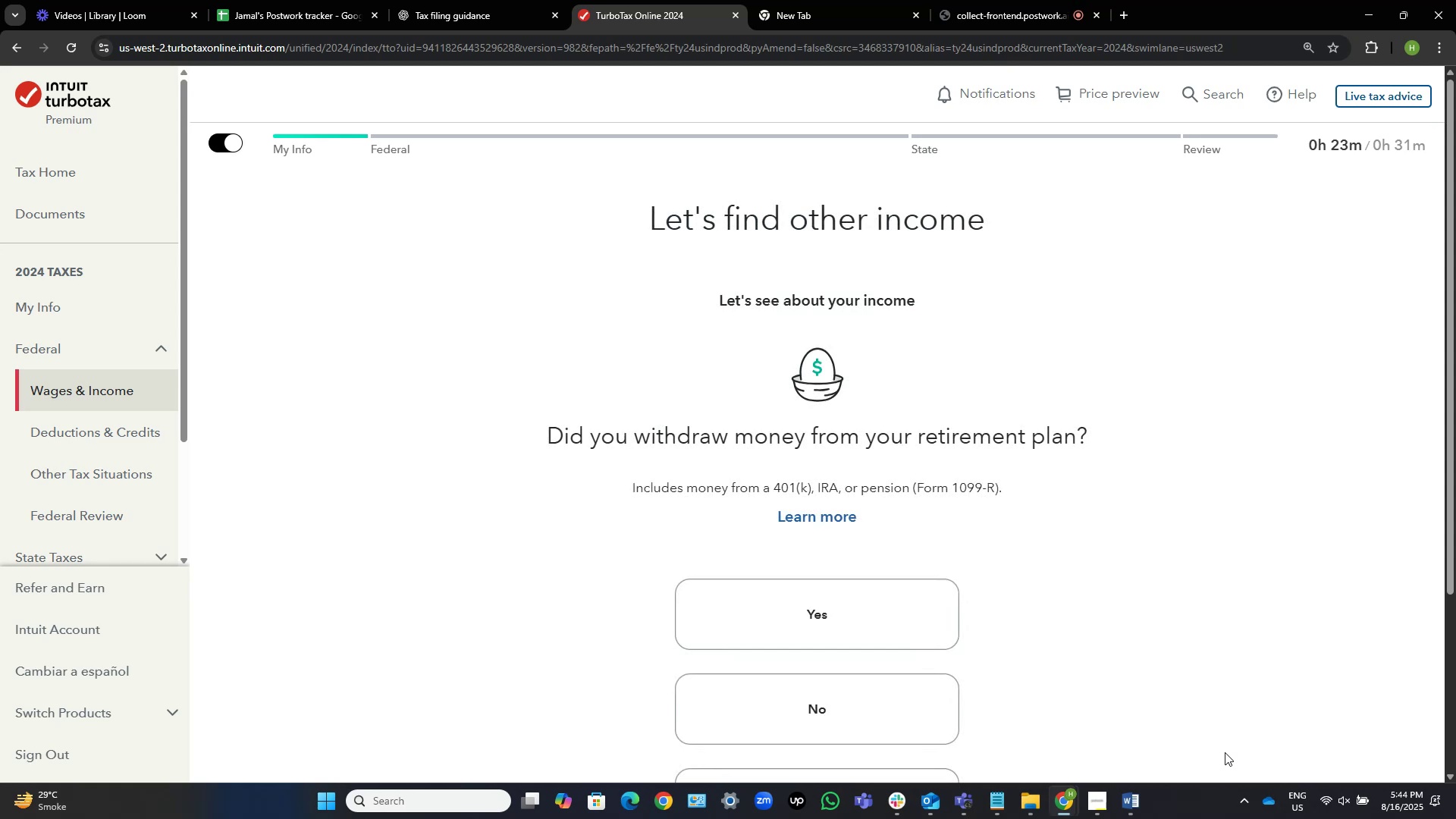 
scroll: coordinate [1090, 515], scroll_direction: down, amount: 2.0
 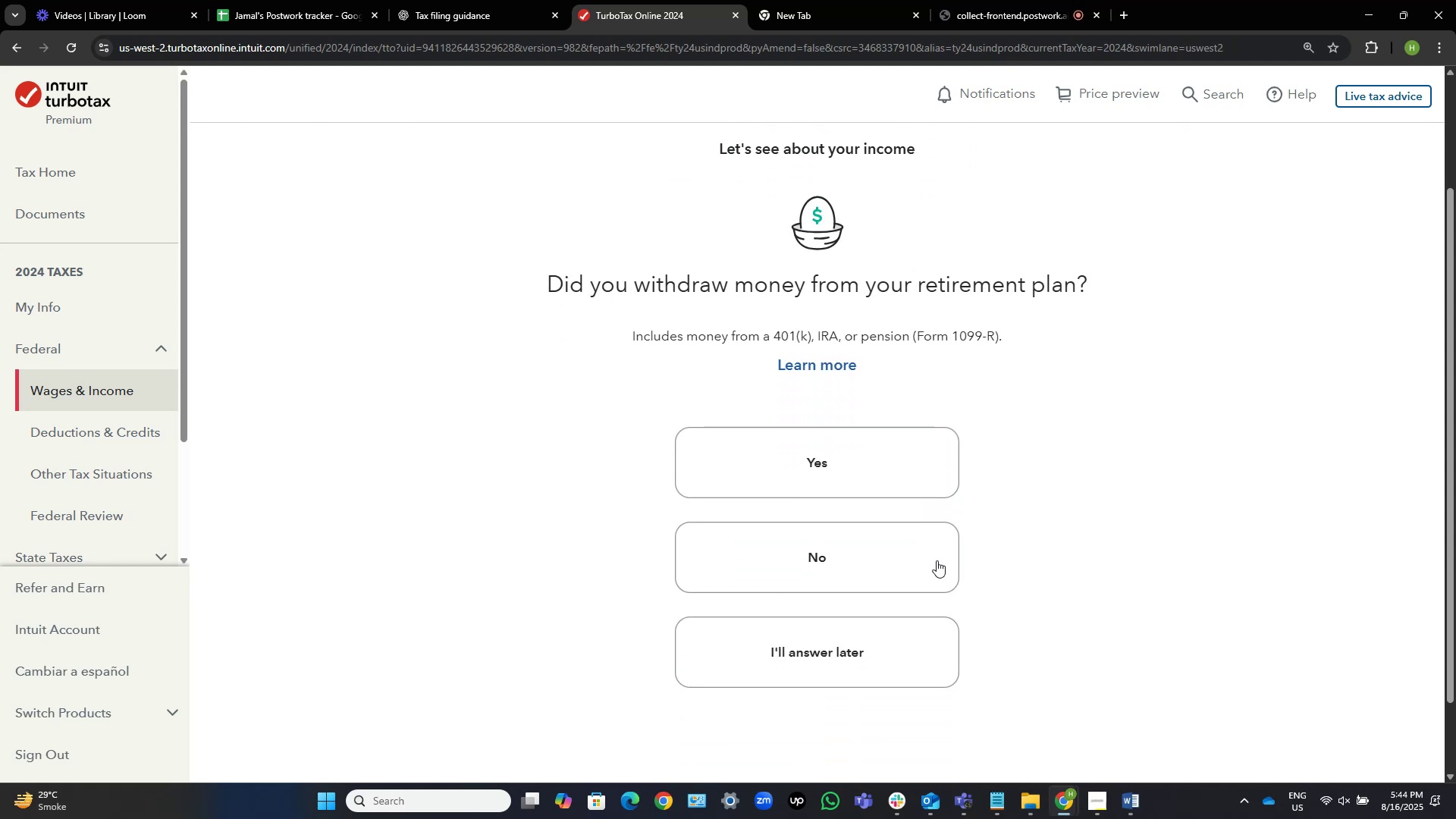 
left_click([920, 563])
 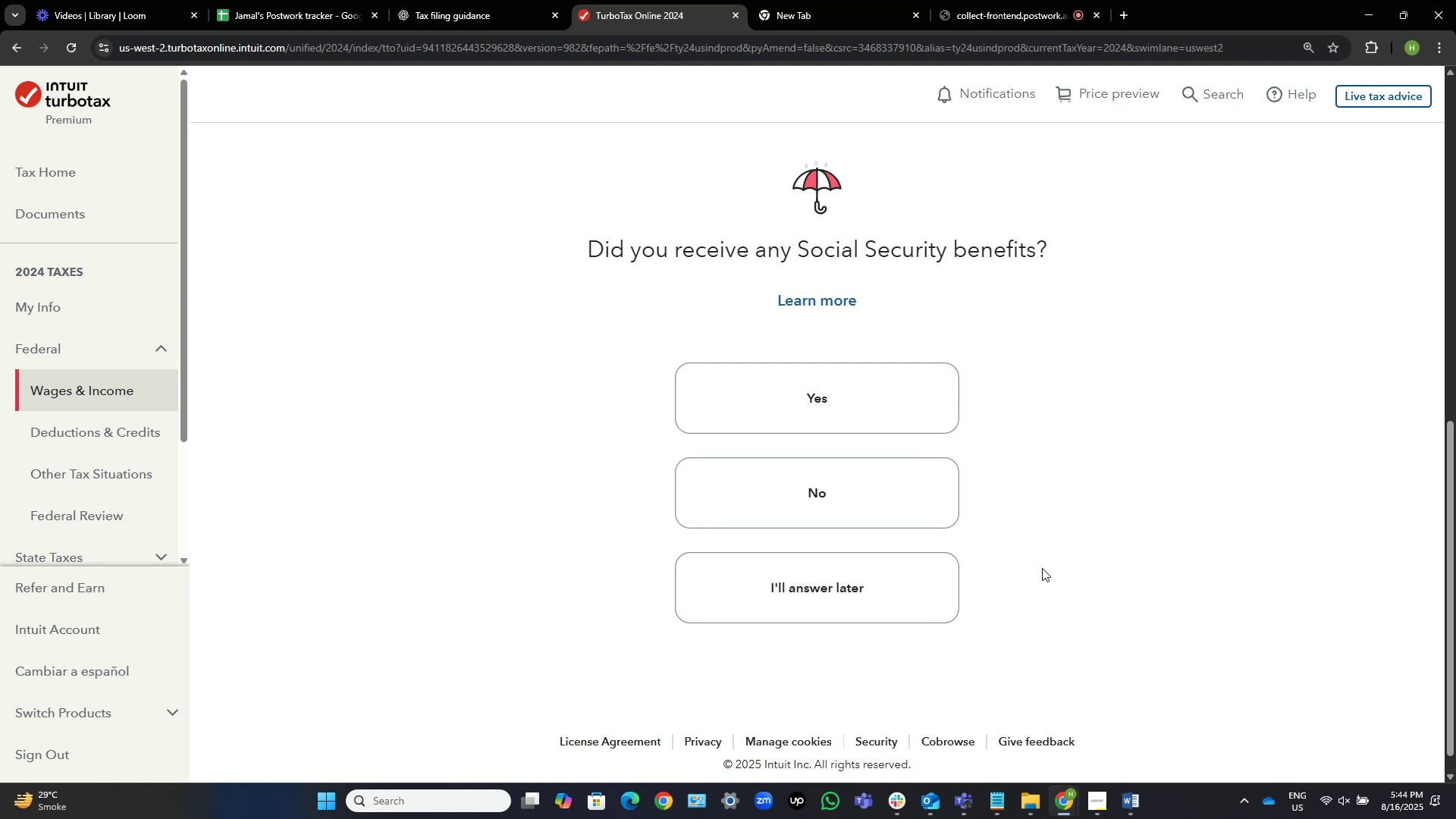 
left_click([927, 504])
 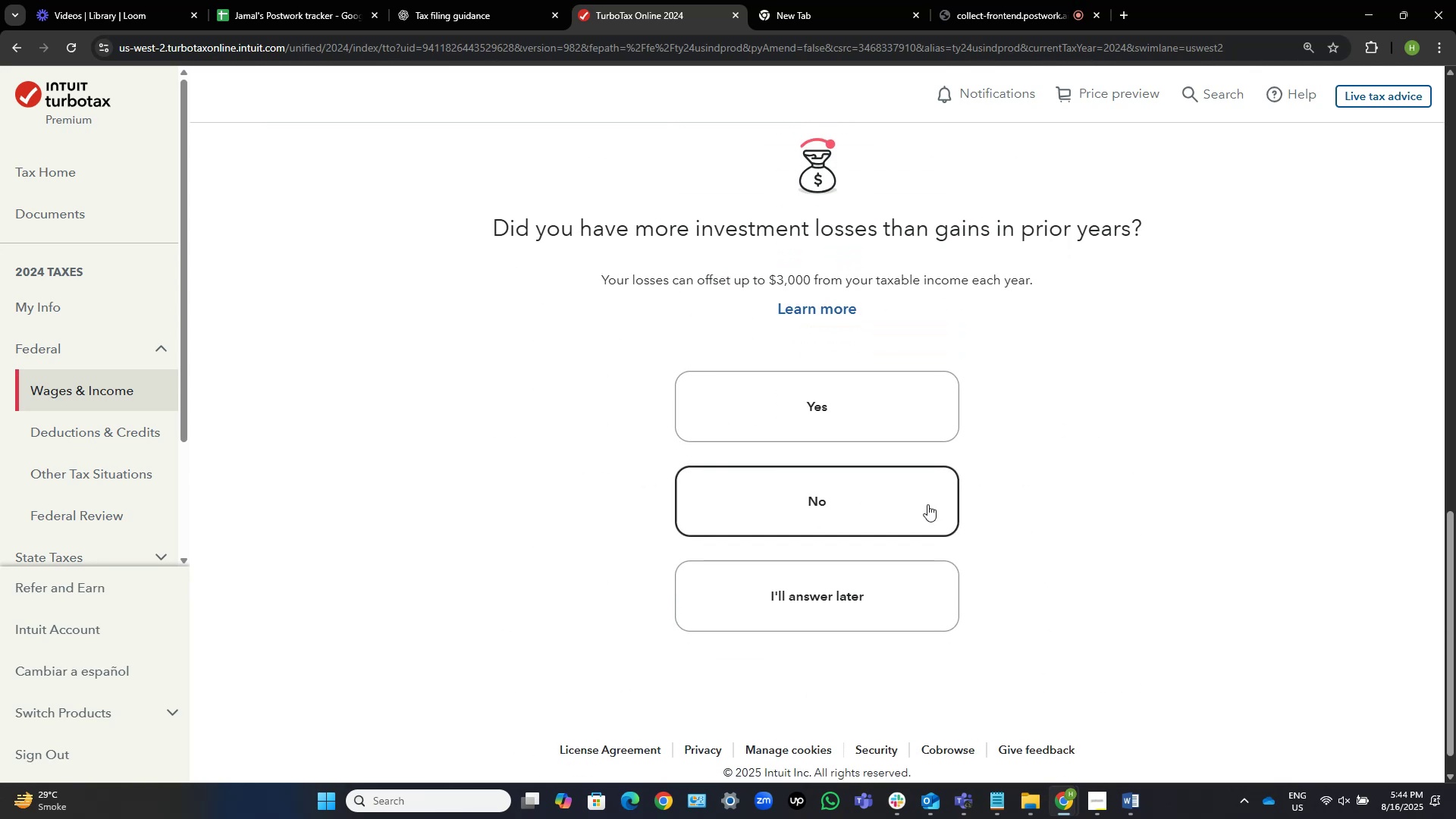 
wait(8.68)
 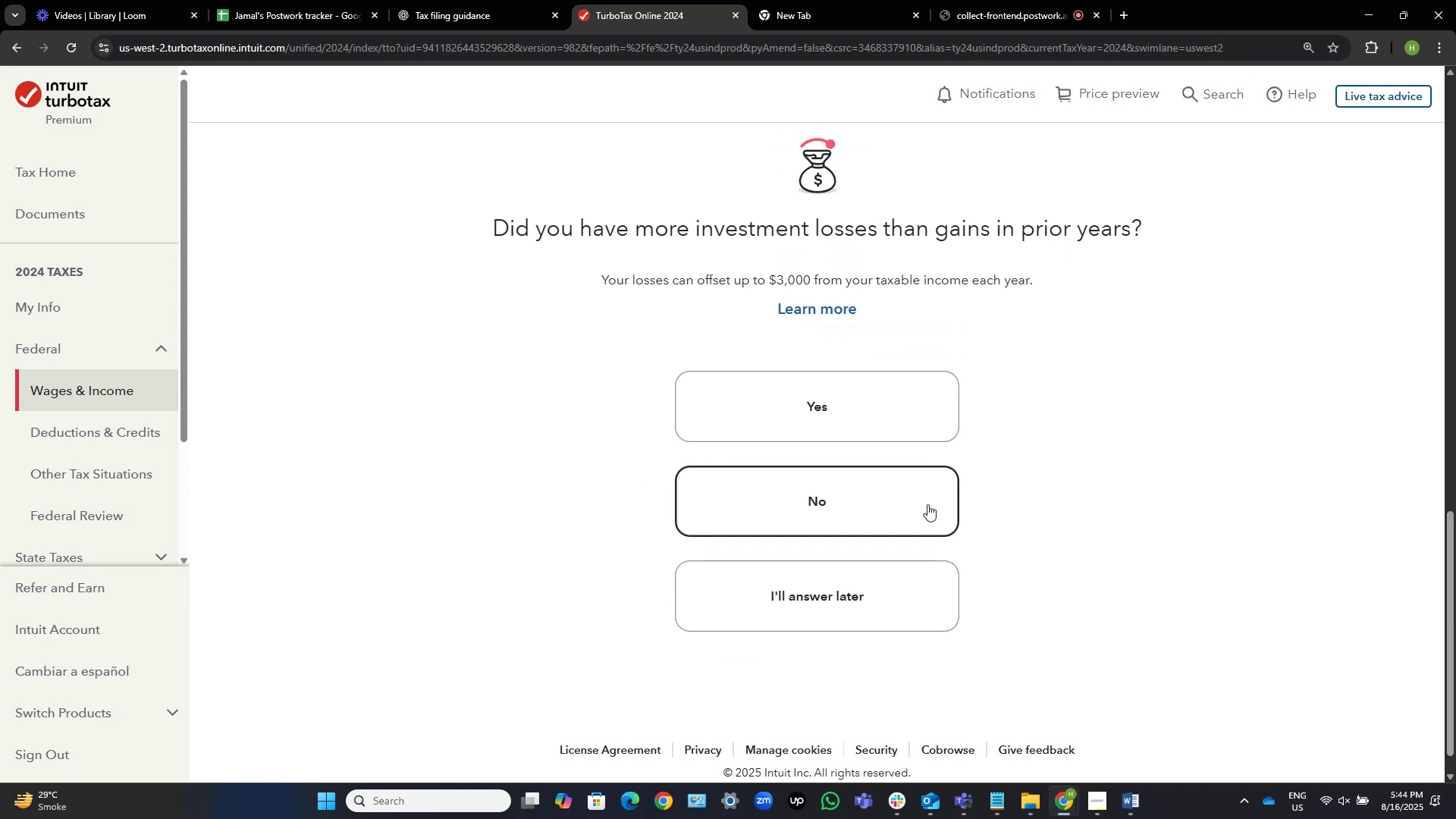 
left_click([927, 504])
 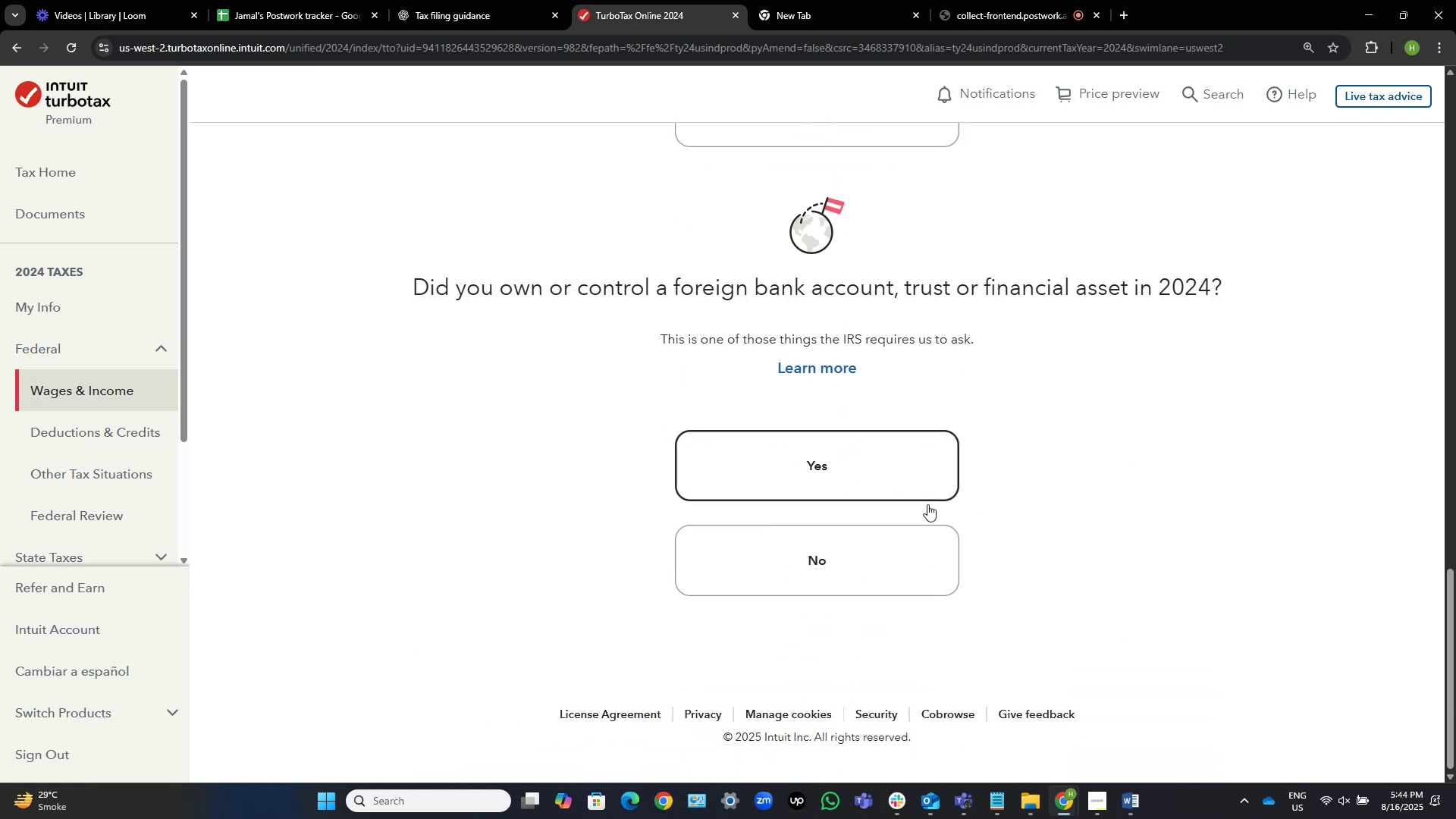 
left_click([908, 553])
 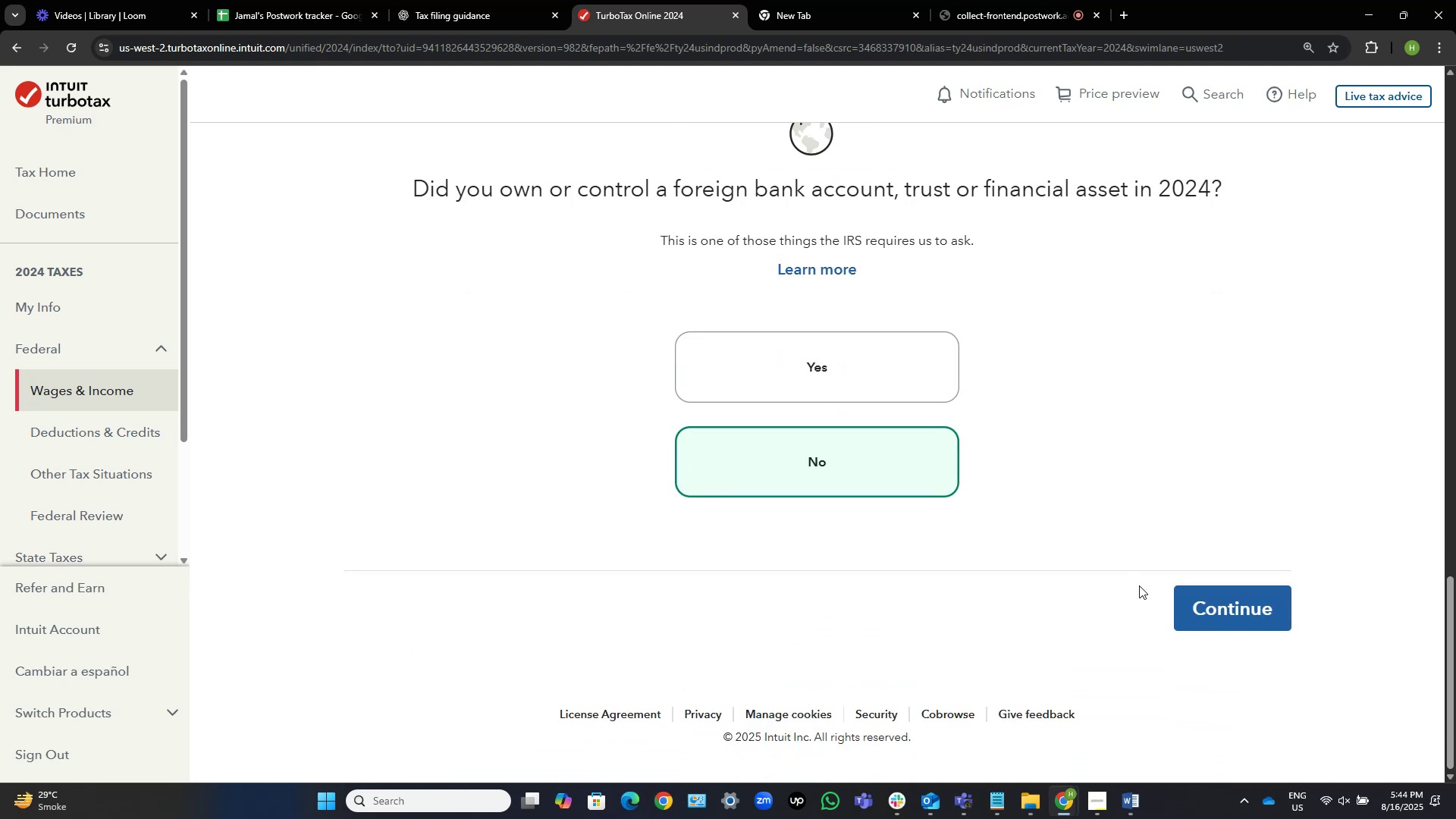 
left_click([1236, 597])
 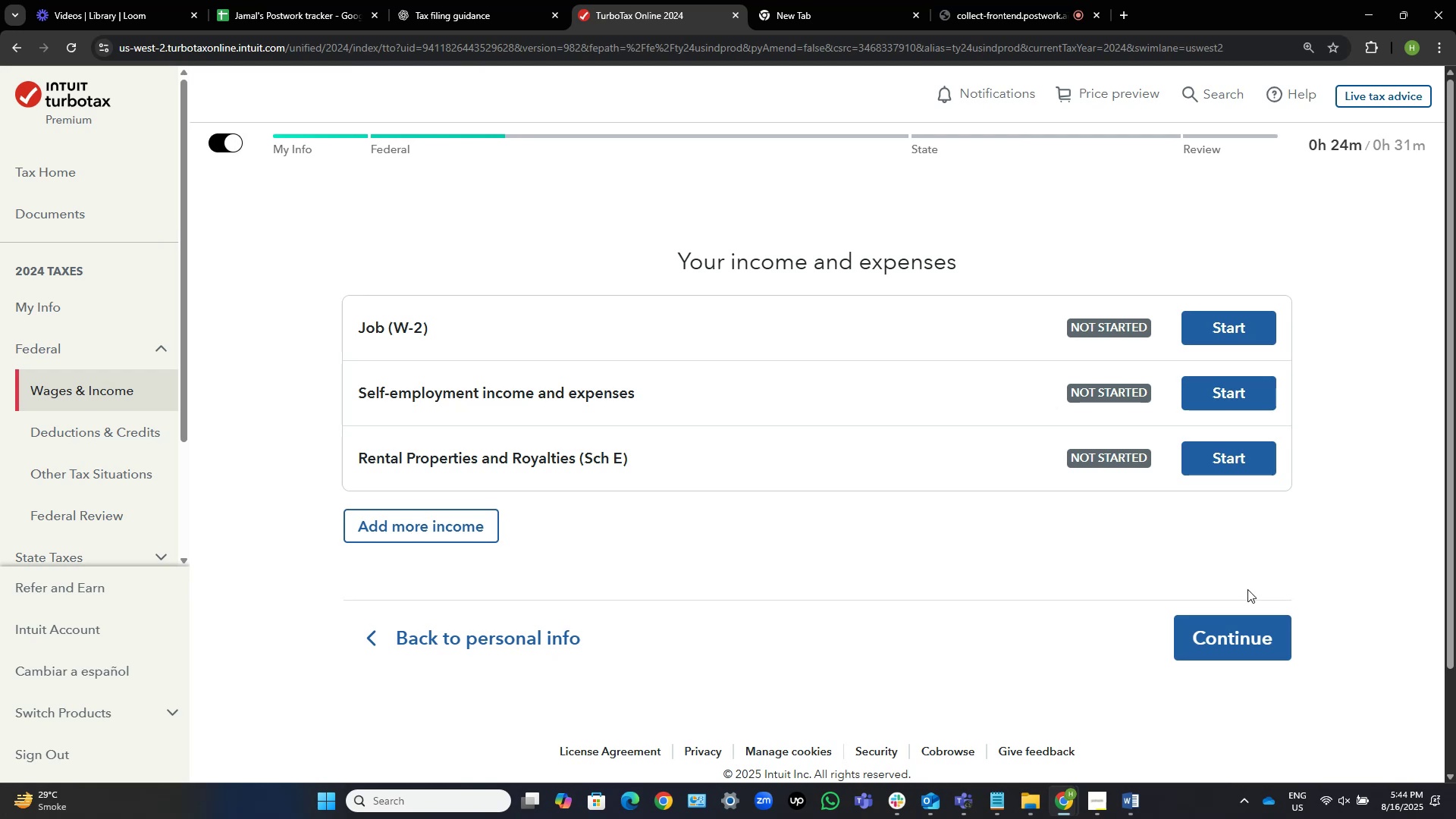 
wait(10.0)
 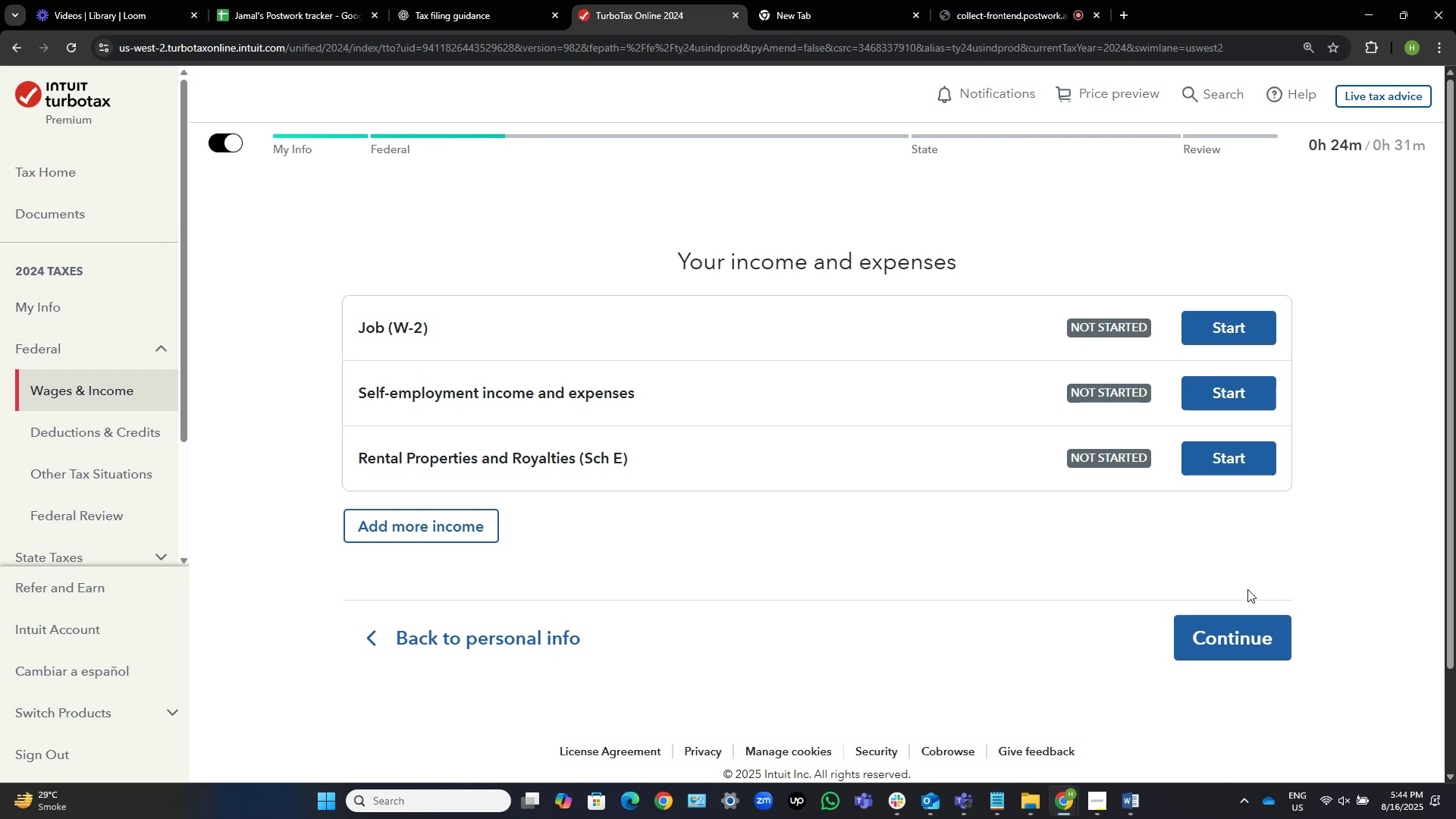 
left_click([1244, 450])
 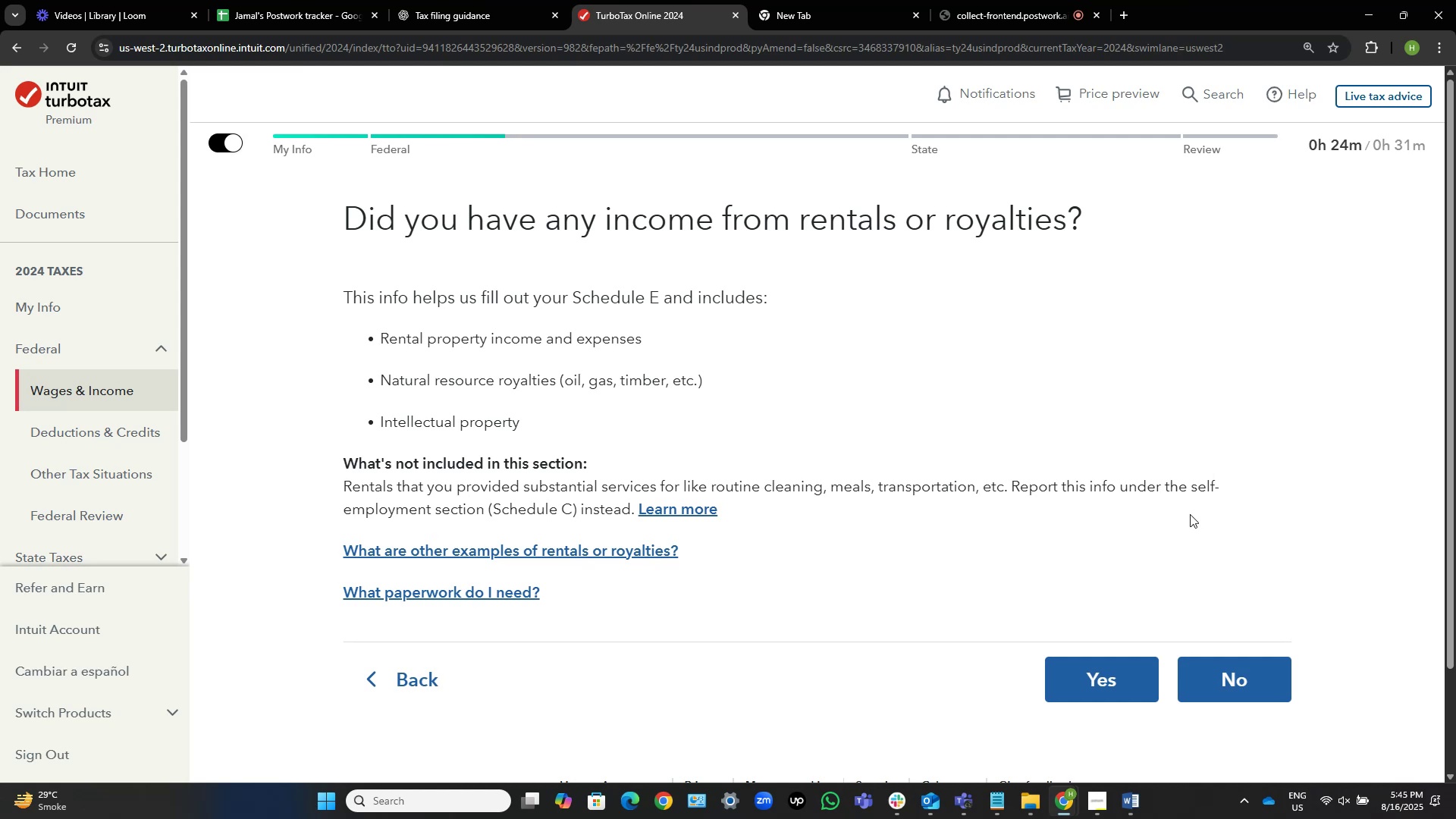 
wait(33.53)
 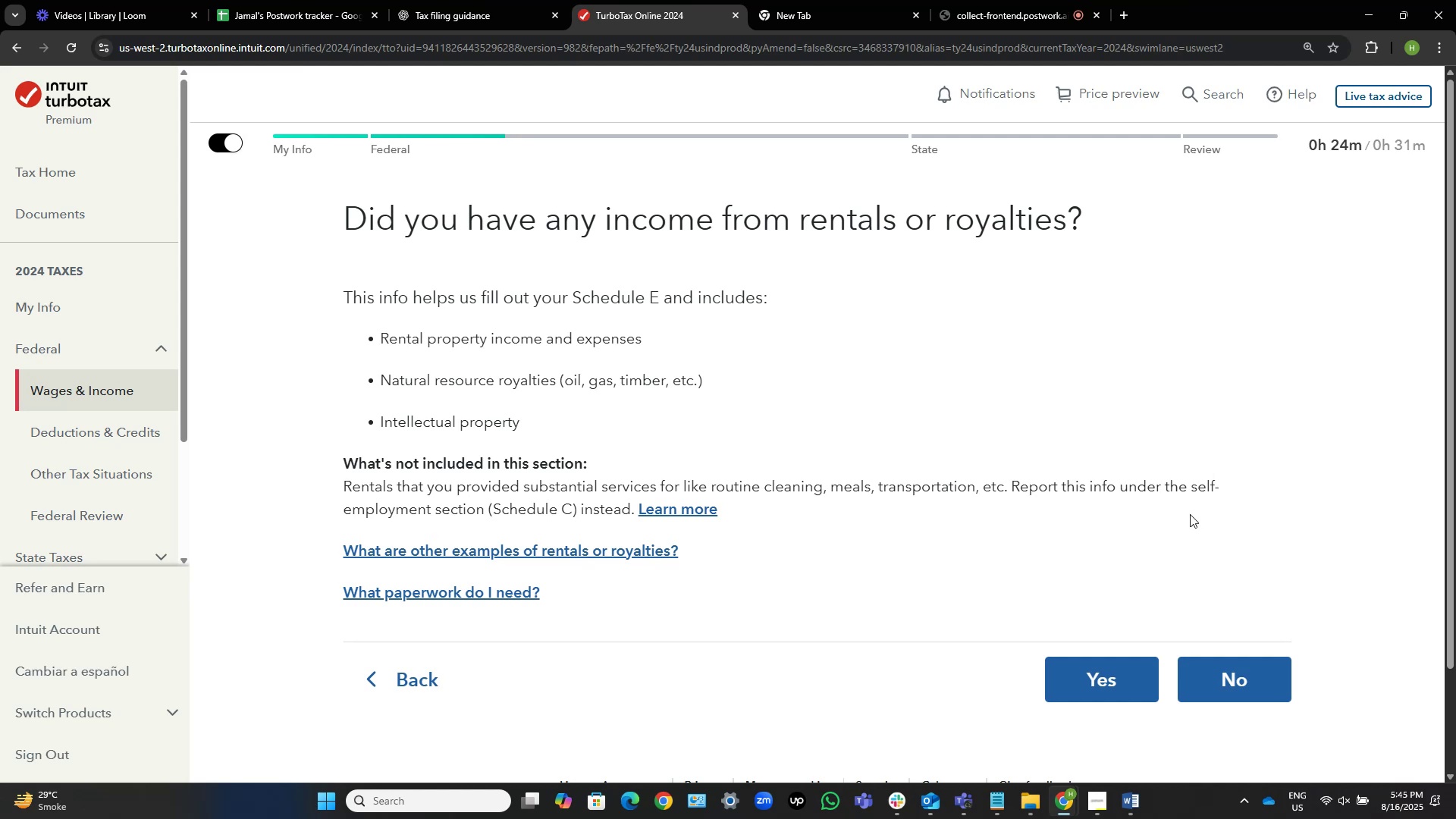 
left_click([1089, 669])
 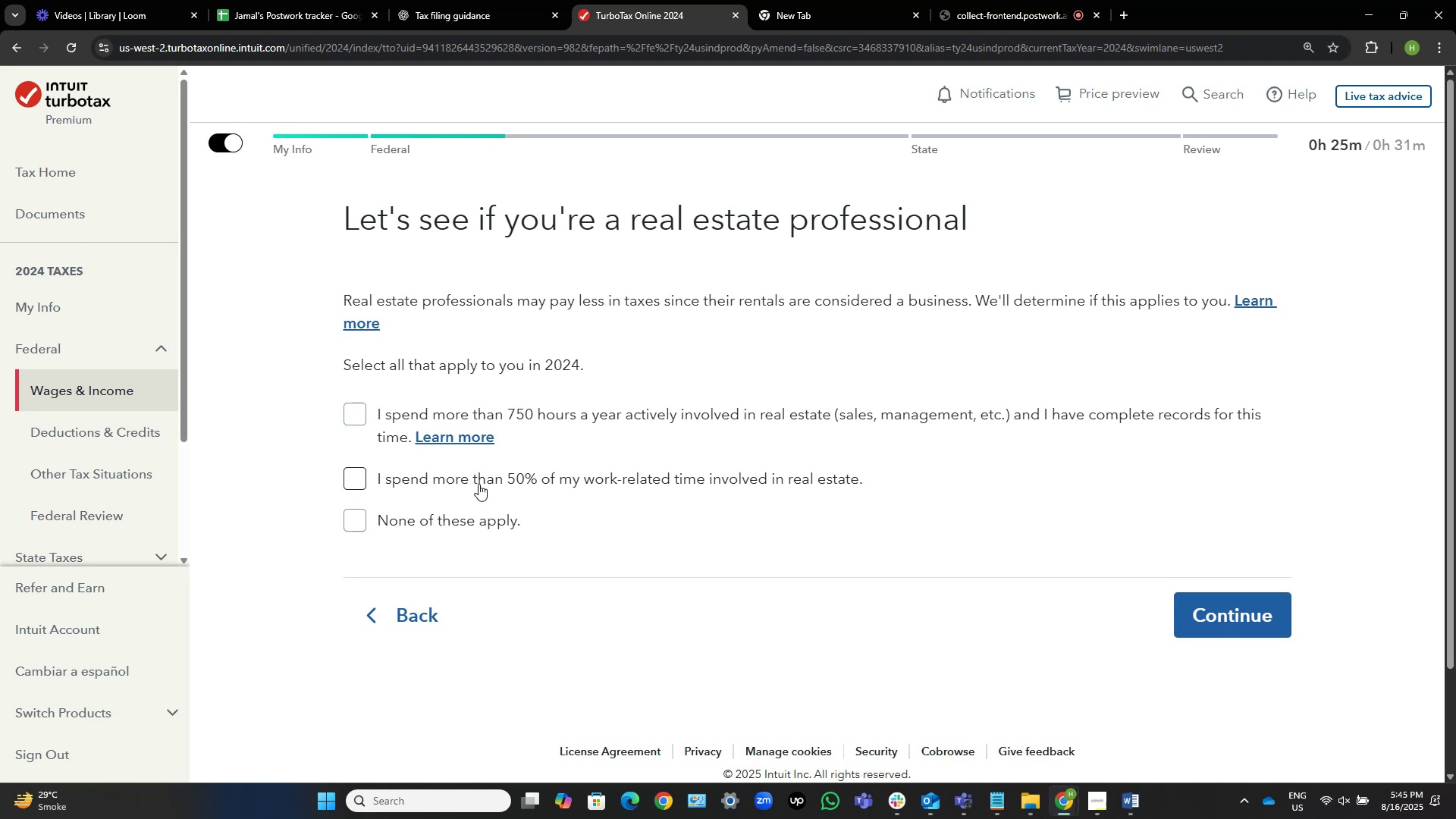 
wait(24.54)
 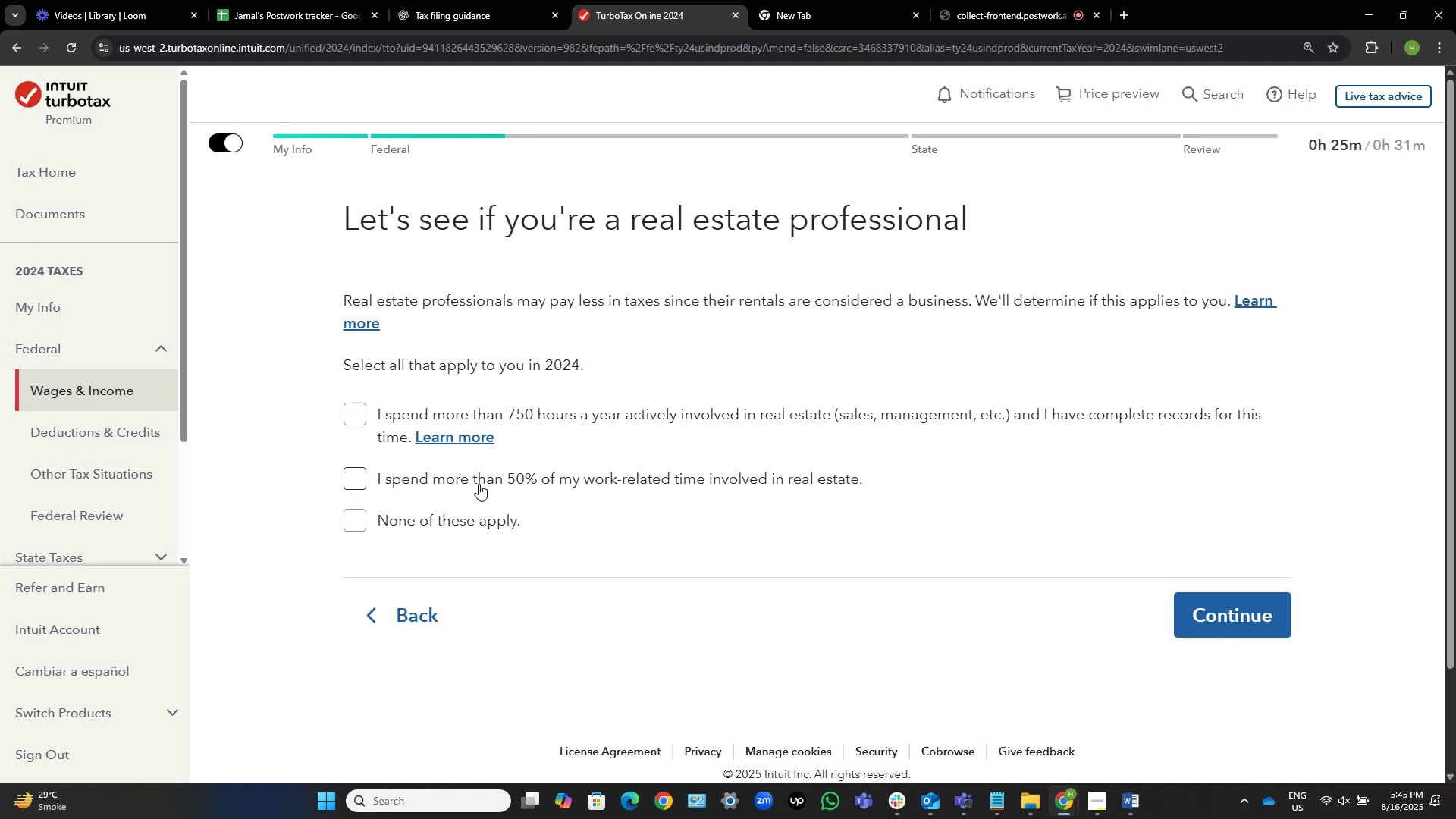 
left_click([364, 419])
 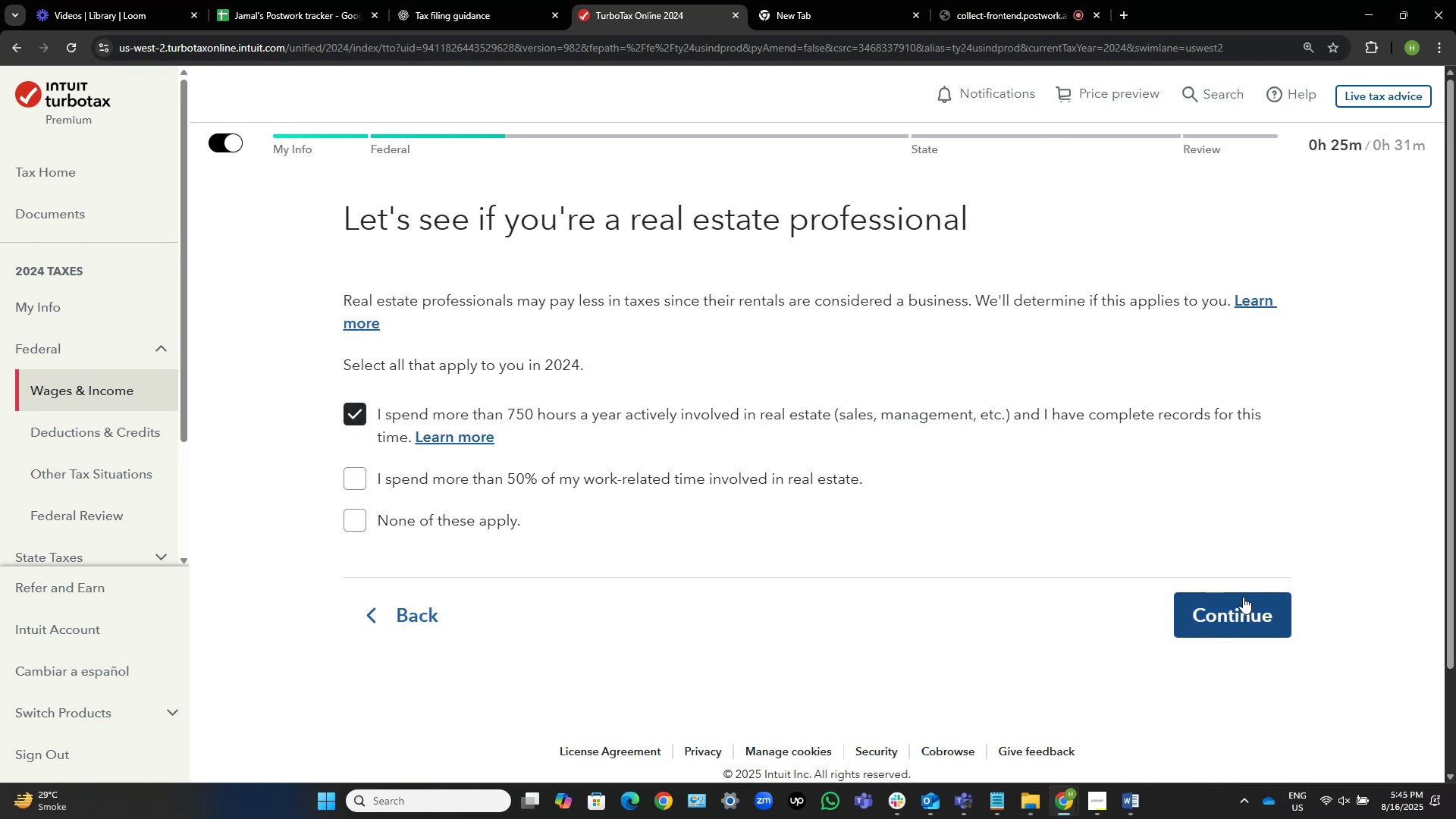 
left_click([1247, 607])
 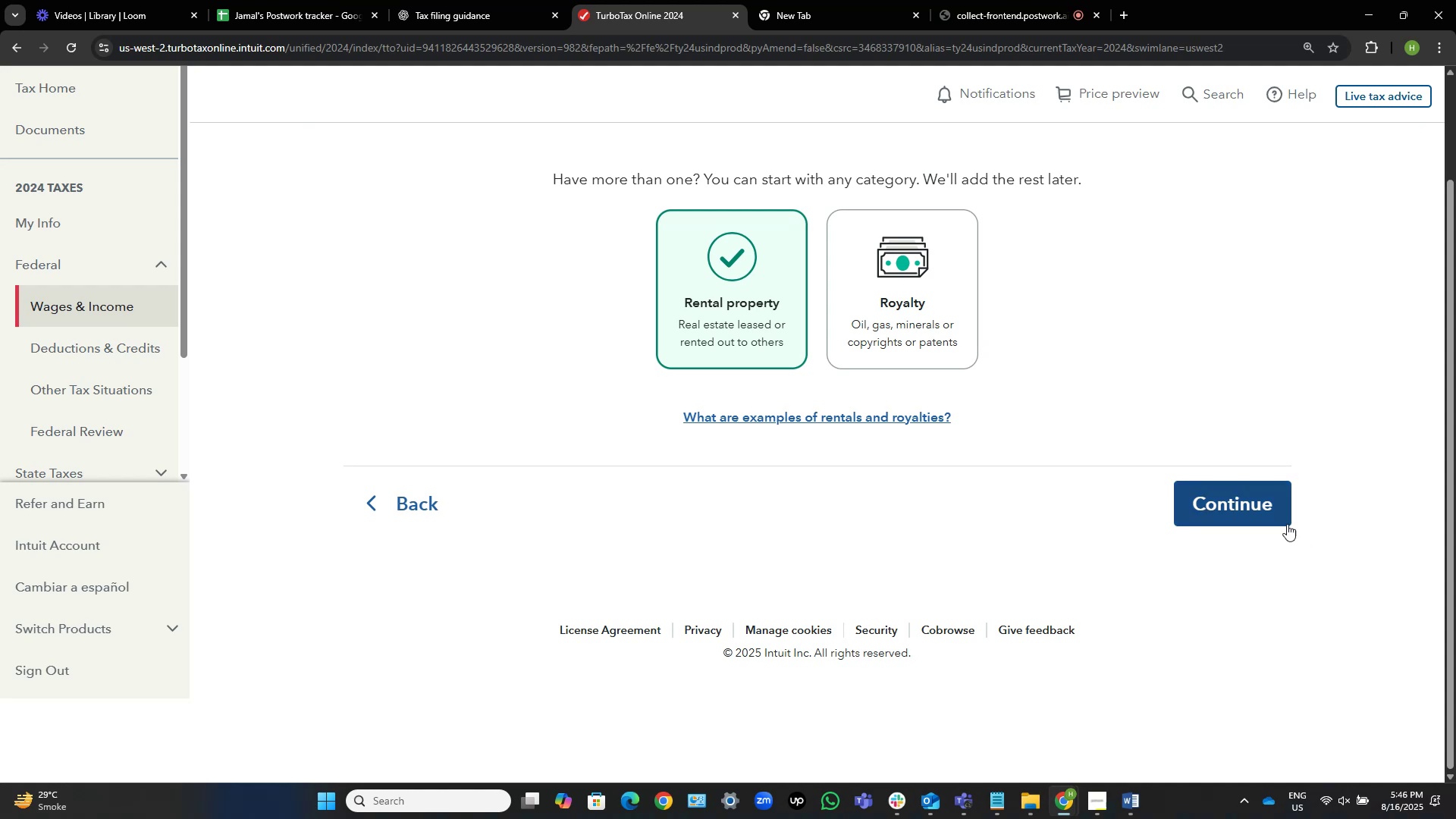 
wait(5.1)
 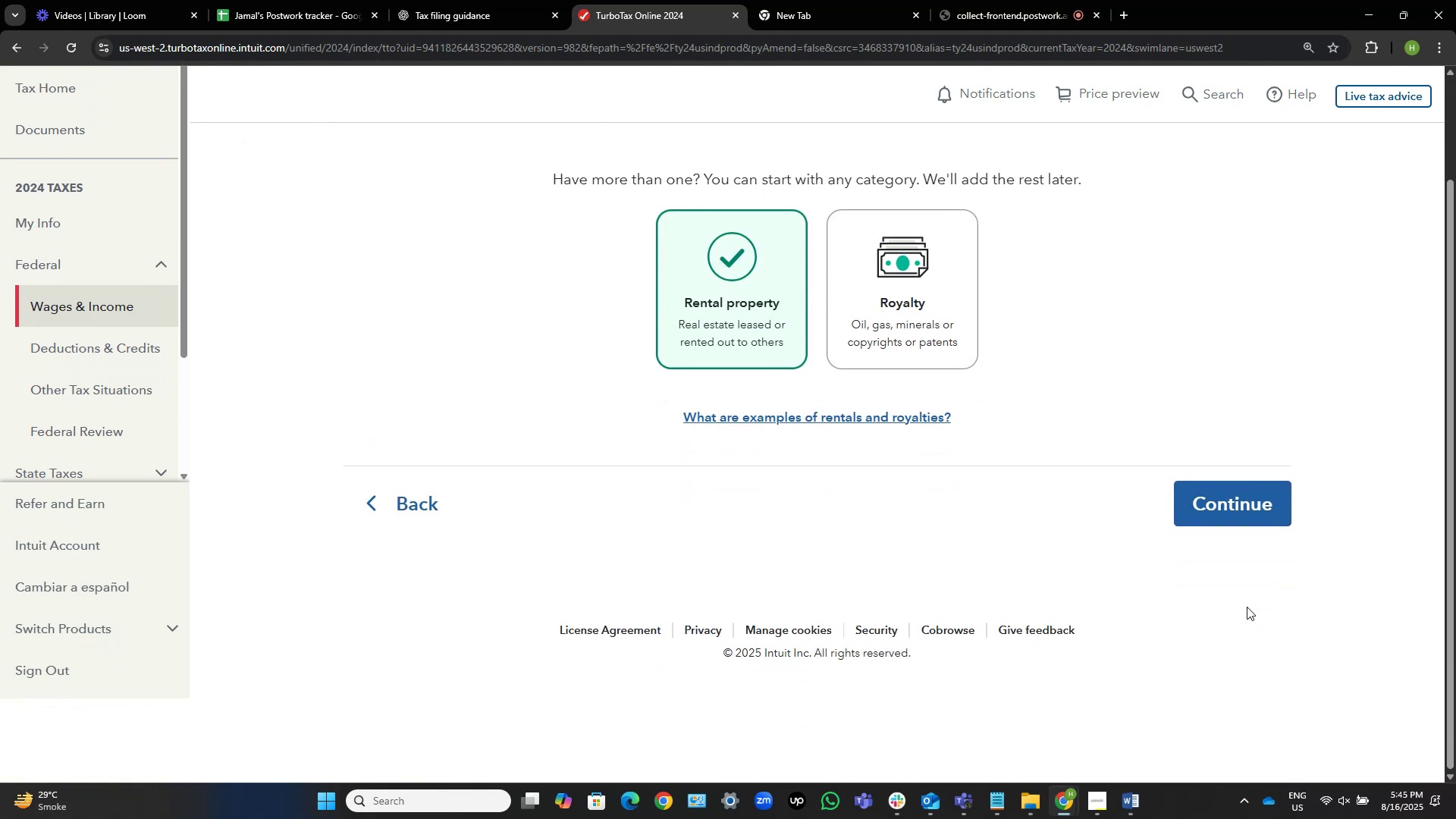 
left_click([1279, 519])
 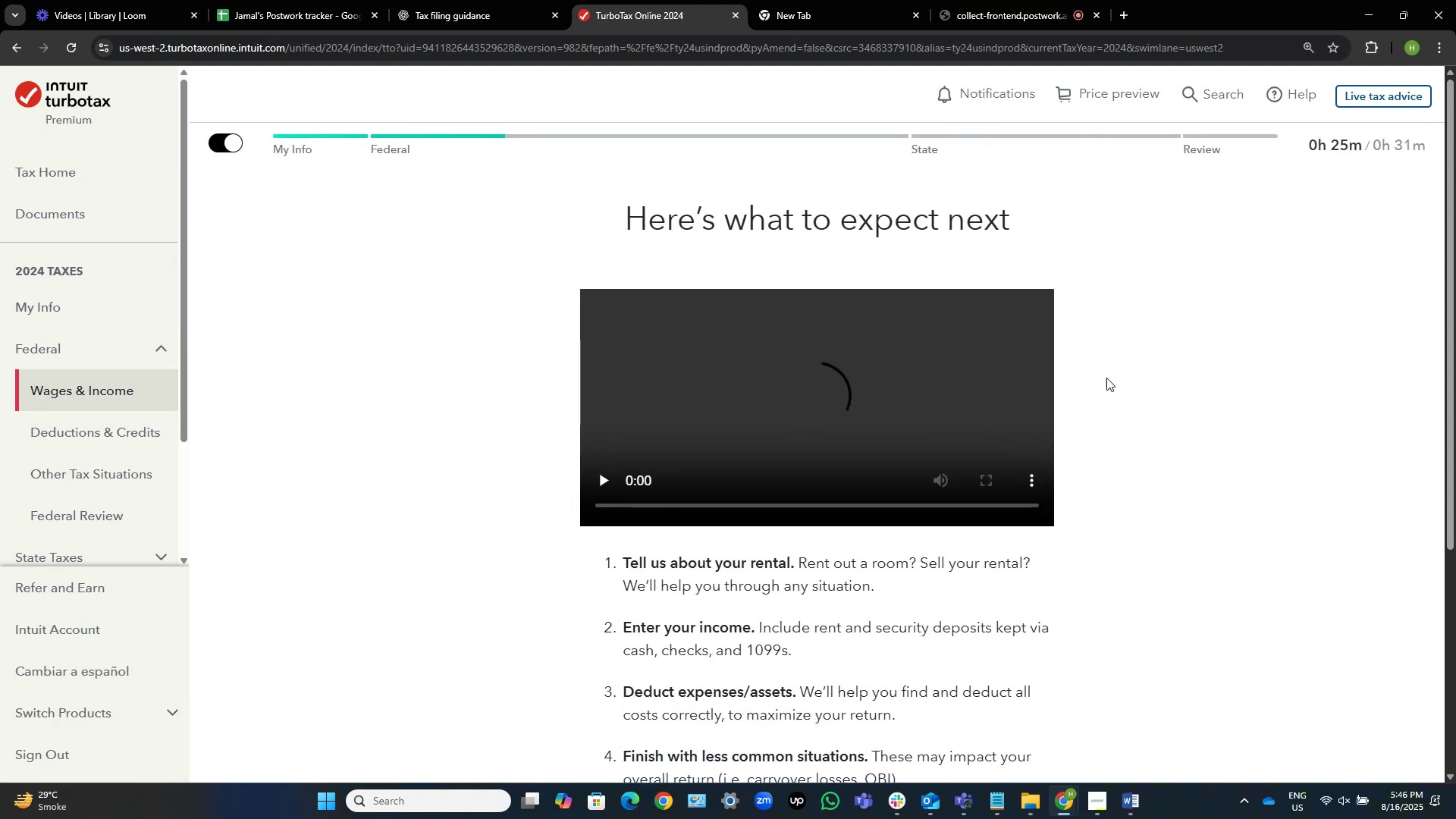 
scroll: coordinate [1165, 350], scroll_direction: down, amount: 4.0
 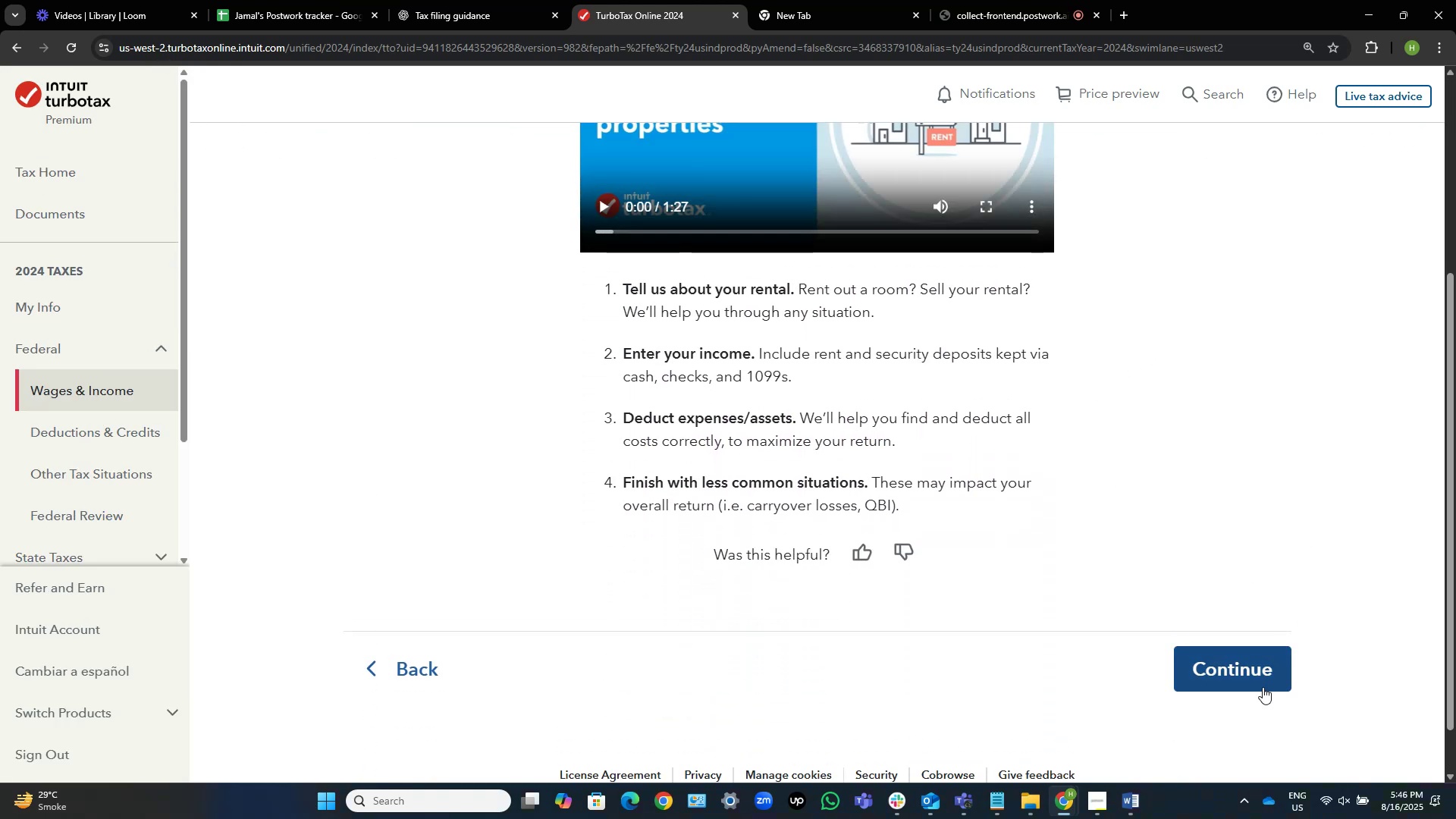 
scroll: coordinate [1195, 414], scroll_direction: up, amount: 6.0
 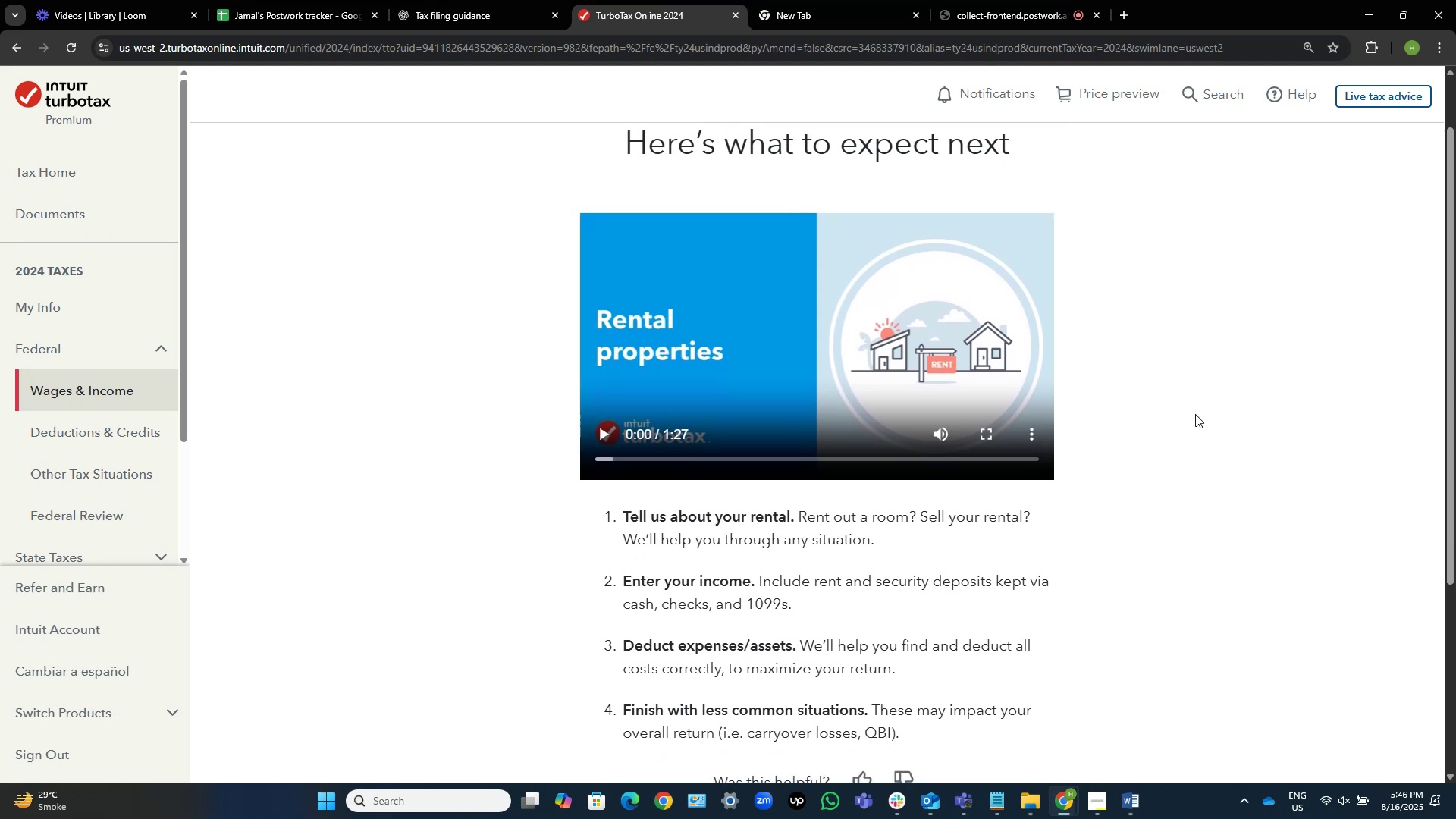 
scroll: coordinate [1195, 414], scroll_direction: down, amount: 5.0
 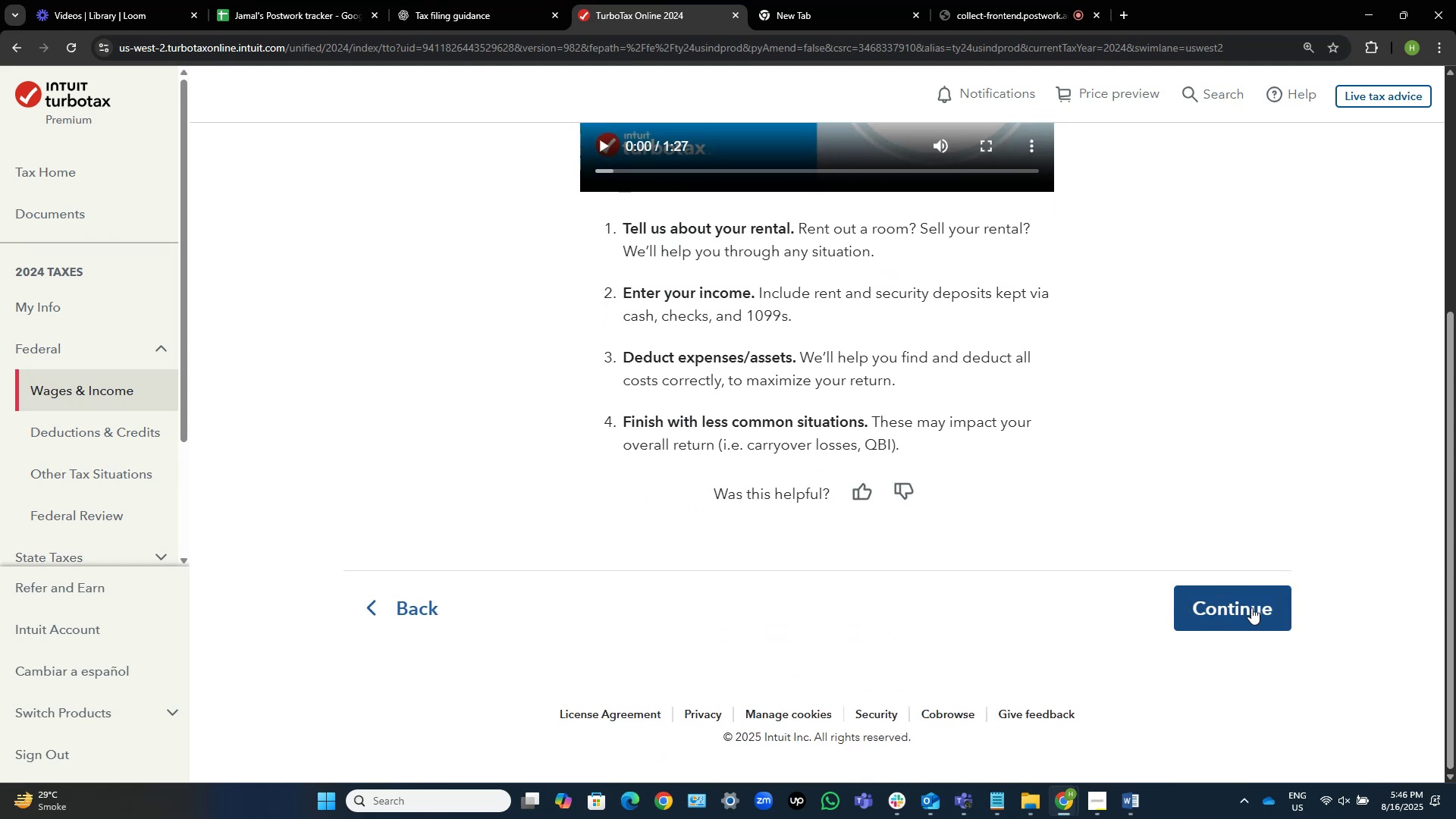 
left_click([1252, 604])
 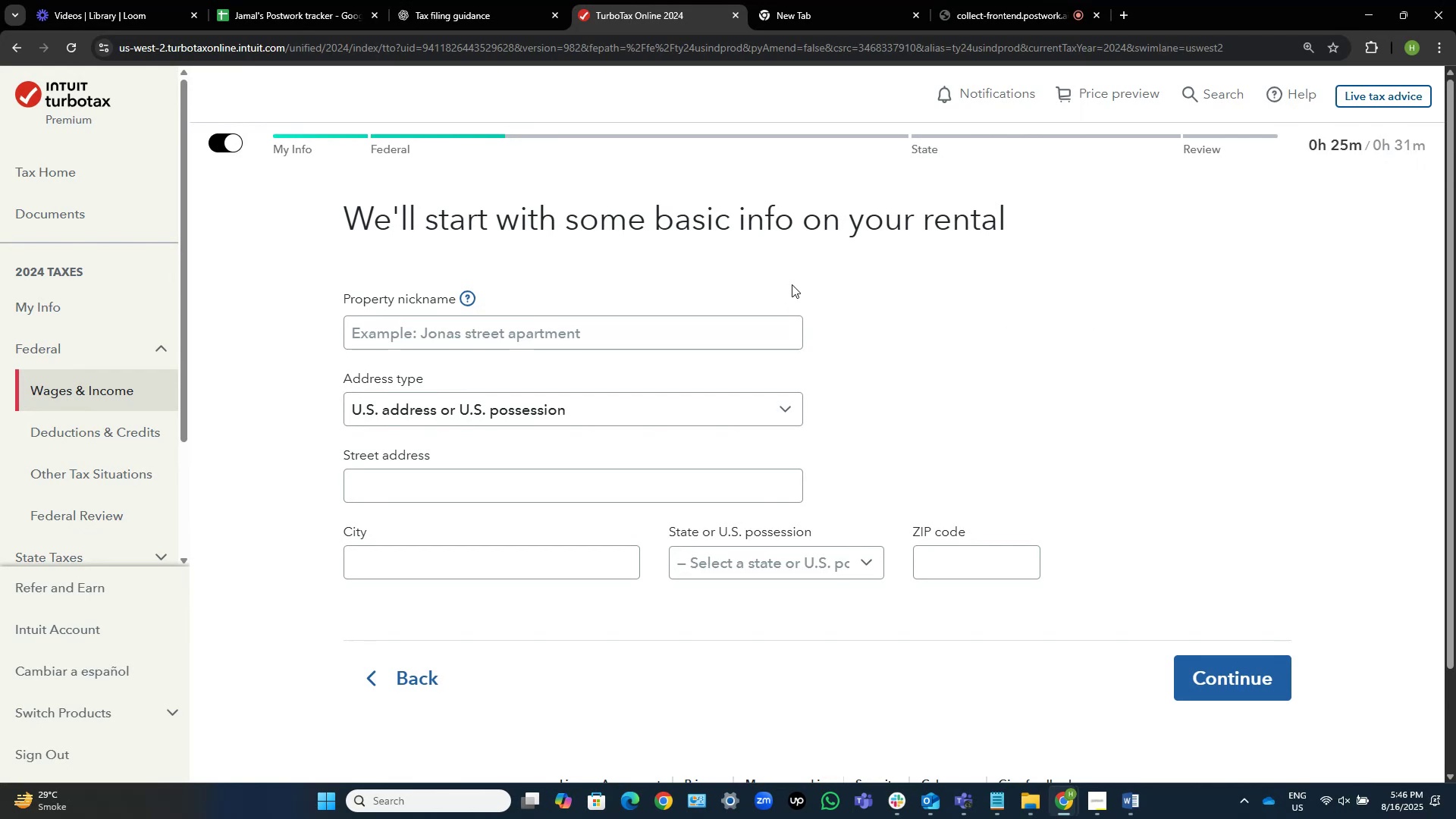 
wait(38.71)
 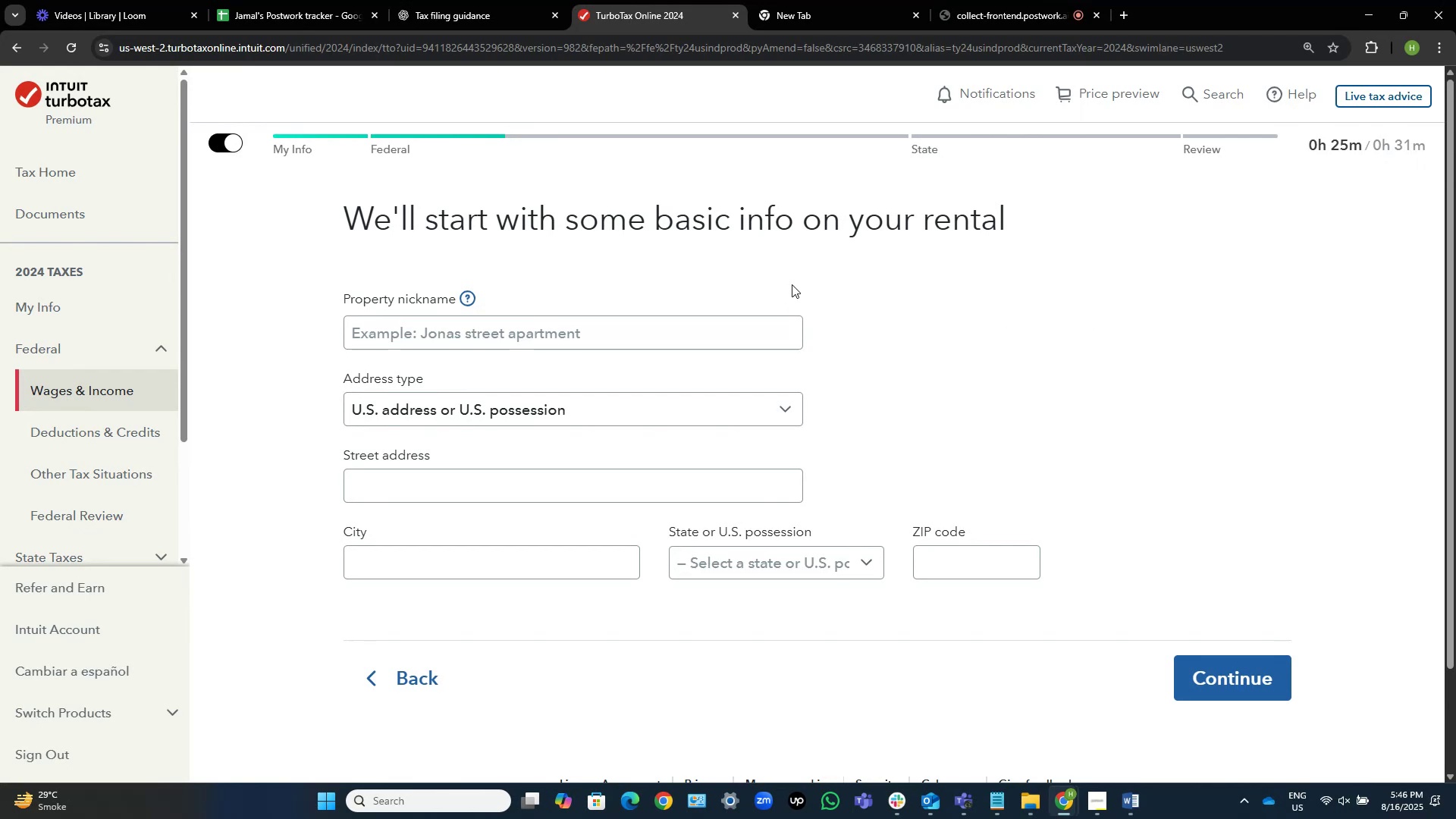 
left_click([1237, 727])
 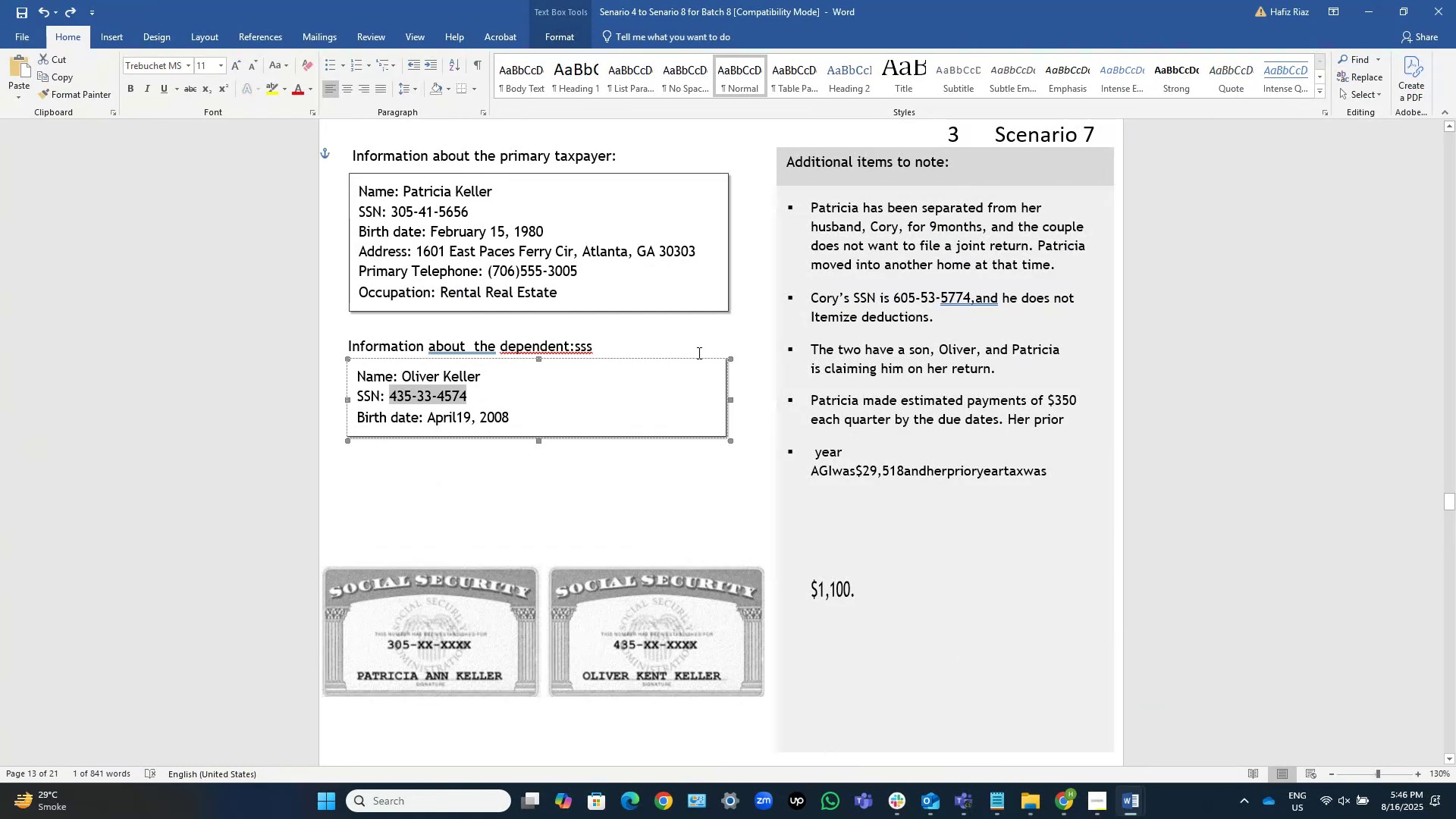 
scroll: coordinate [687, 368], scroll_direction: down, amount: 20.0
 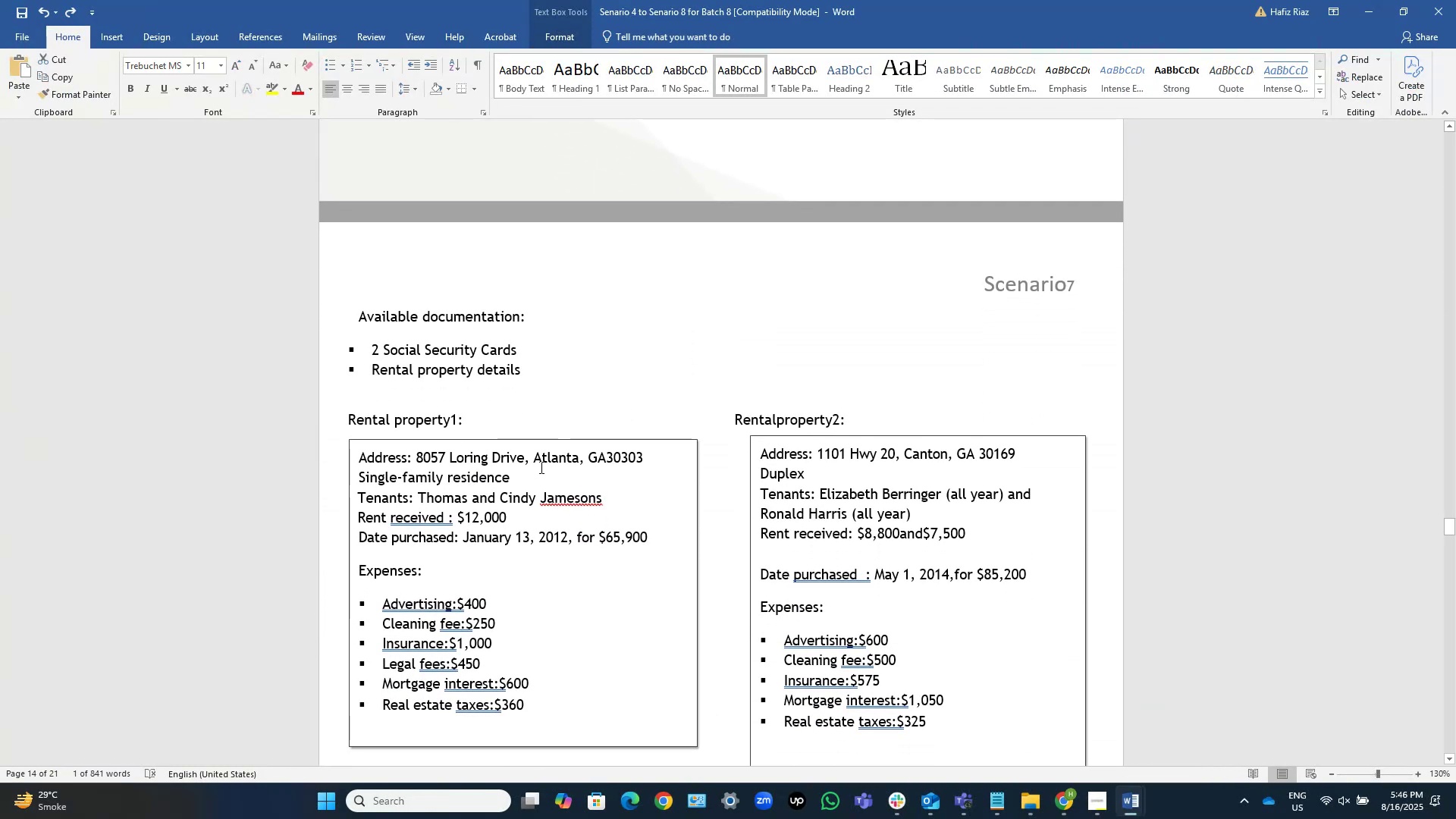 
left_click_drag(start_coordinate=[524, 454], to_coordinate=[436, 455])
 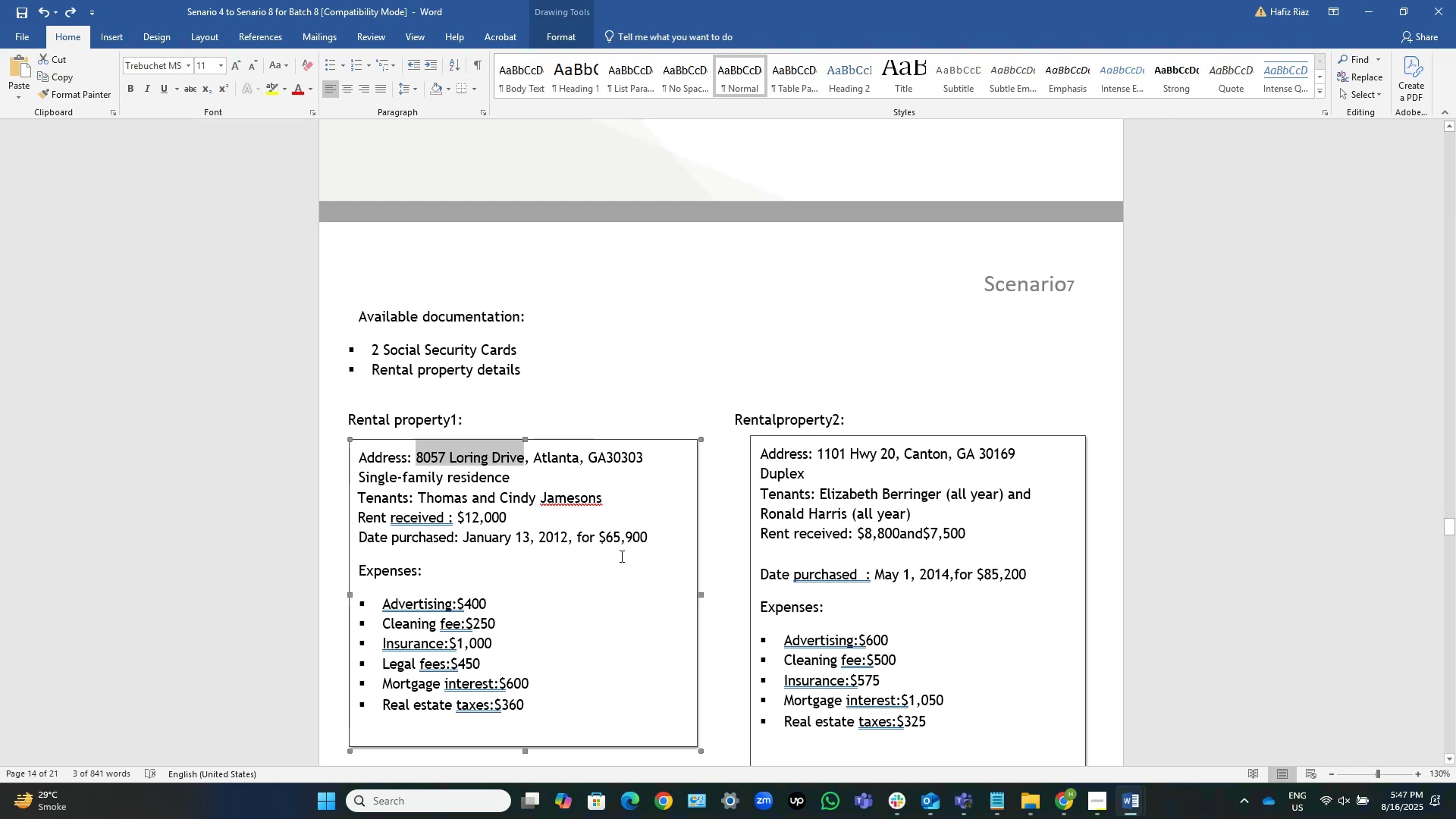 
key(Control+C)
 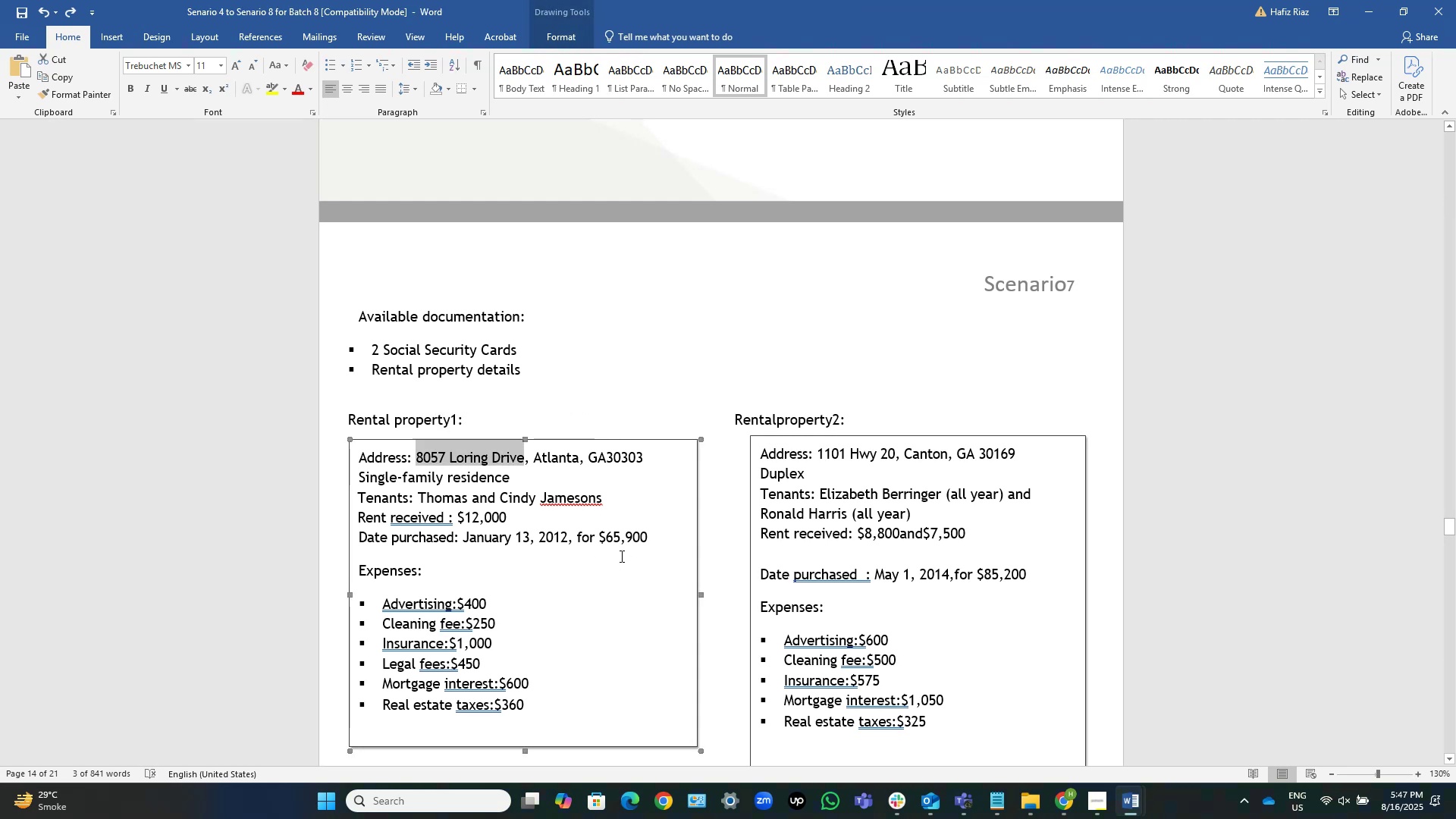 
key(Alt+AltLeft)
 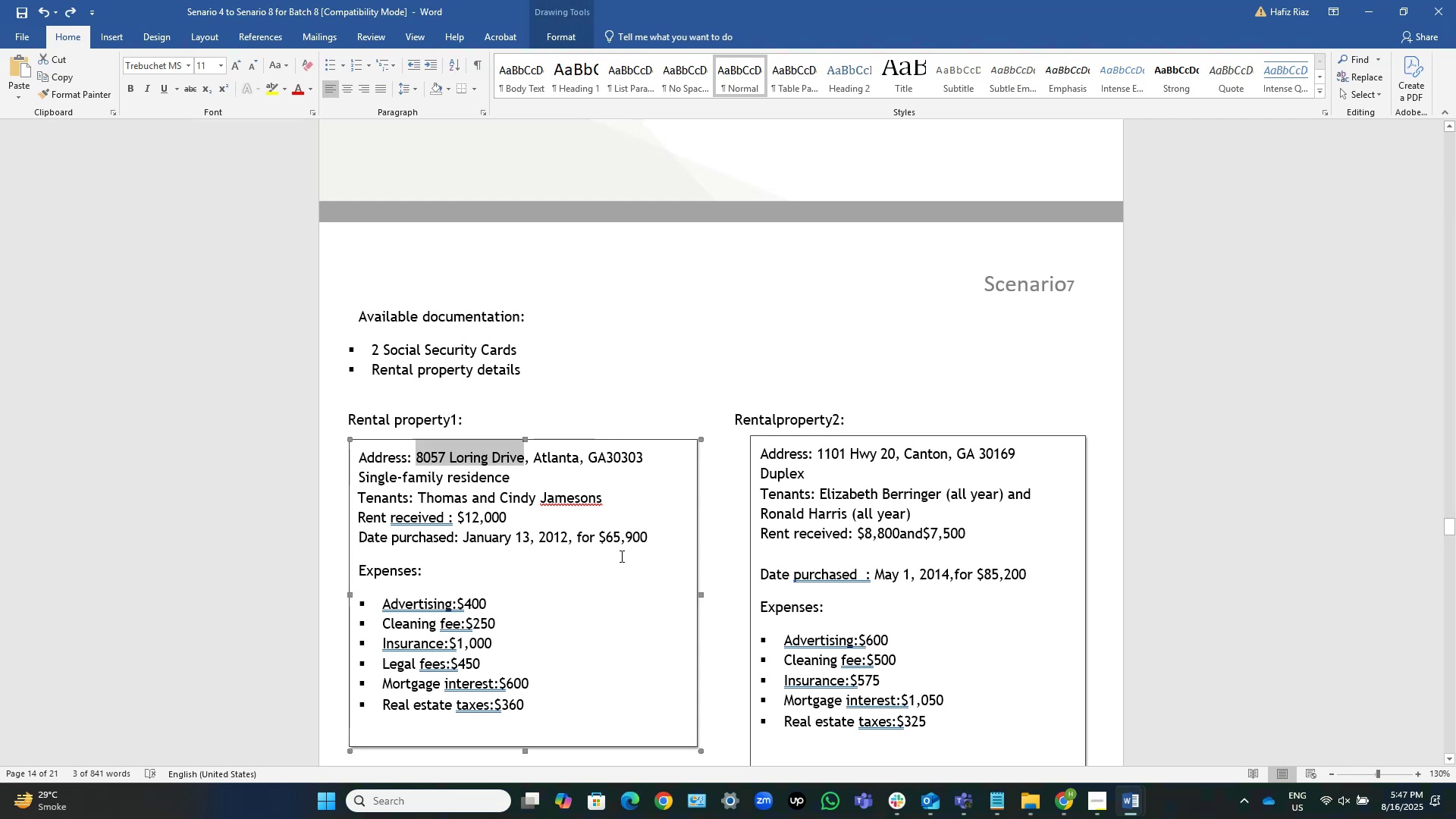 
key(Alt+Tab)
 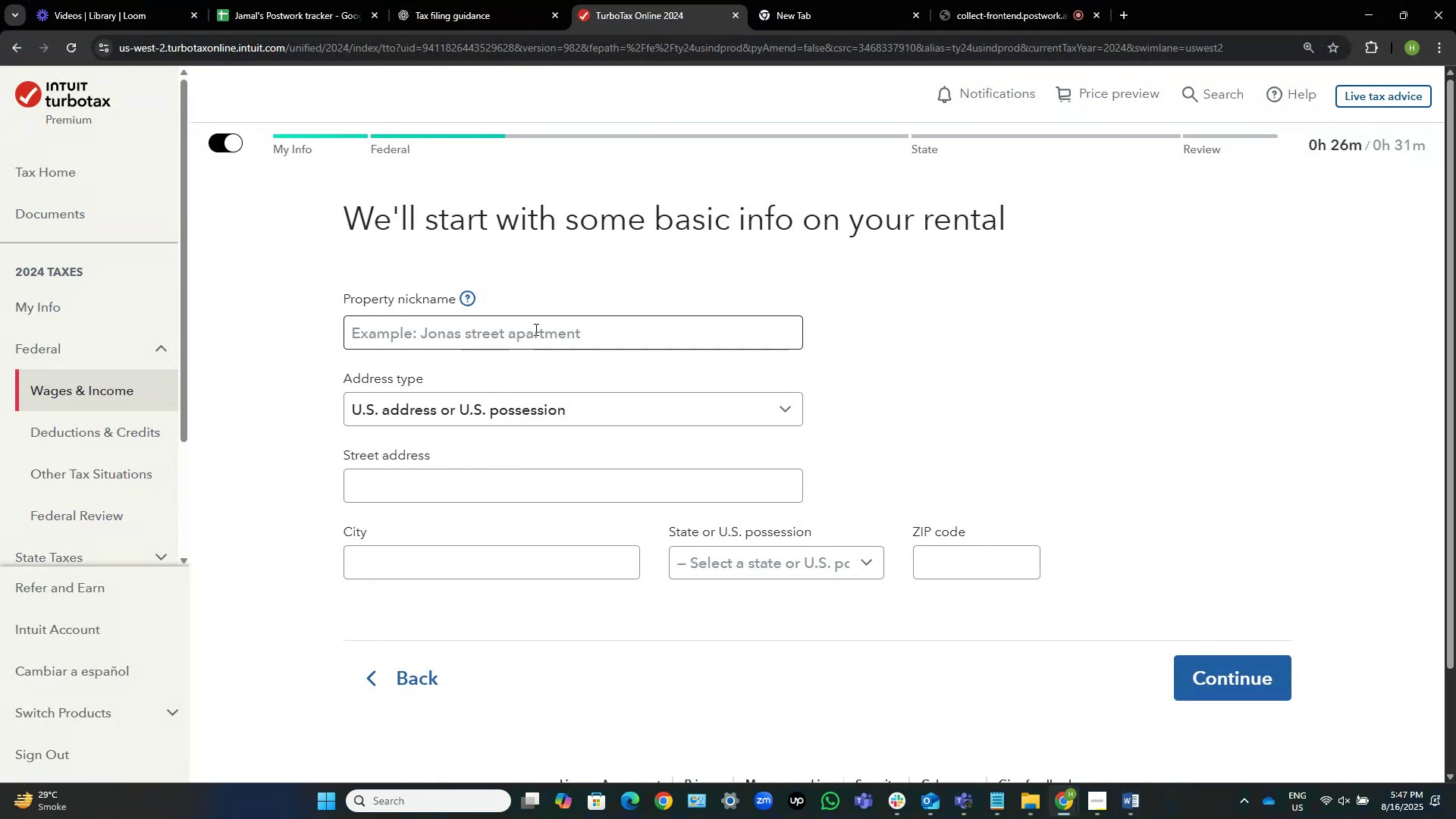 
left_click([494, 484])
 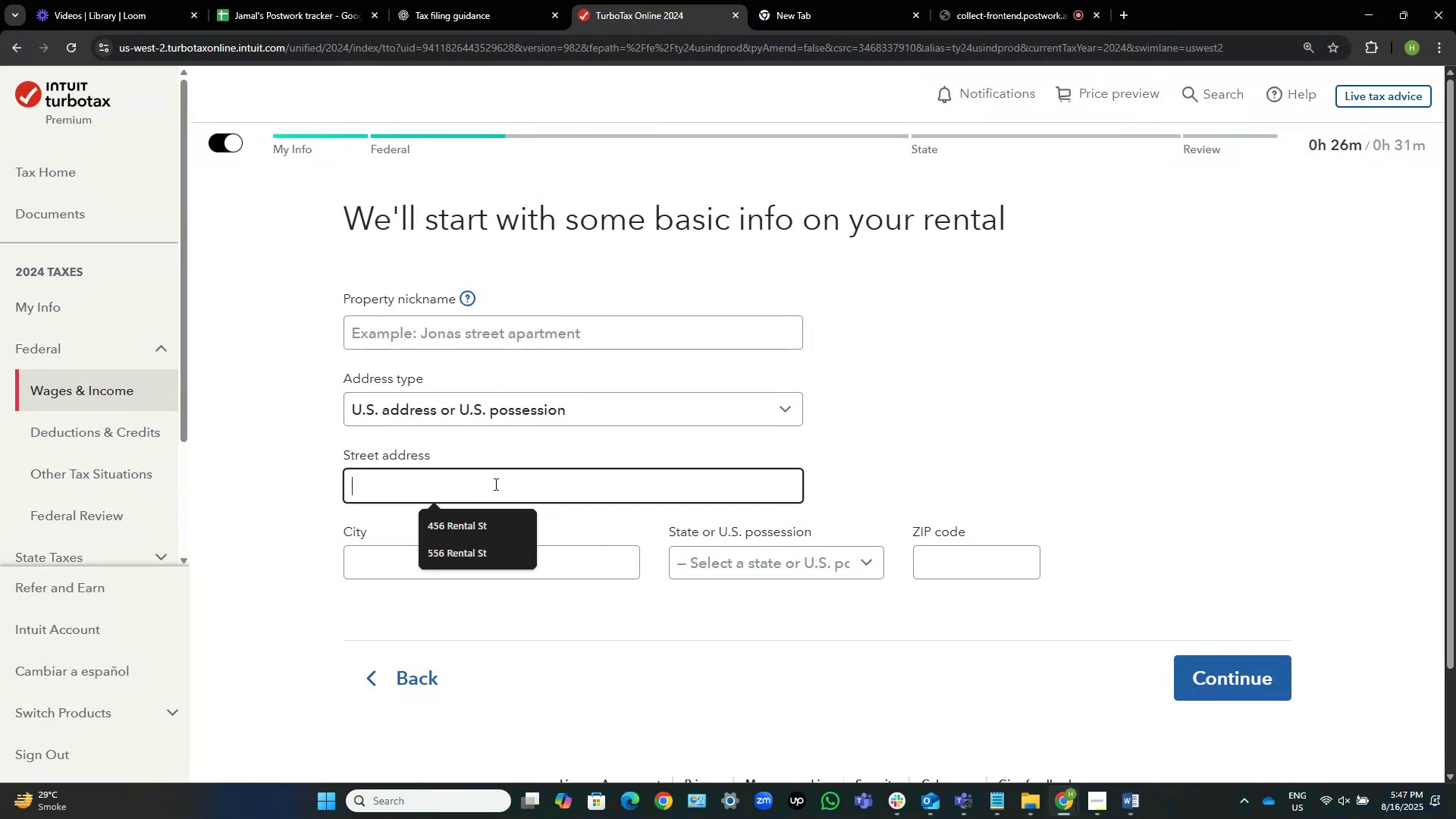 
key(Control+V)
 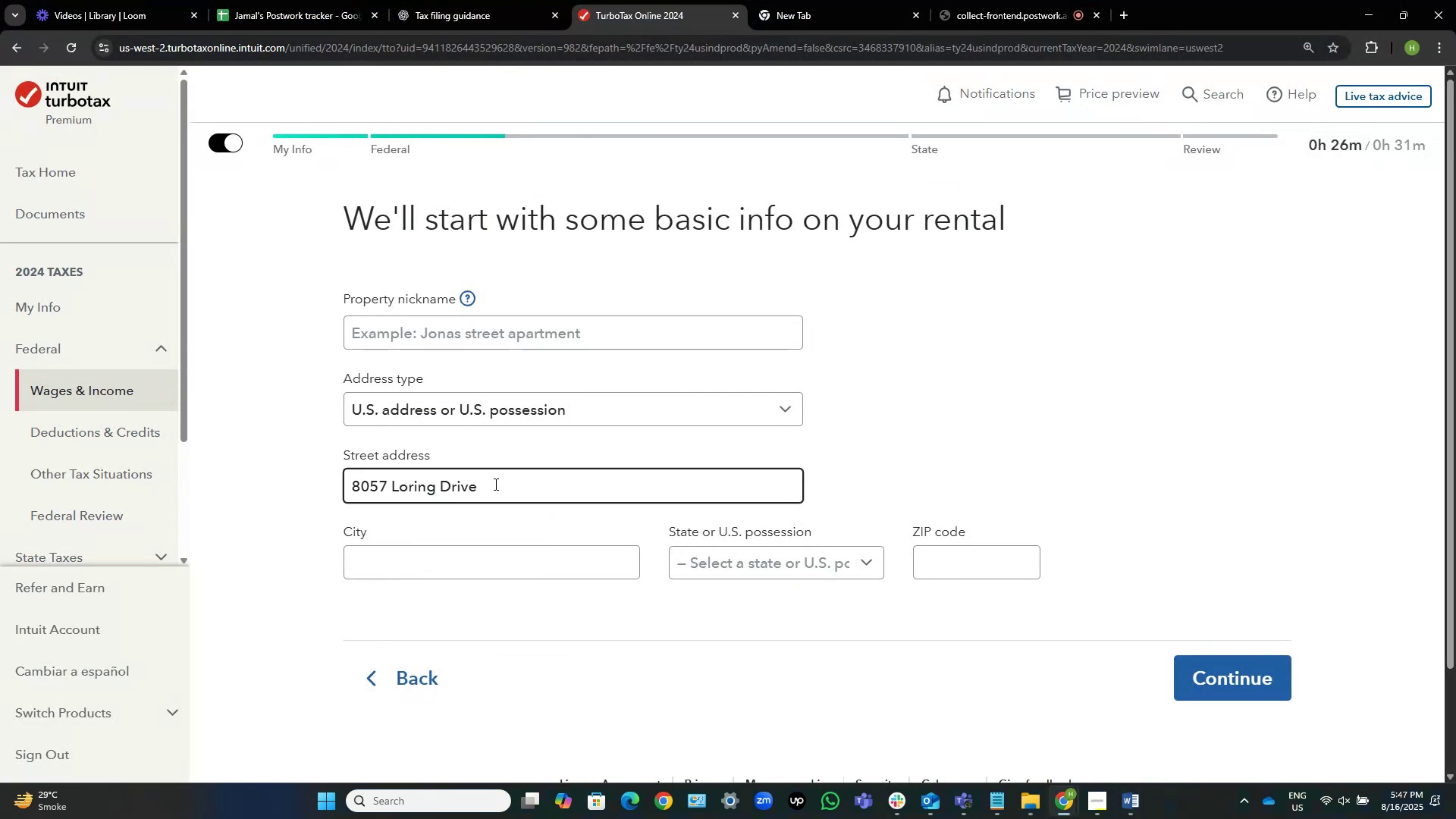 
key(Tab)
type(Atlanta)
key(Tab)
 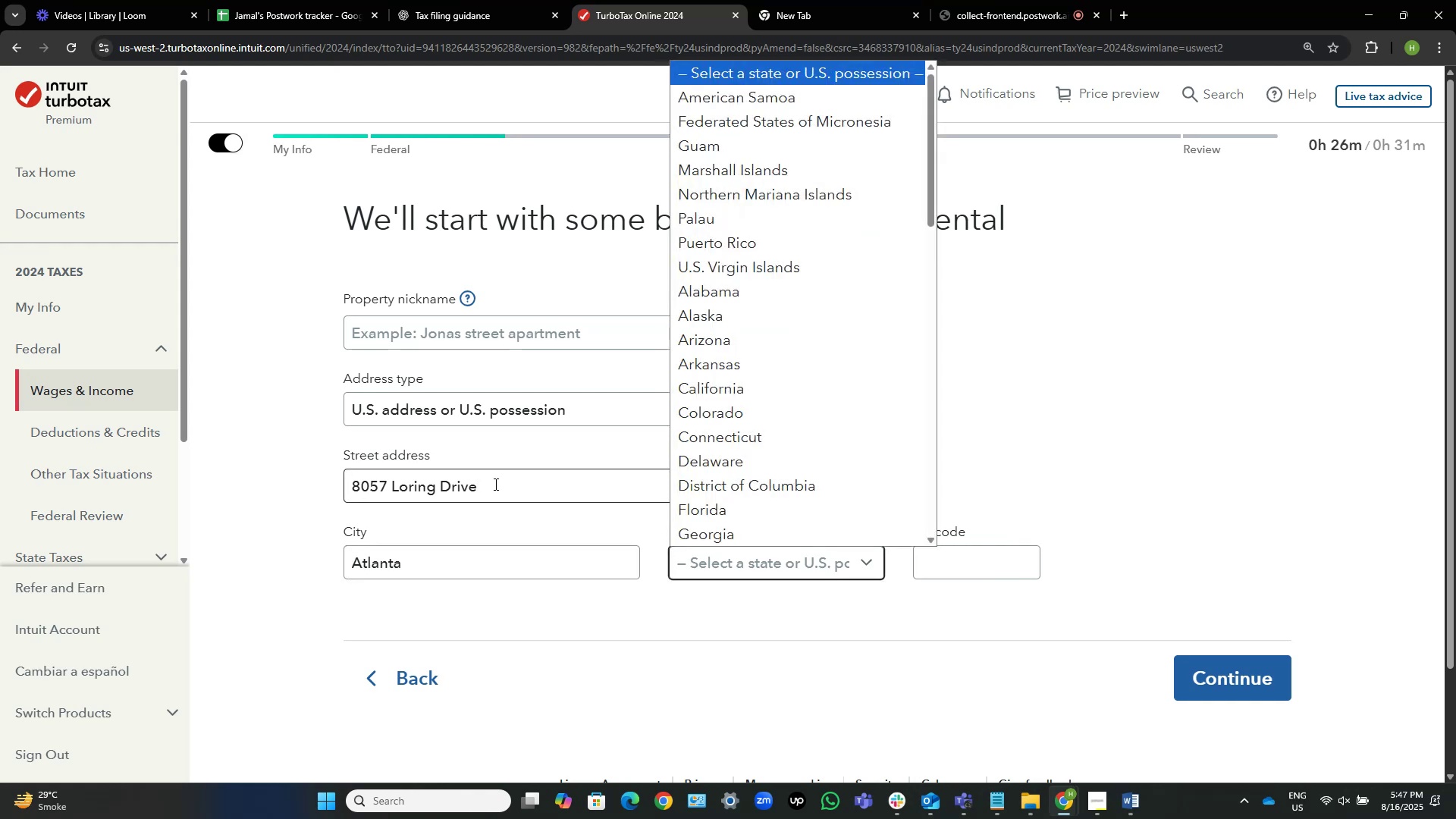 
 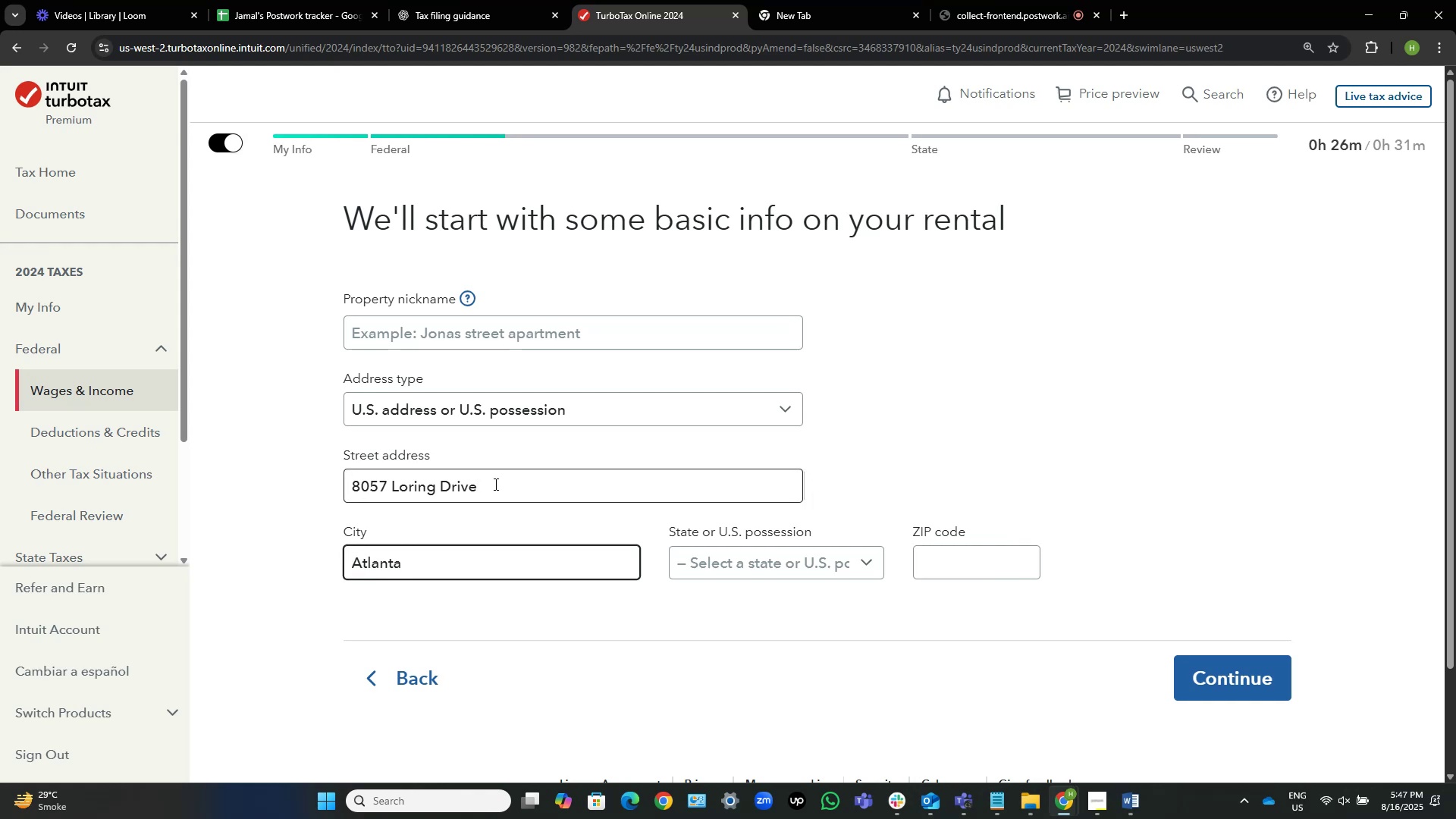 
key(Enter)
 